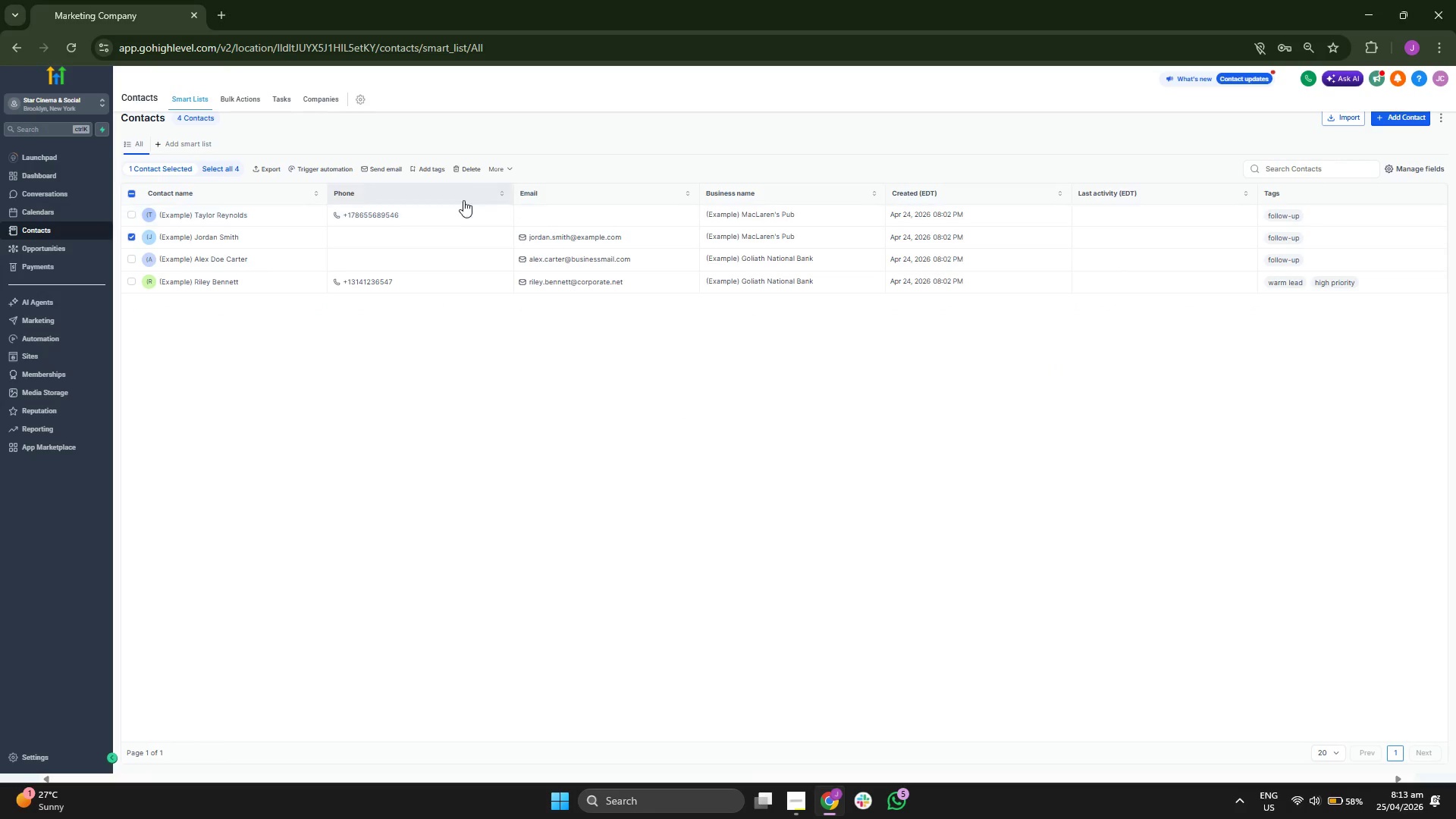 
left_click([497, 165])
 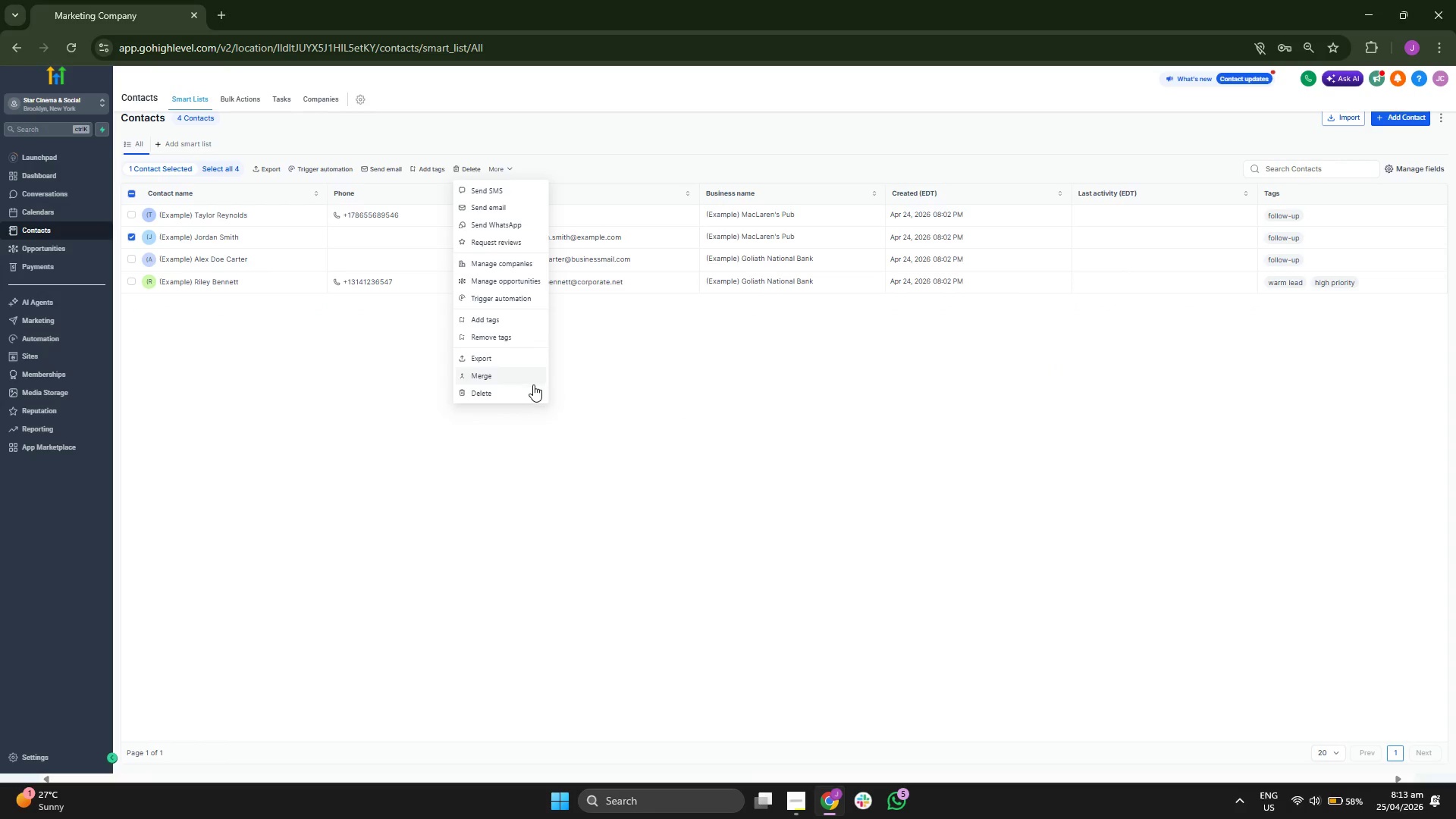 
left_click([530, 391])
 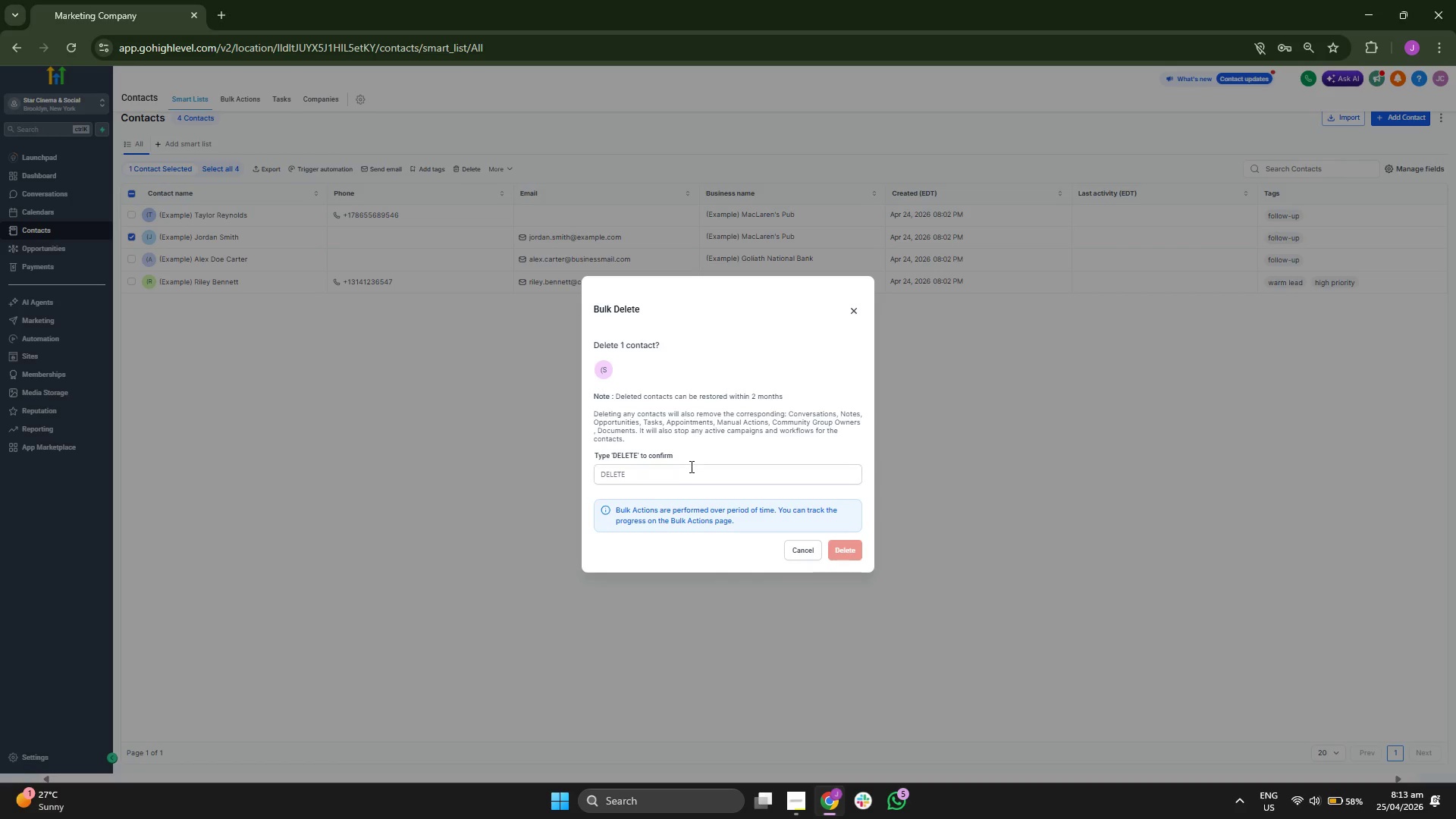 
type(DEL)
 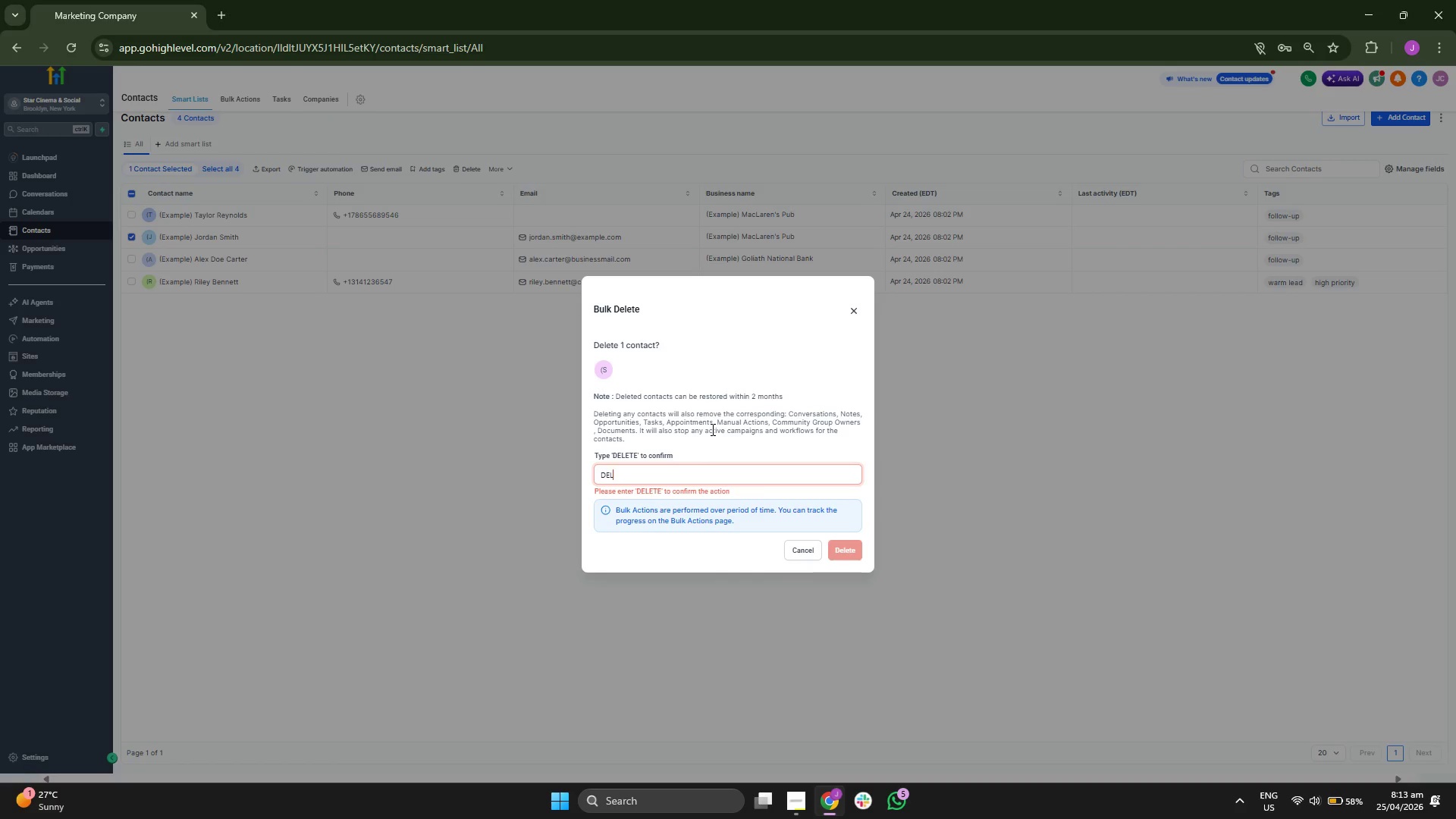 
type(ETE)
 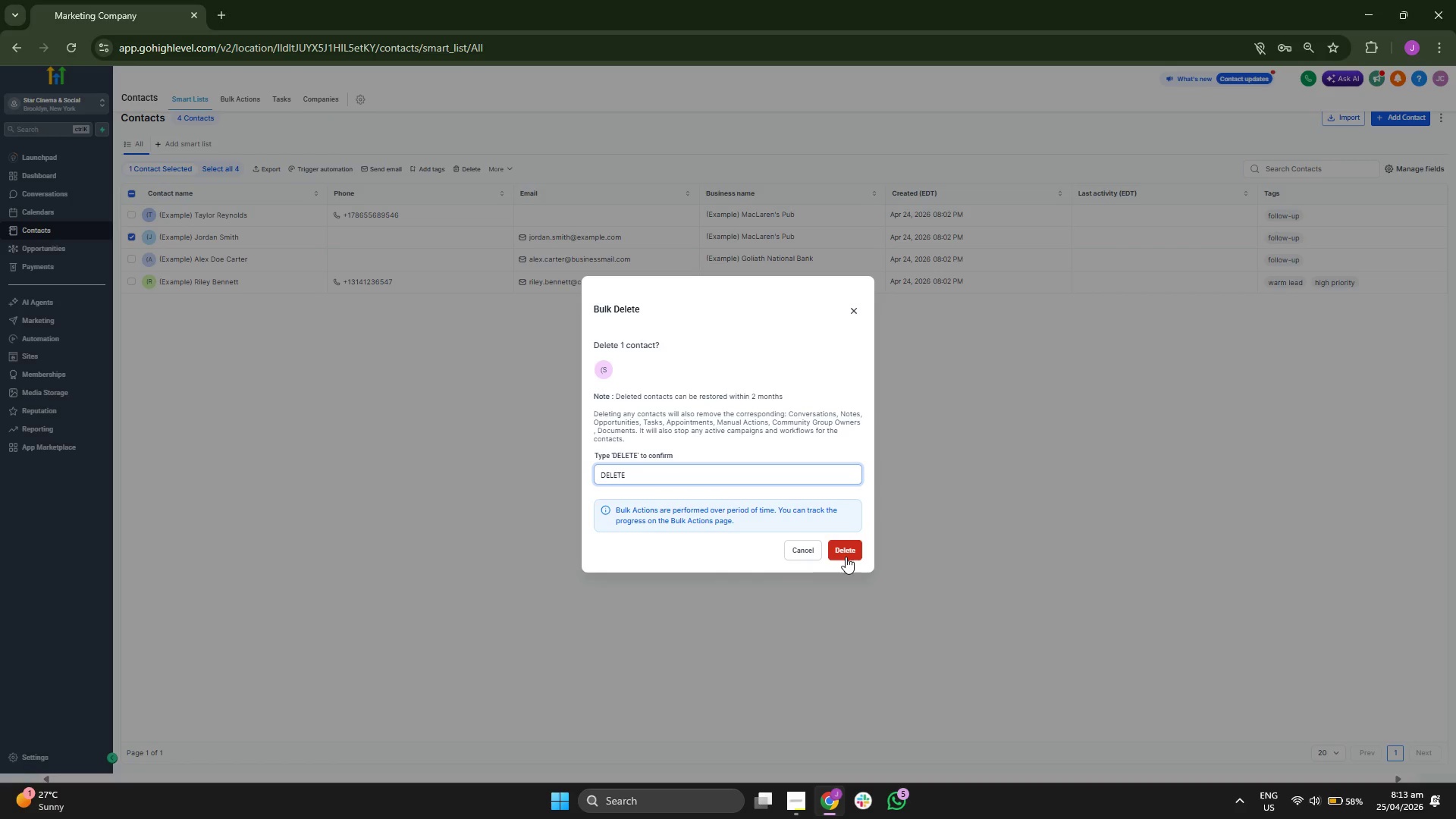 
left_click([846, 557])
 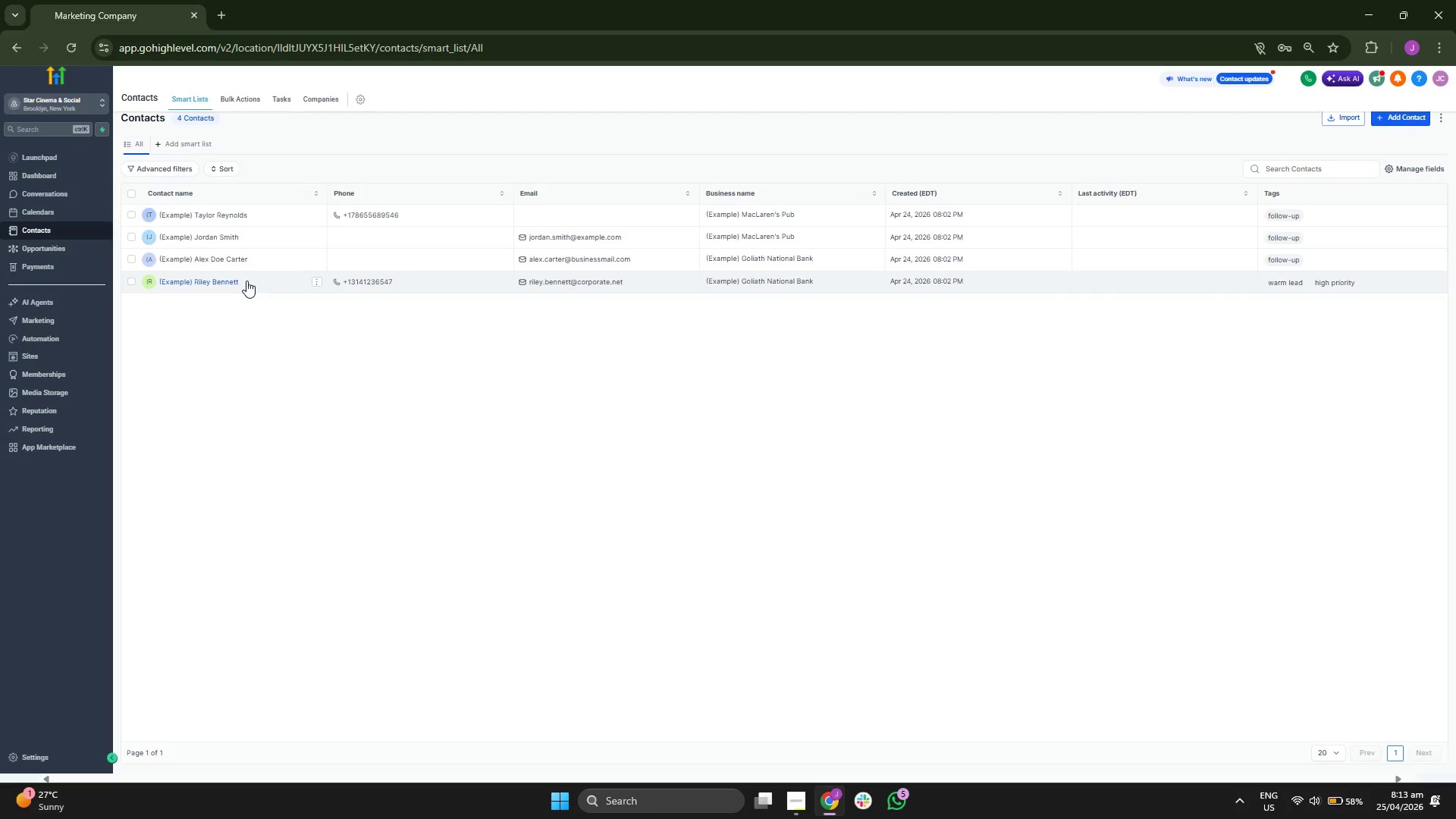 
left_click([247, 93])
 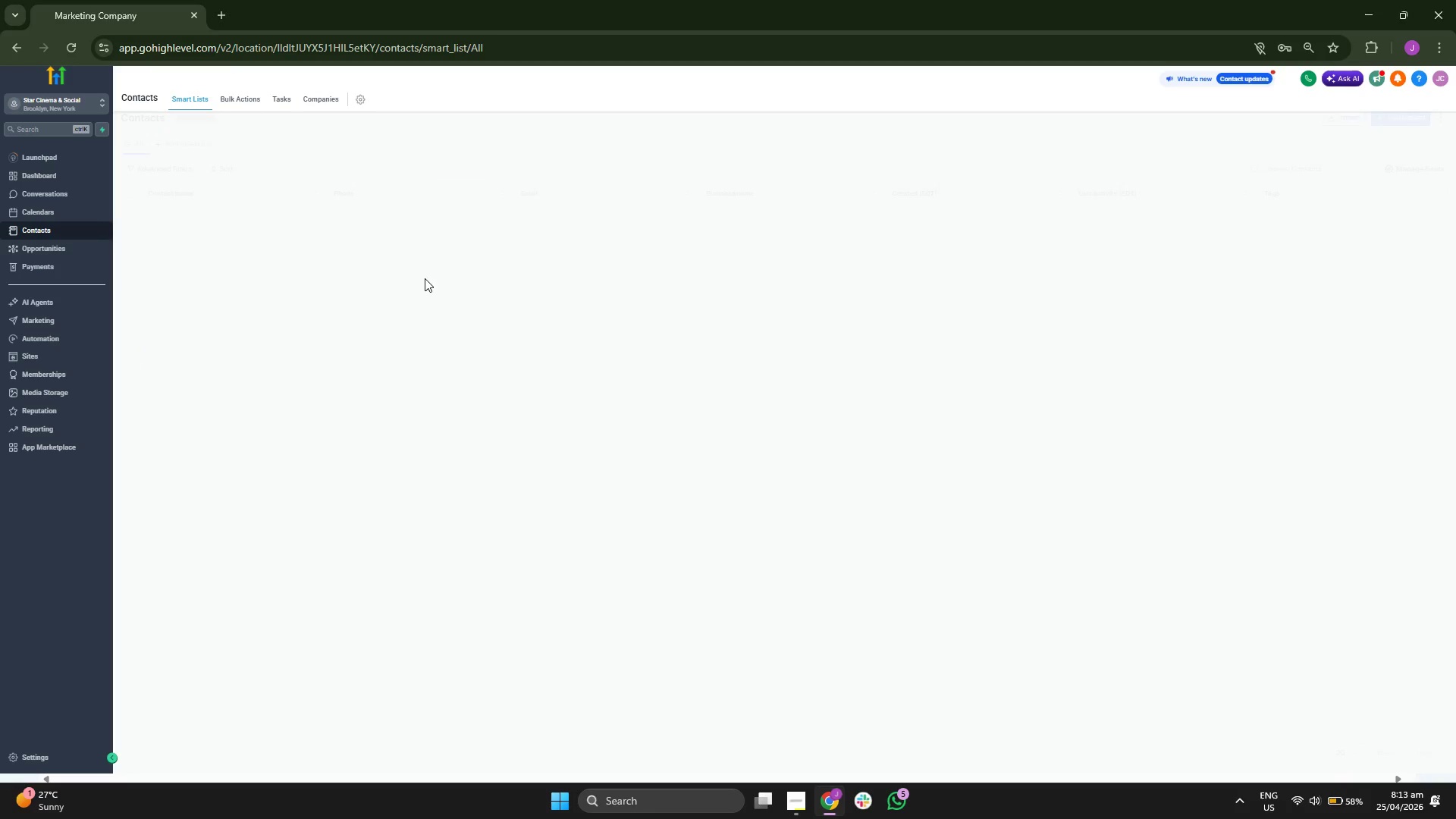 
wait(7.48)
 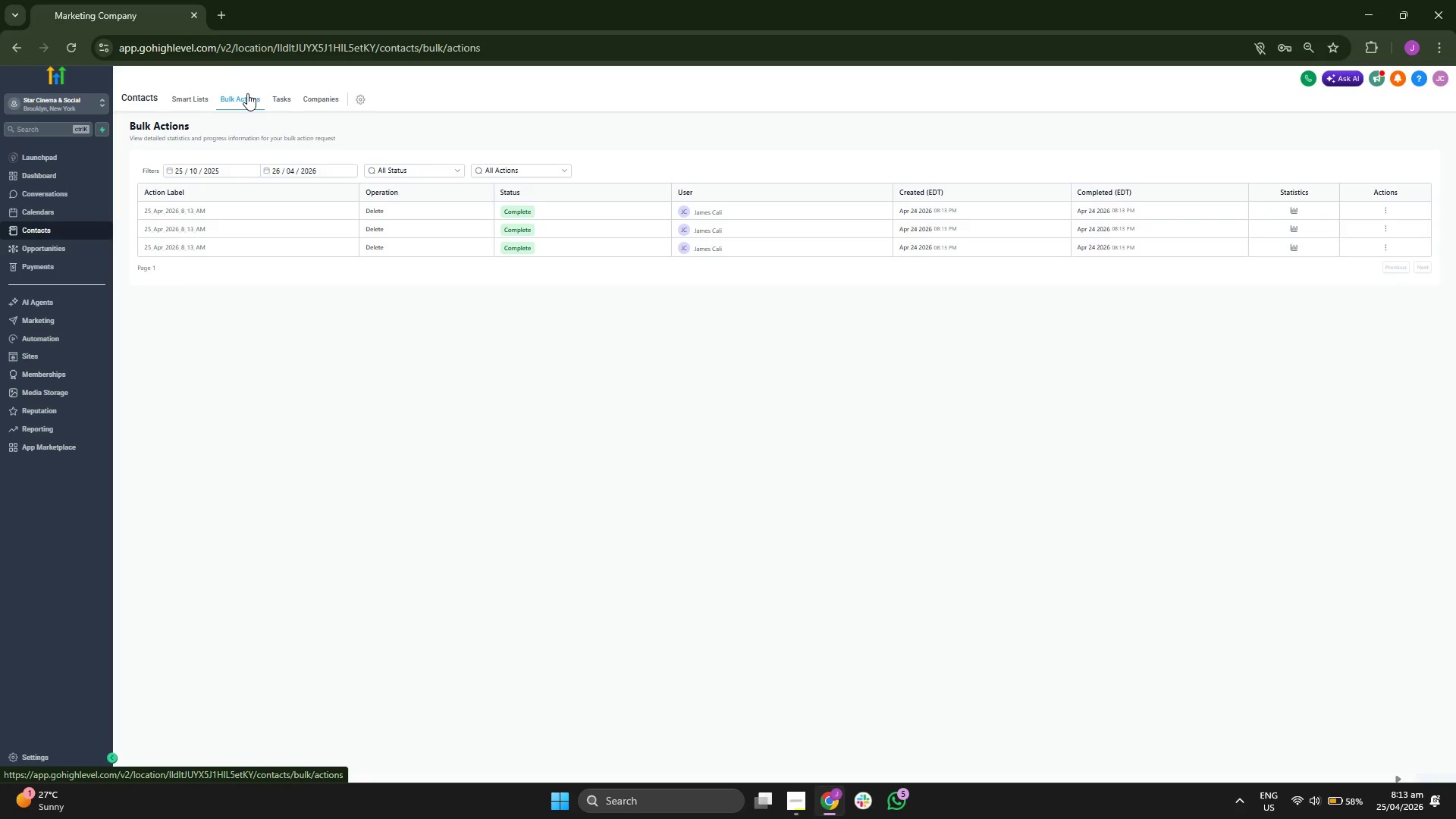 
left_click([132, 238])
 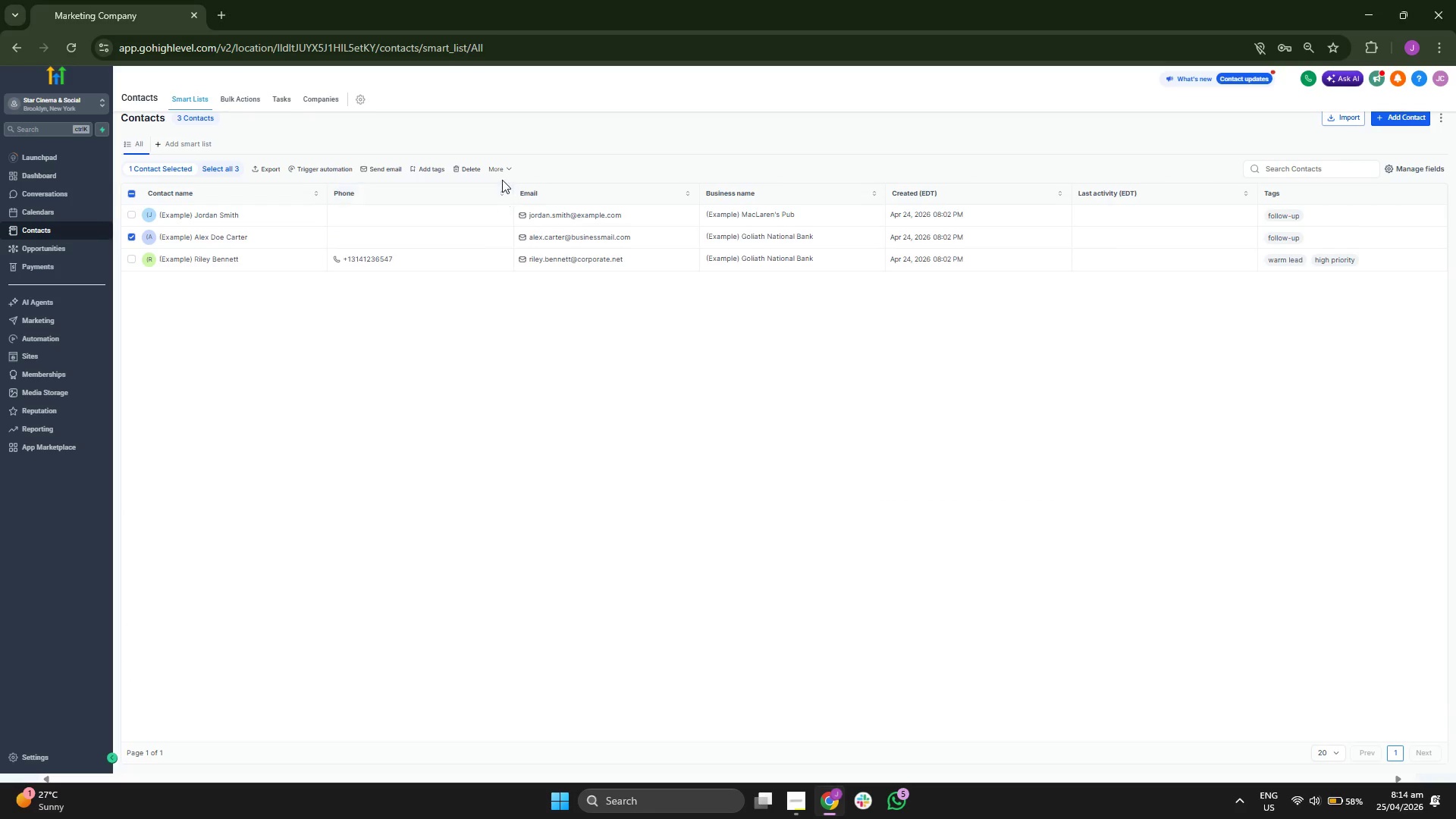 
left_click([500, 166])
 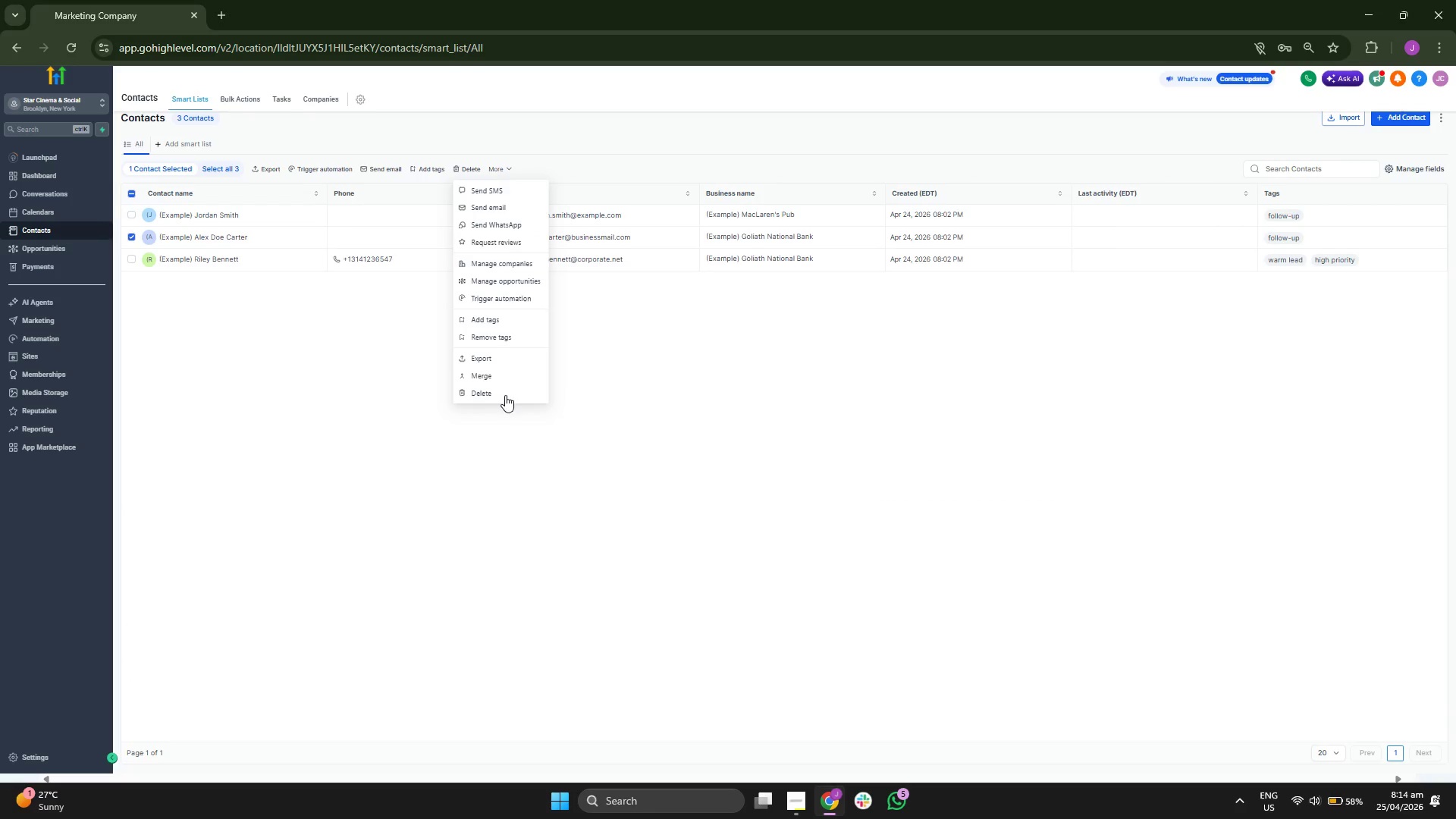 
left_click([513, 402])
 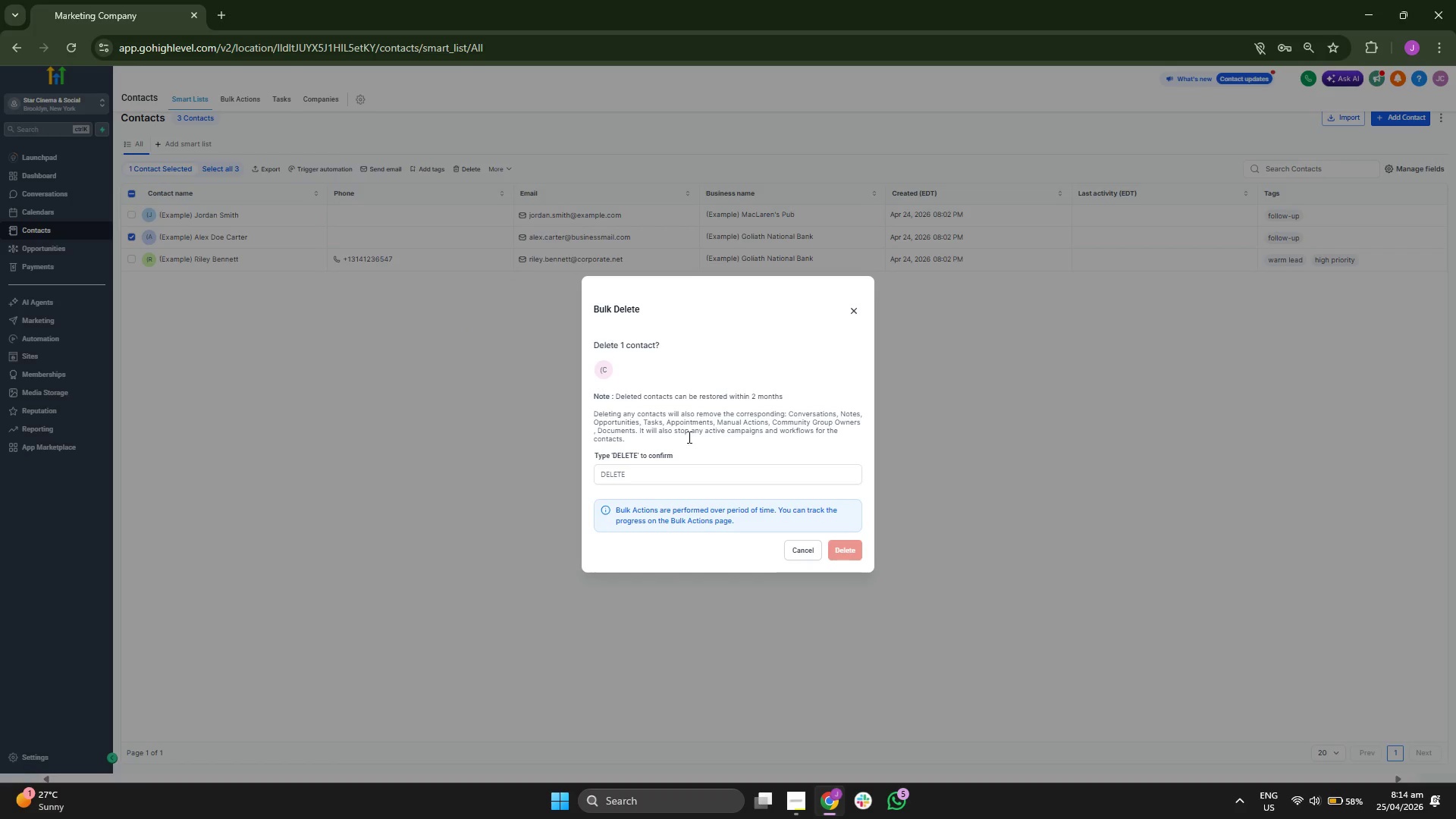 
left_click([711, 482])
 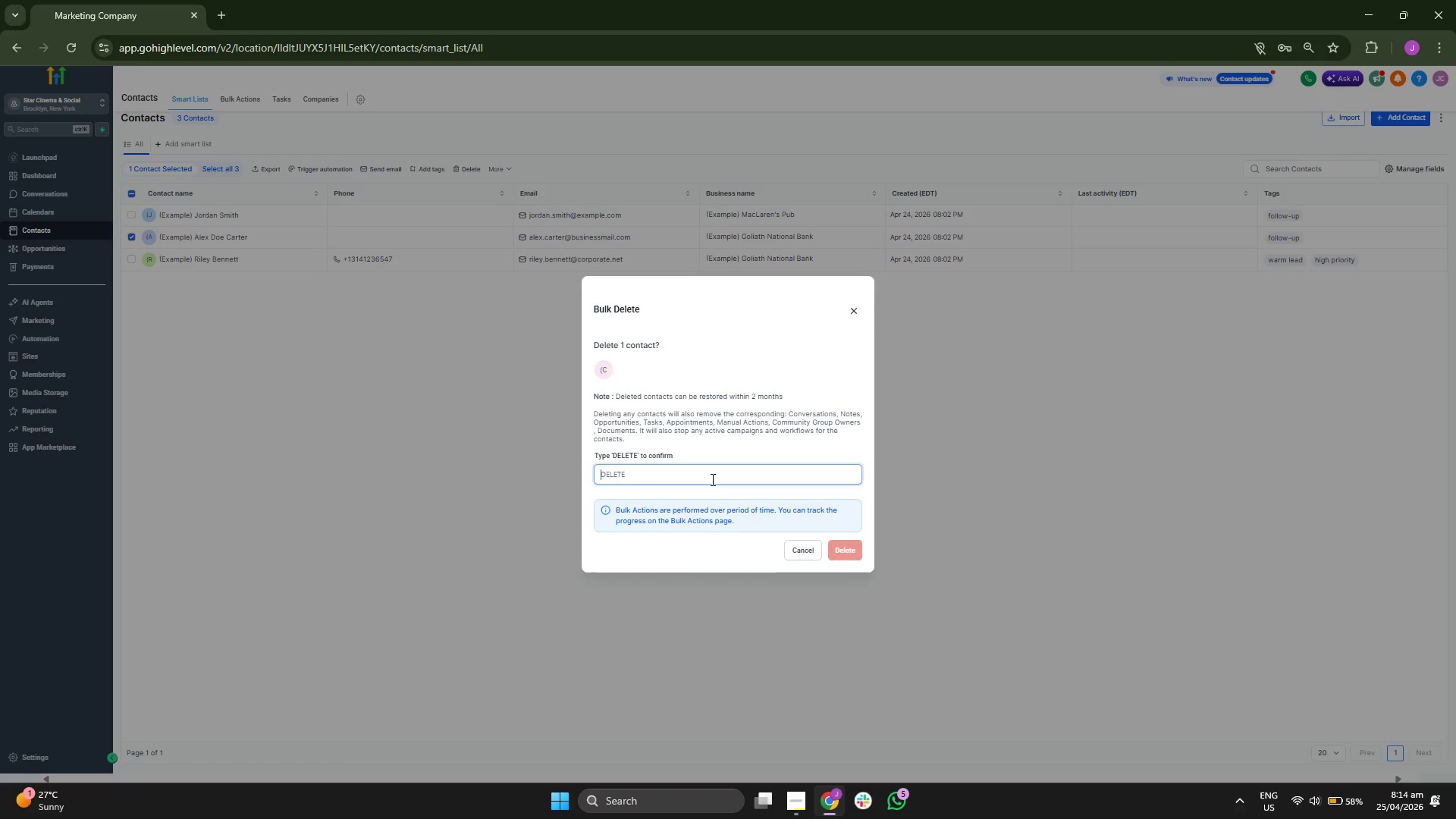 
type(DELE)
 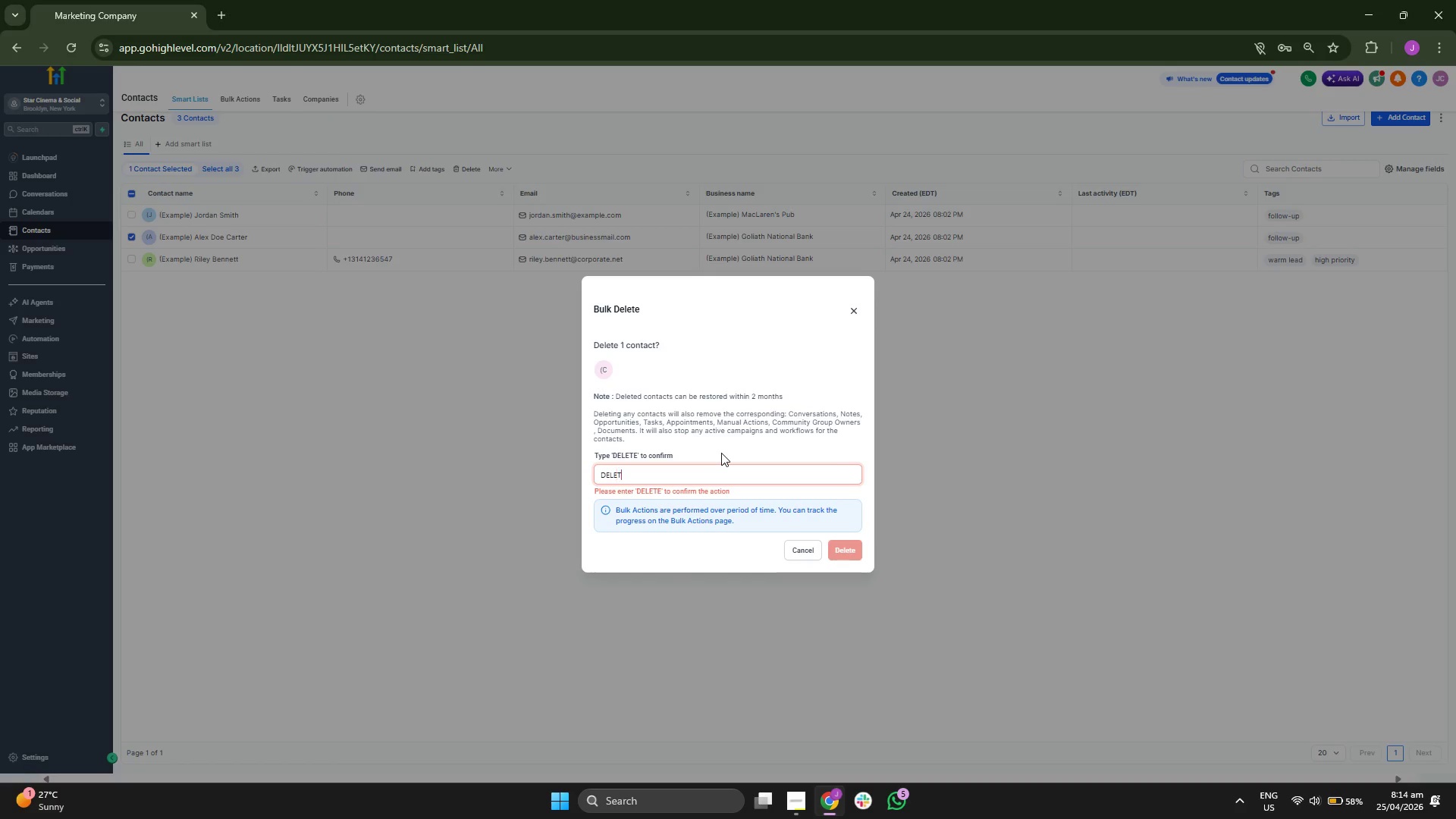 
type(TE)
 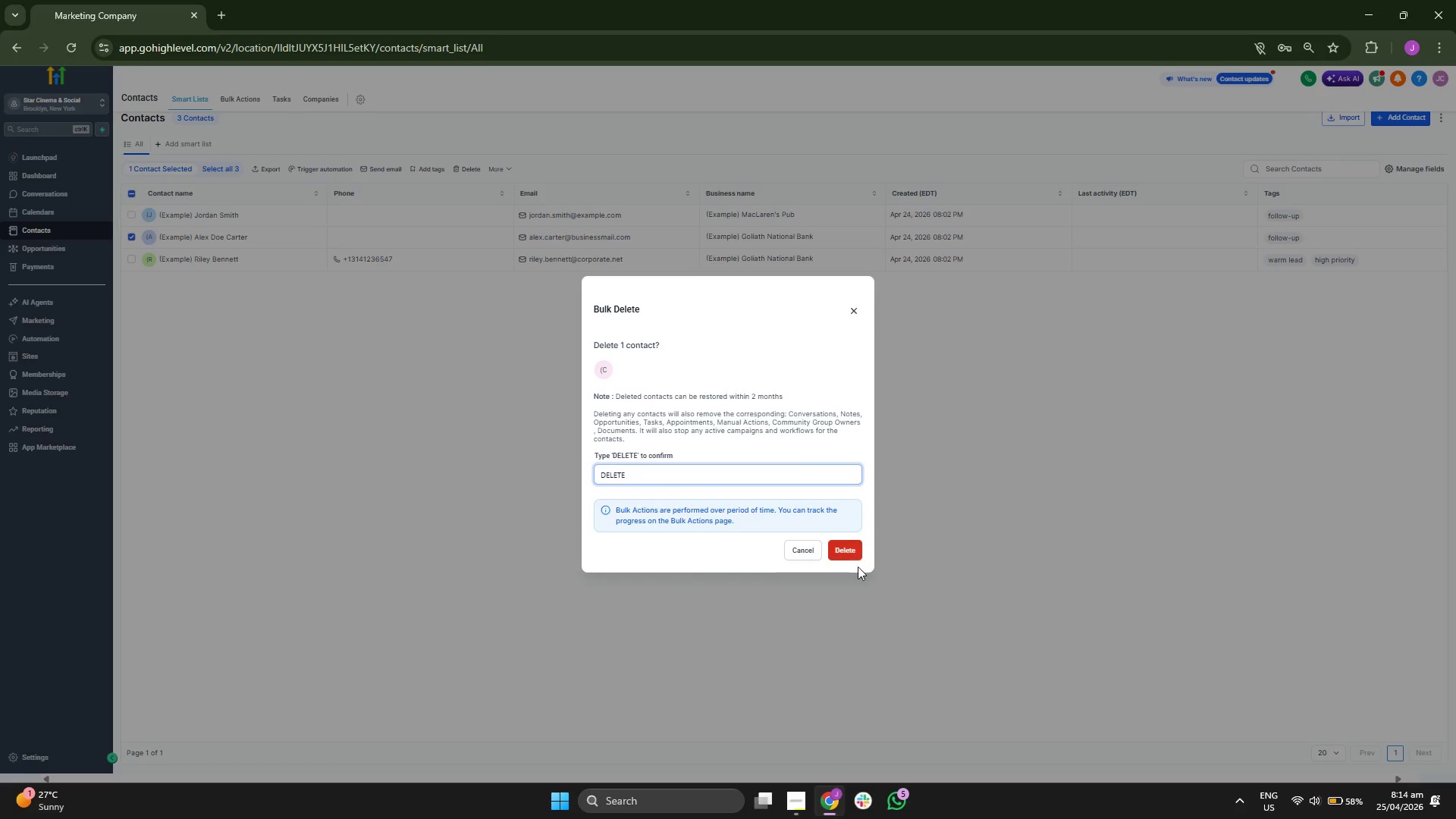 
left_click([855, 555])
 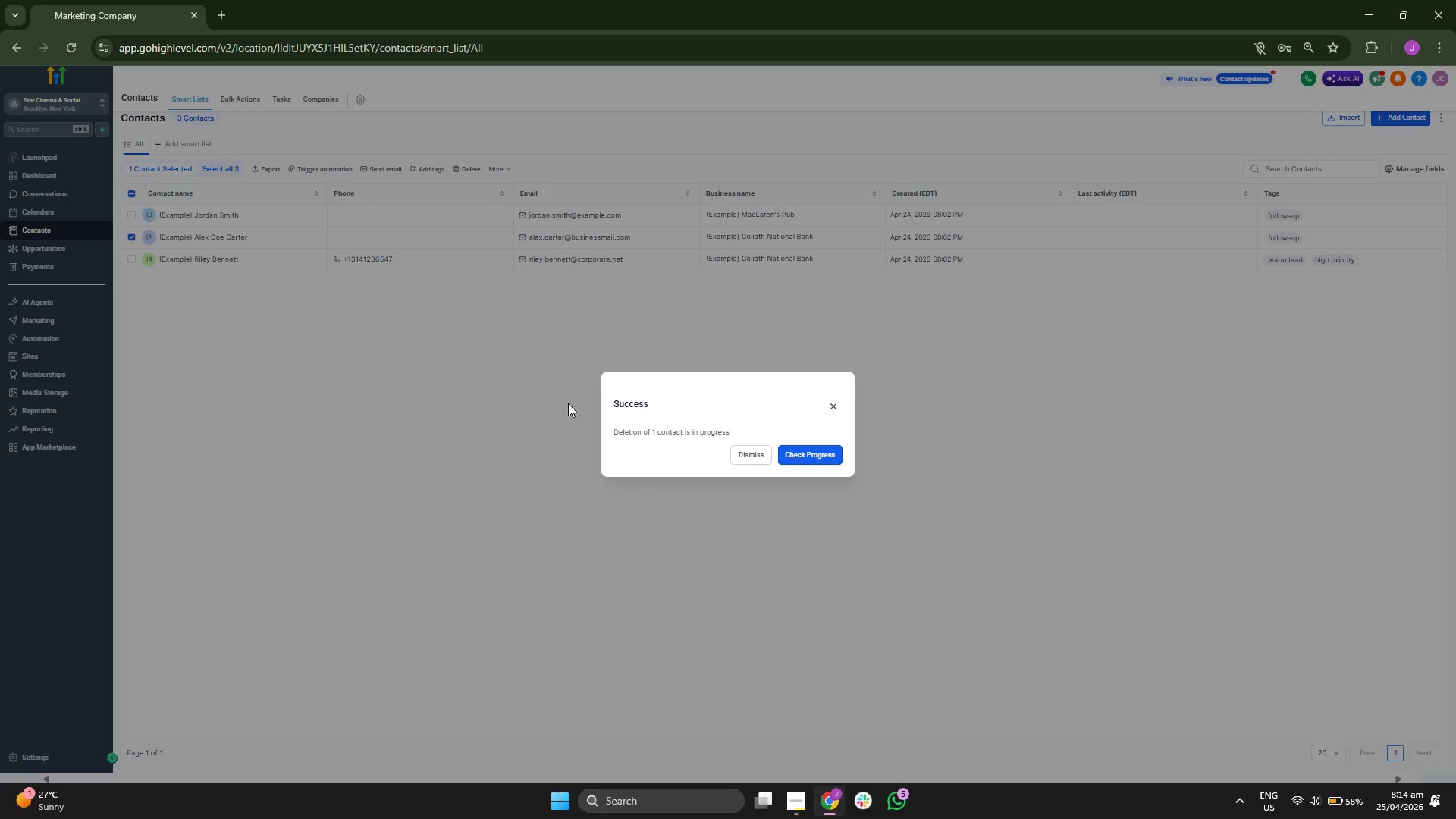 
left_click([744, 457])
 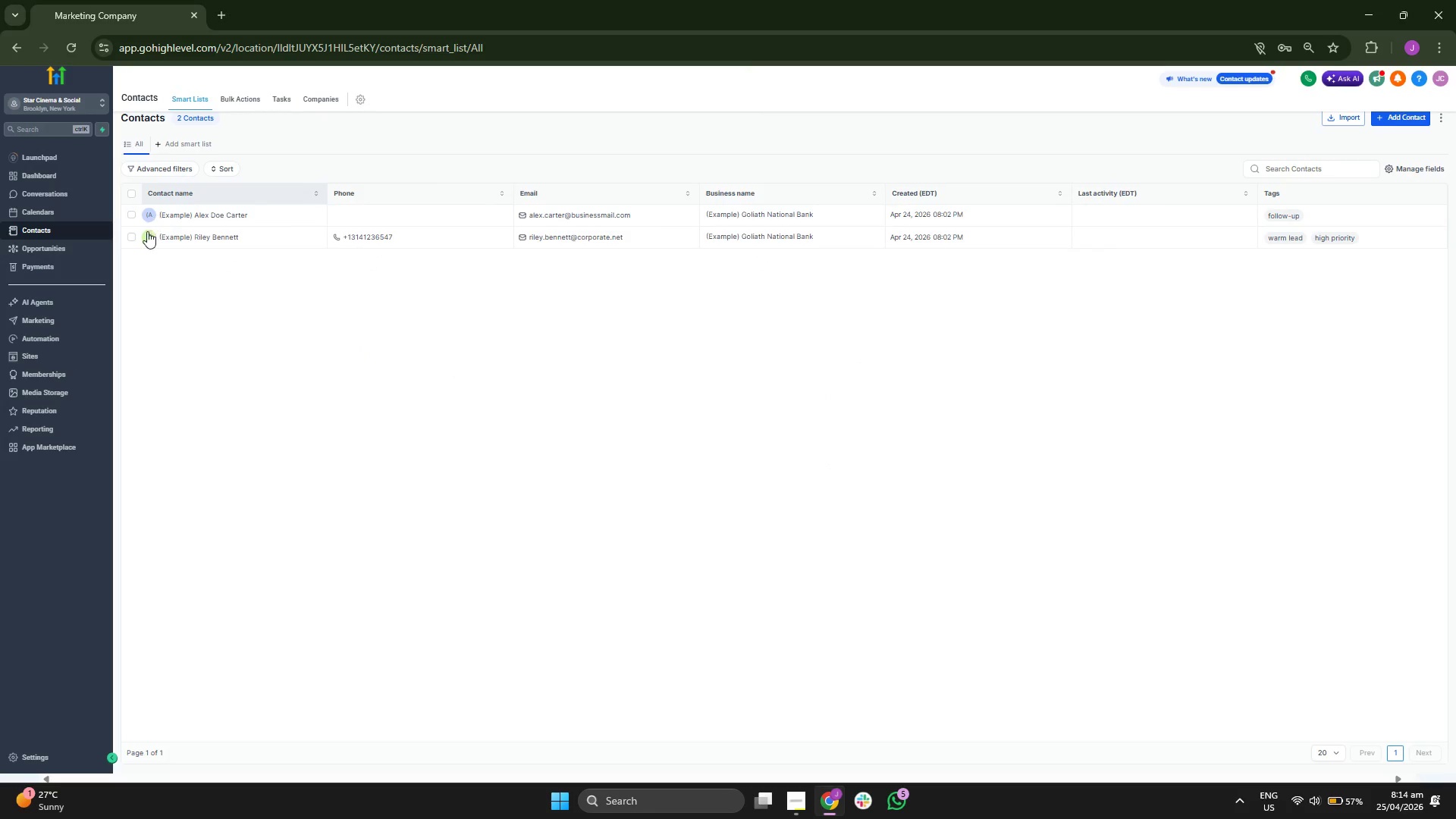 
left_click([130, 235])
 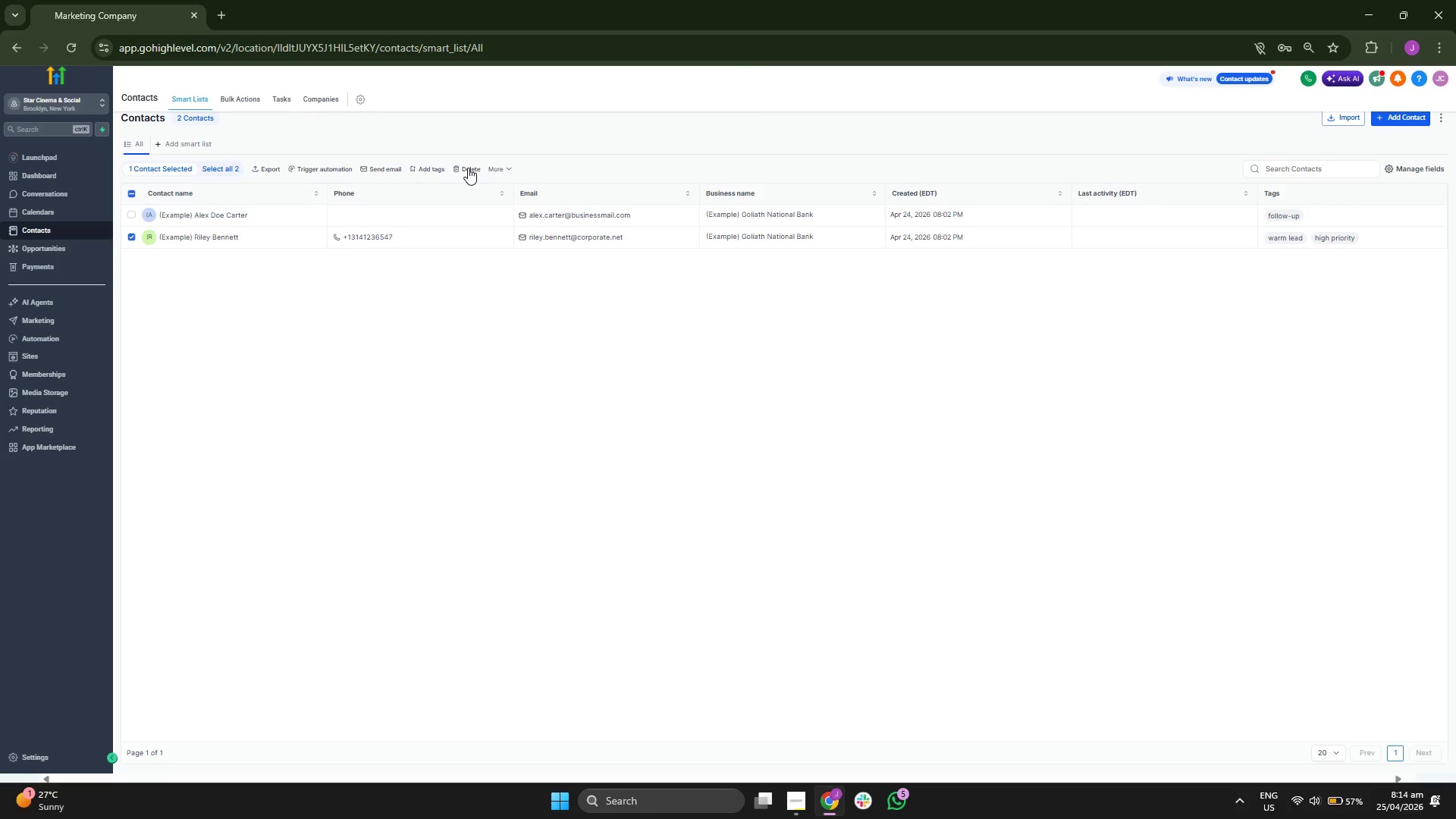 
left_click([494, 168])
 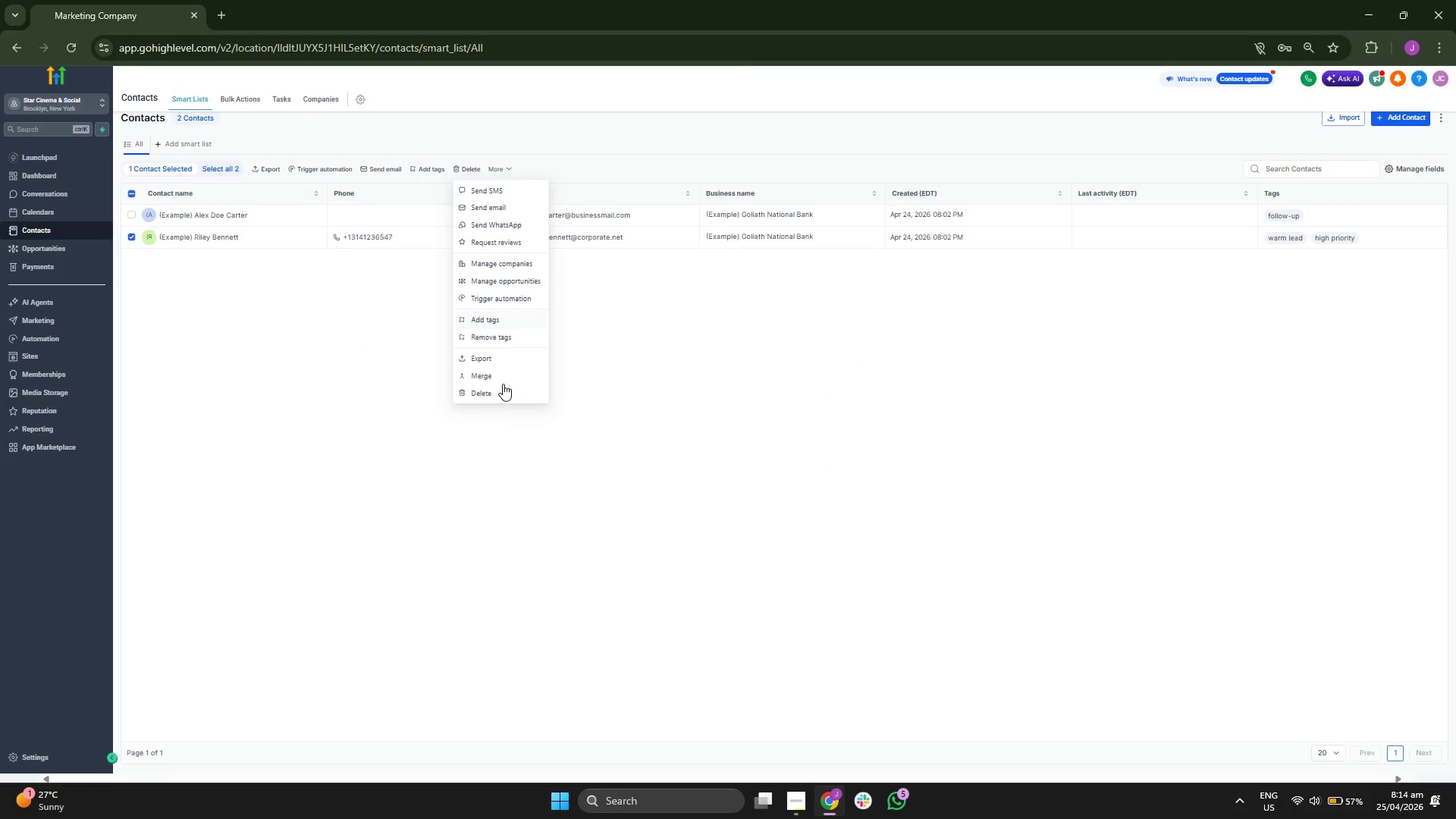 
left_click([504, 394])
 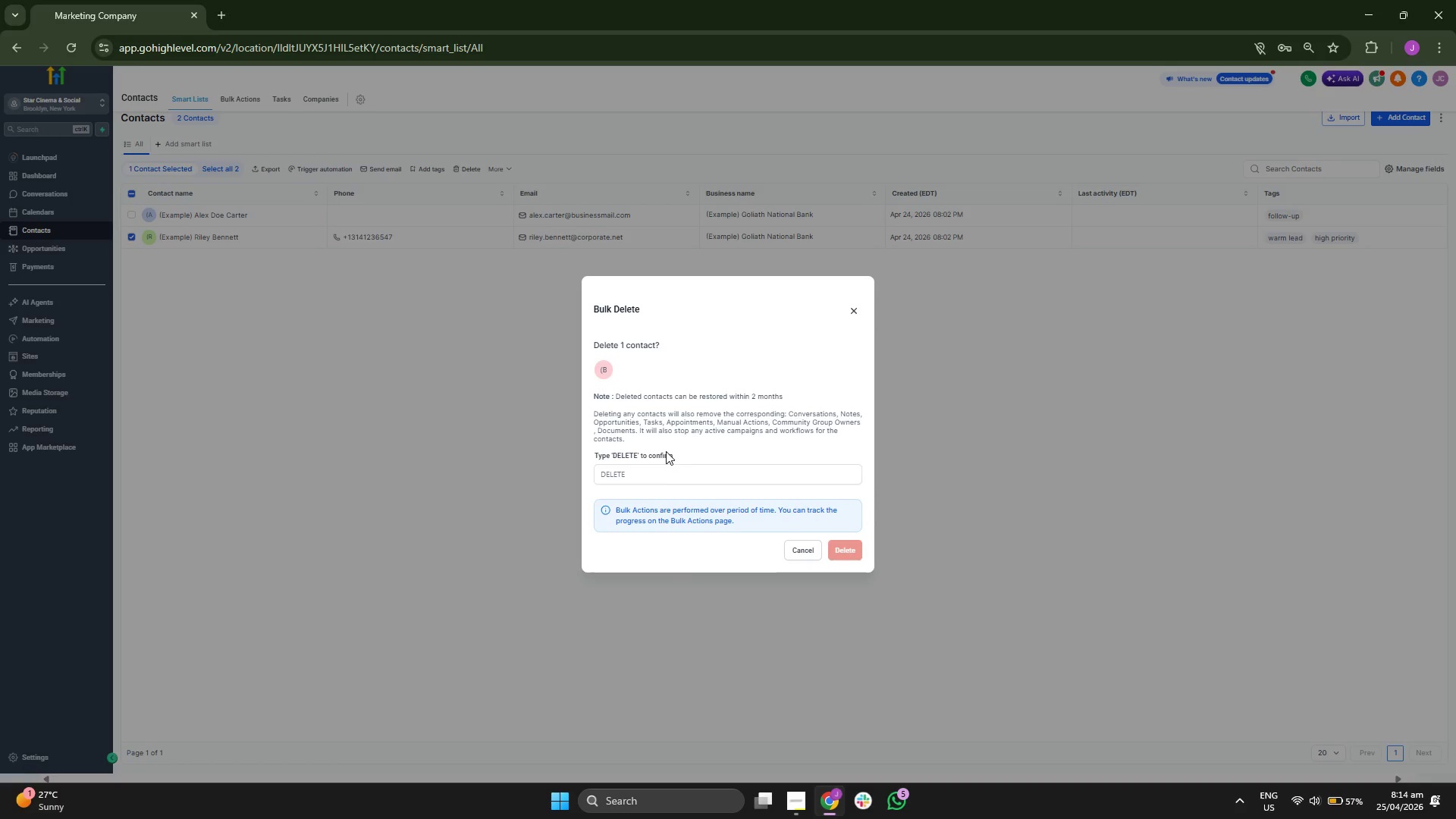 
left_click([683, 465])
 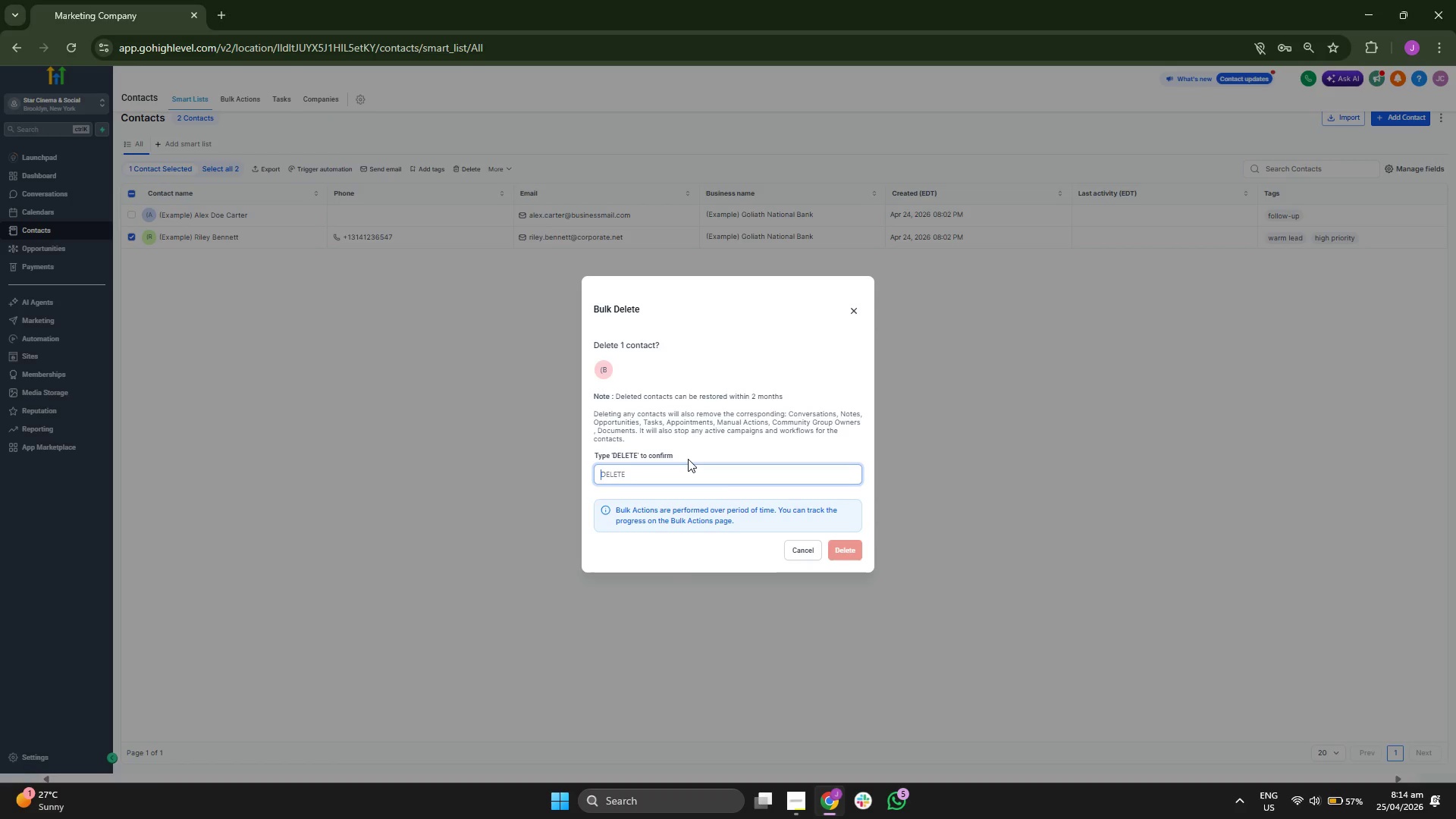 
type(DELE)
 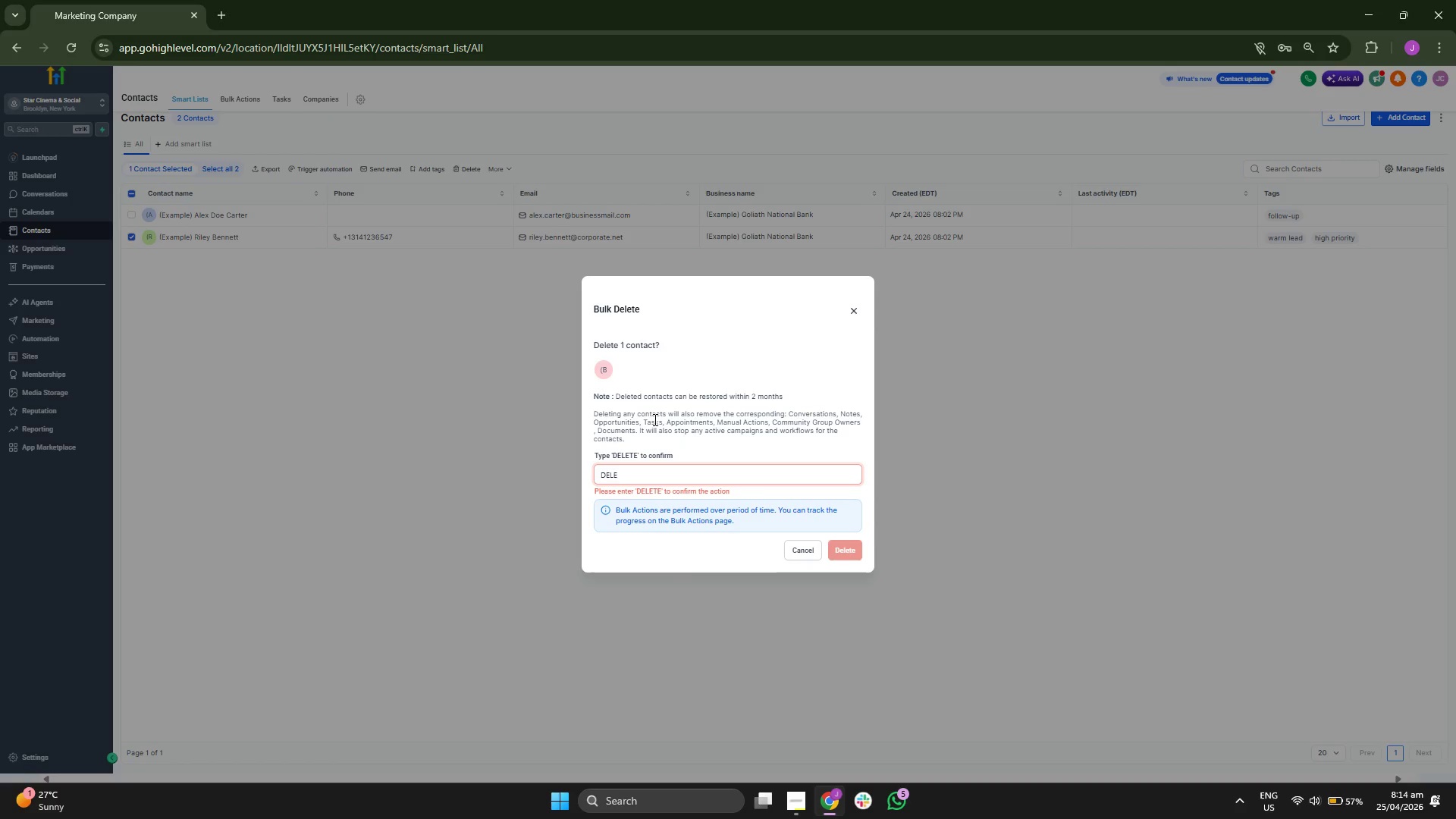 
type(E)
key(Backspace)
type(TE)
 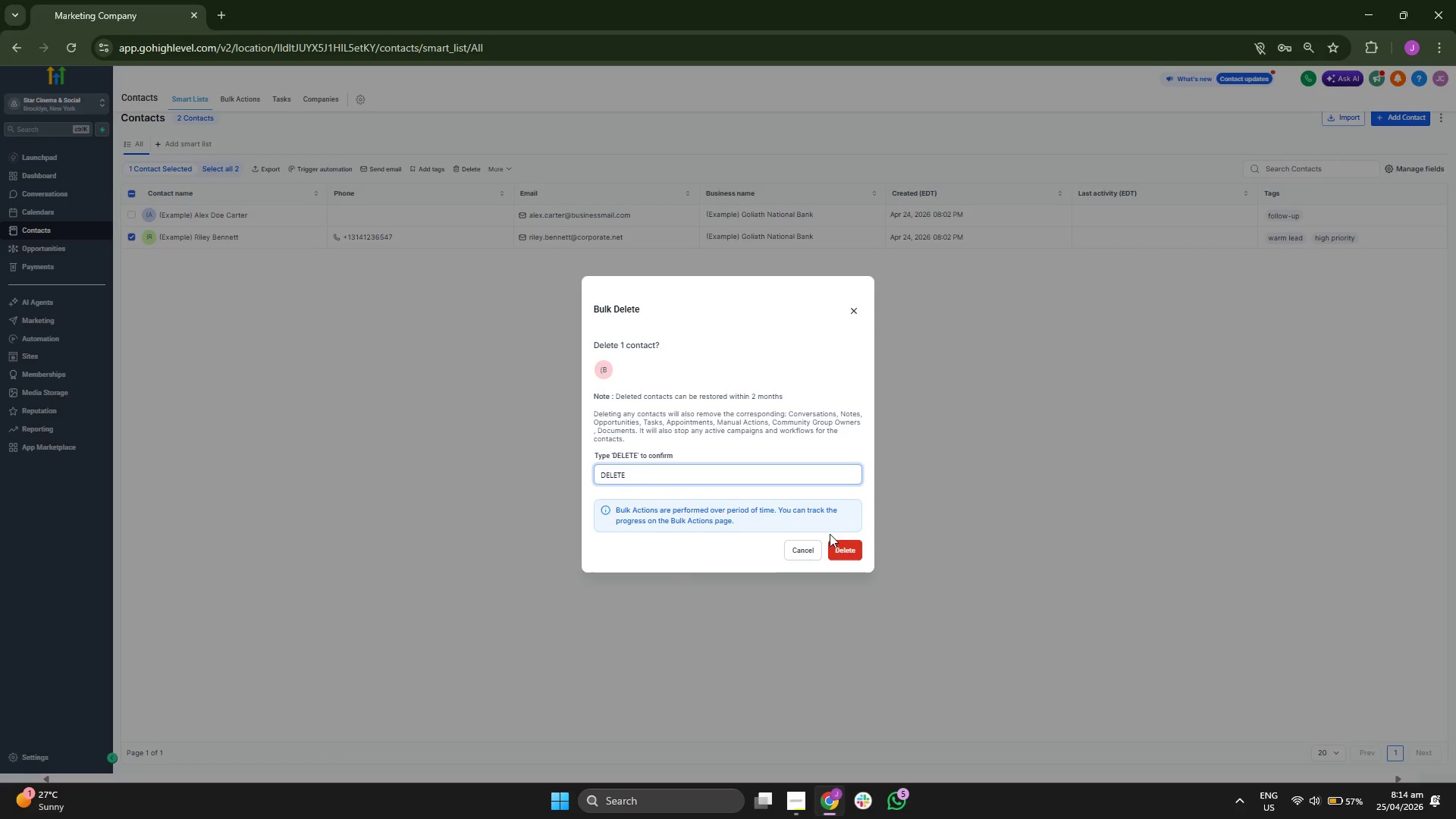 
left_click([842, 548])
 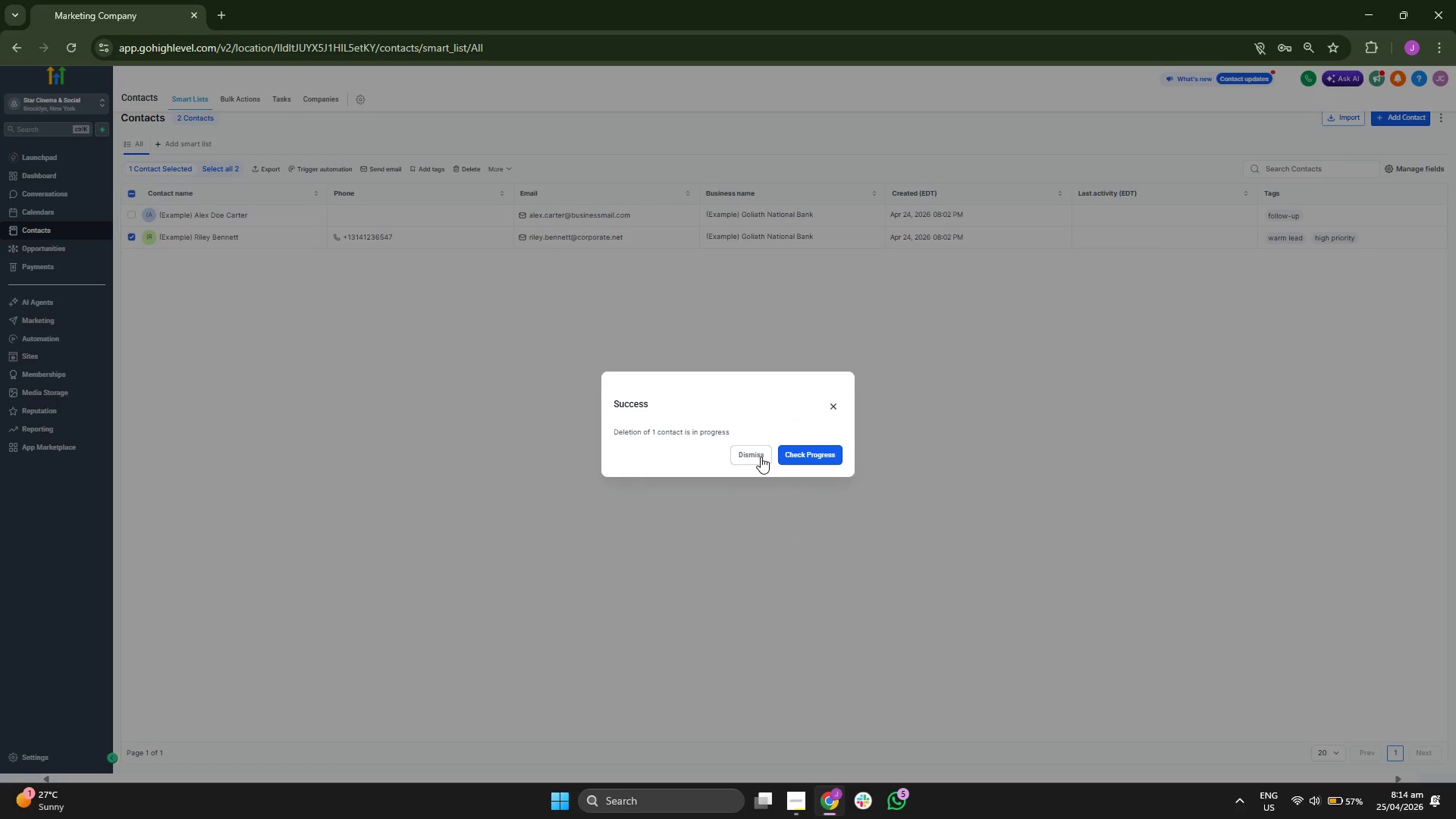 
left_click([761, 457])
 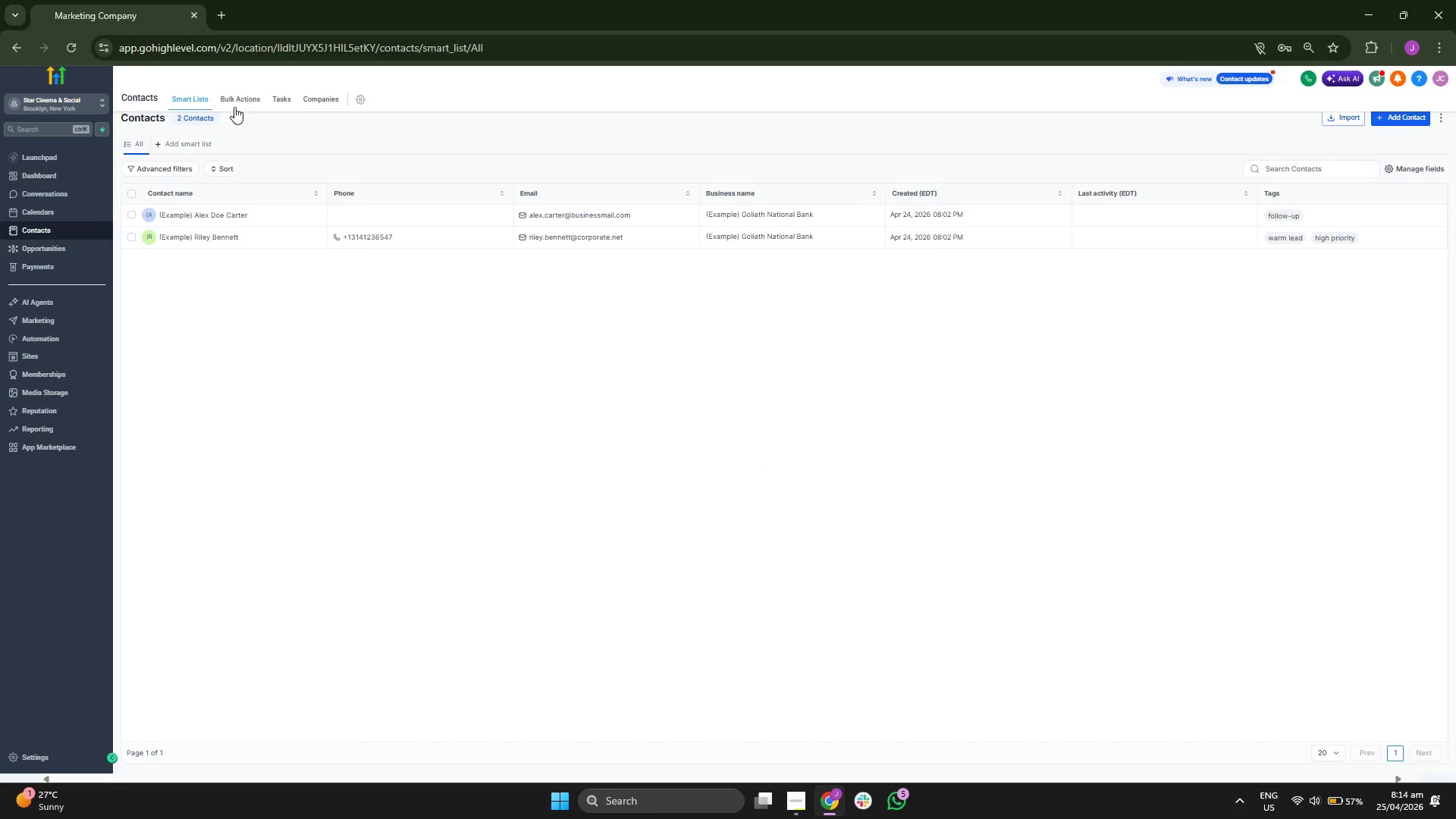 
left_click([265, 99])
 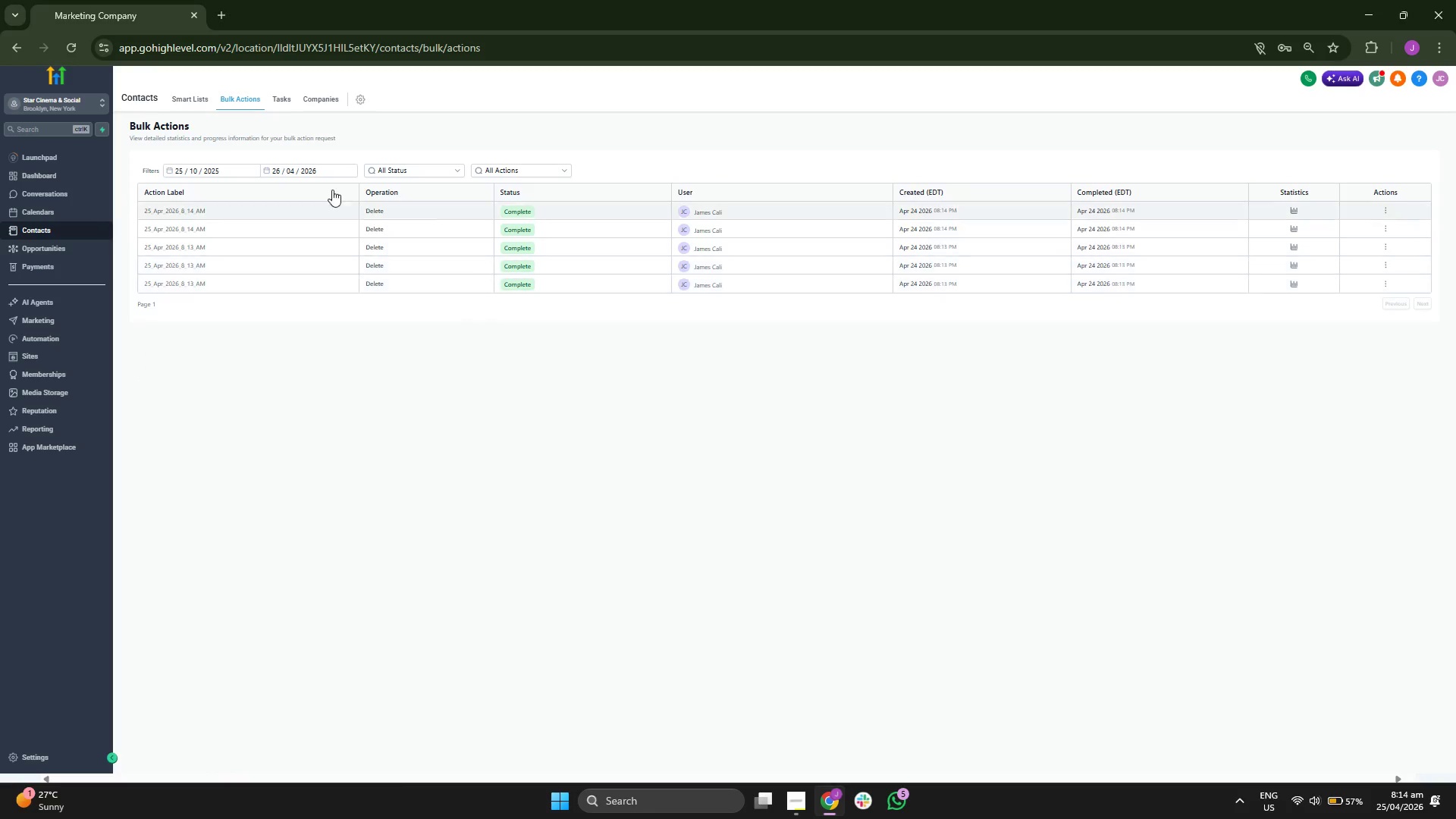 
left_click([199, 98])
 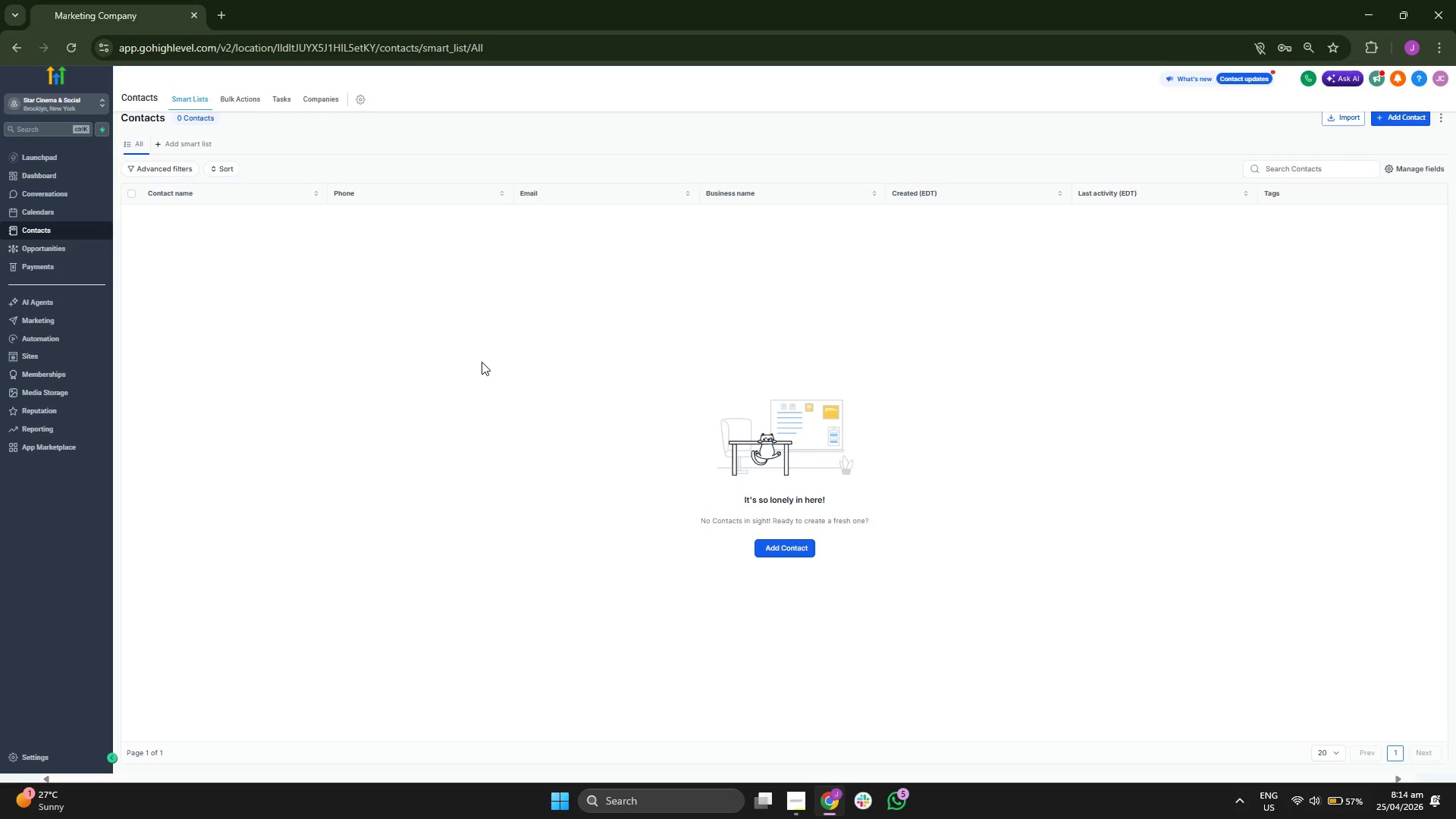 
left_click([71, 176])
 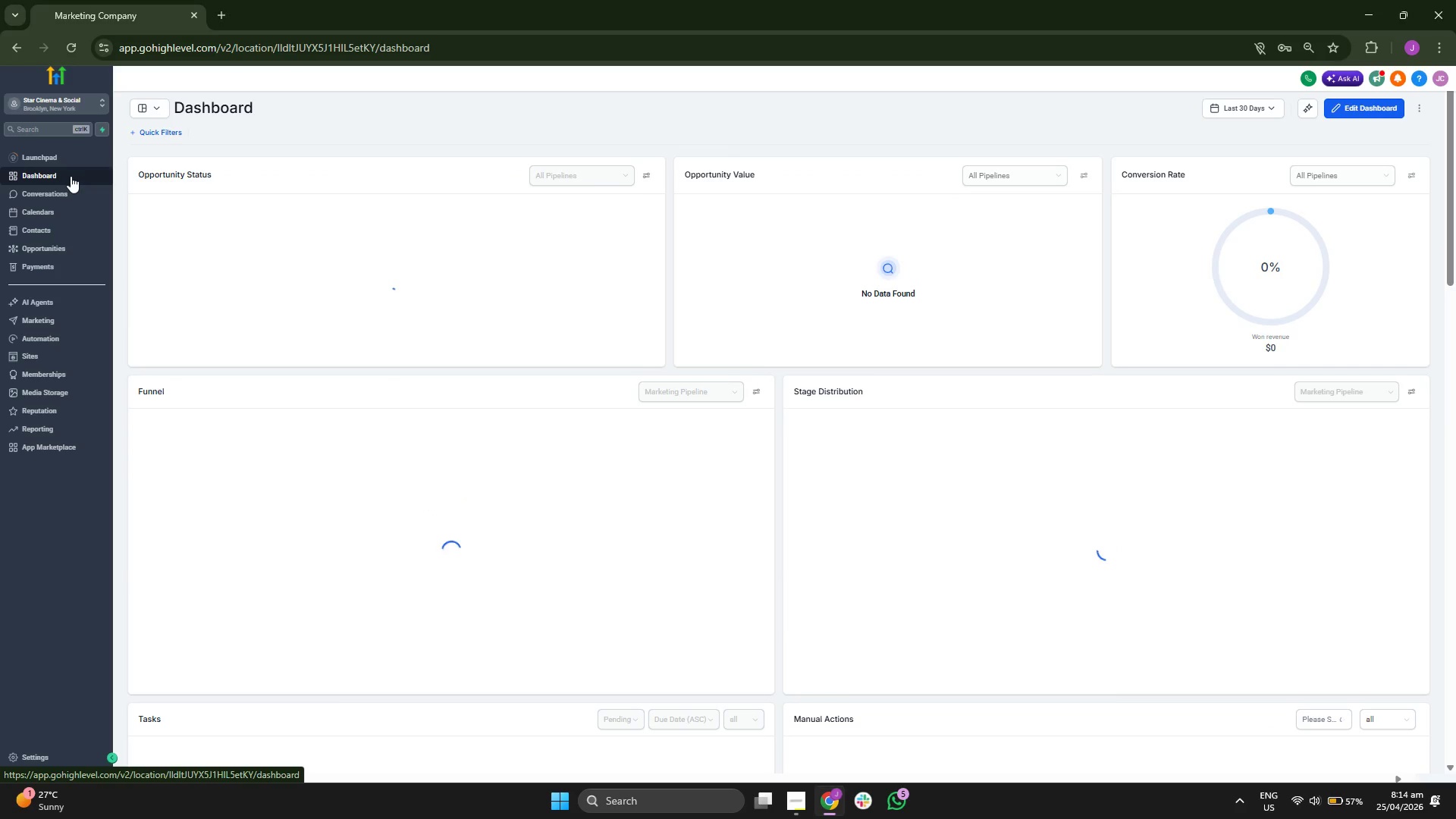 
scroll: coordinate [858, 397], scroll_direction: down, amount: 5.0
 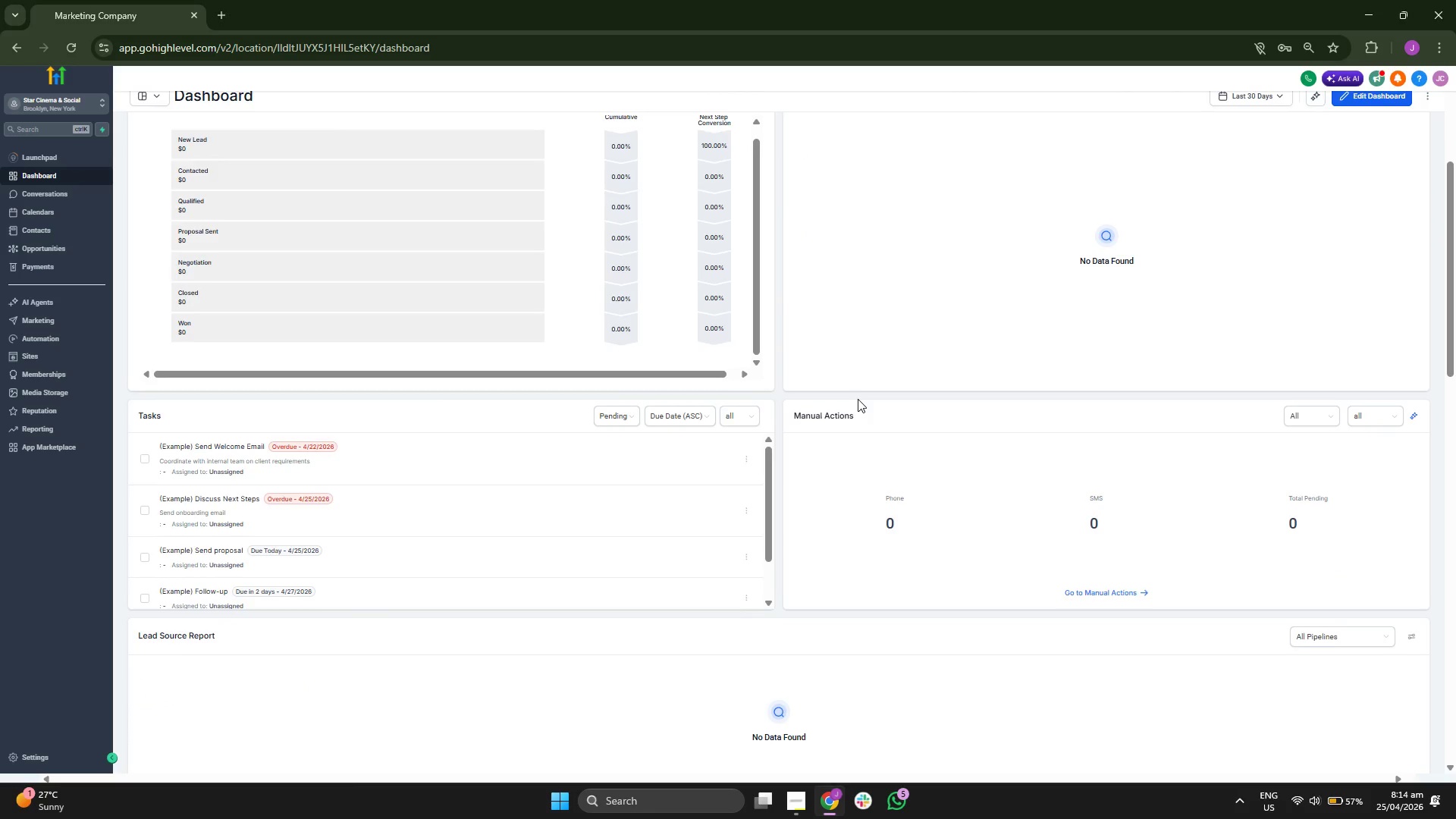 
scroll: coordinate [876, 412], scroll_direction: down, amount: 10.0
 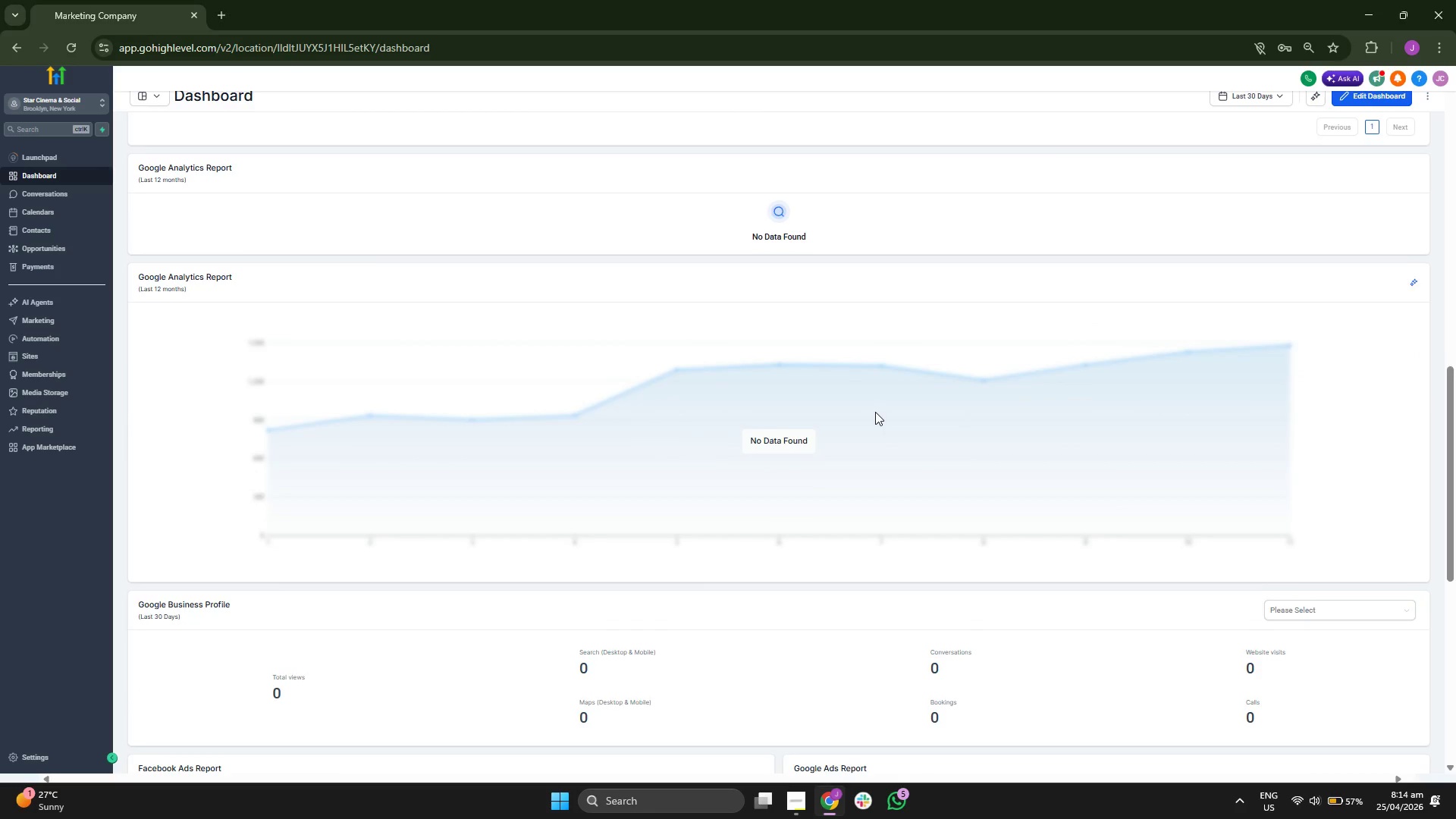 
scroll: coordinate [874, 413], scroll_direction: down, amount: 8.0
 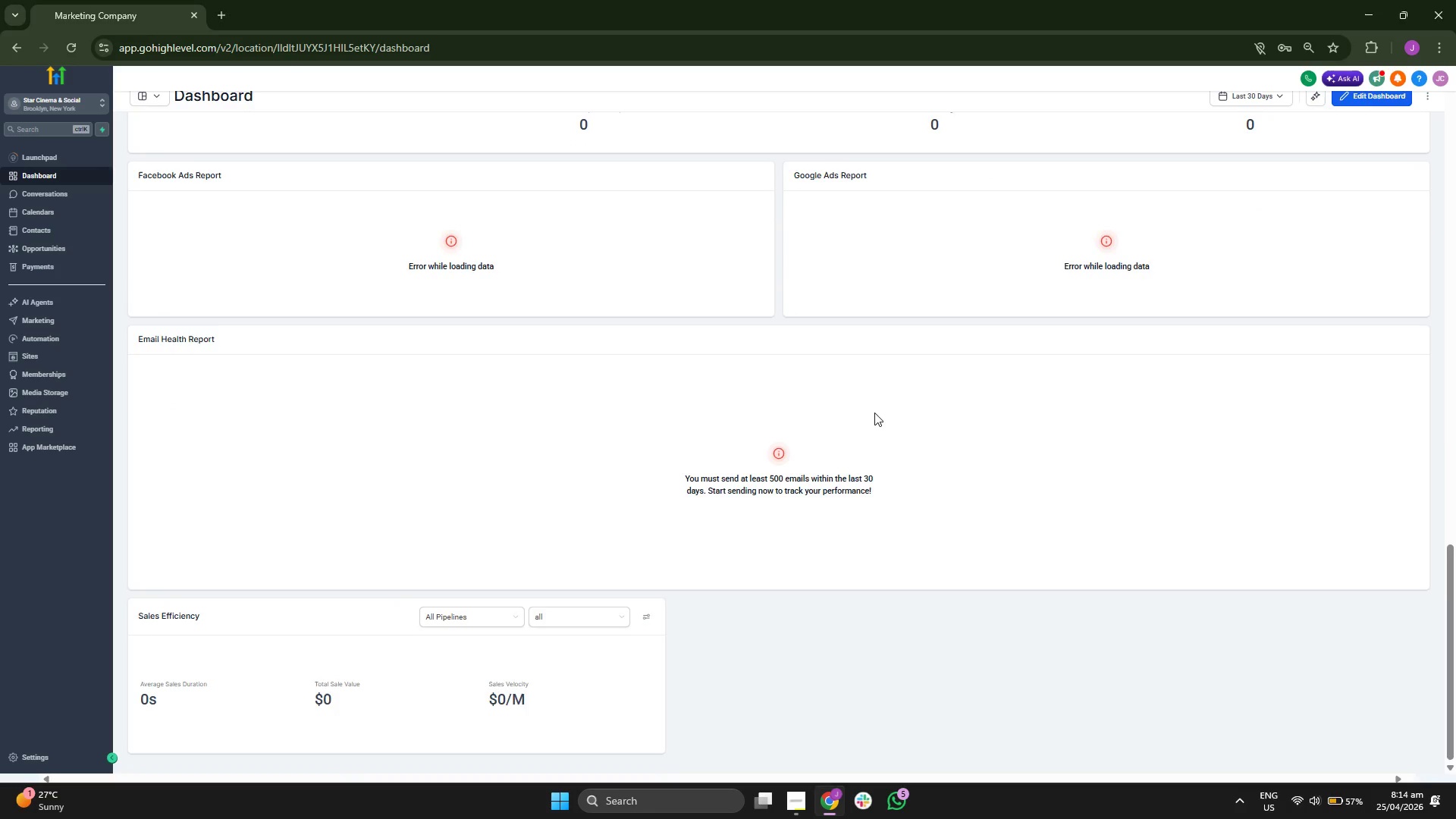 
scroll: coordinate [937, 510], scroll_direction: up, amount: 7.0
 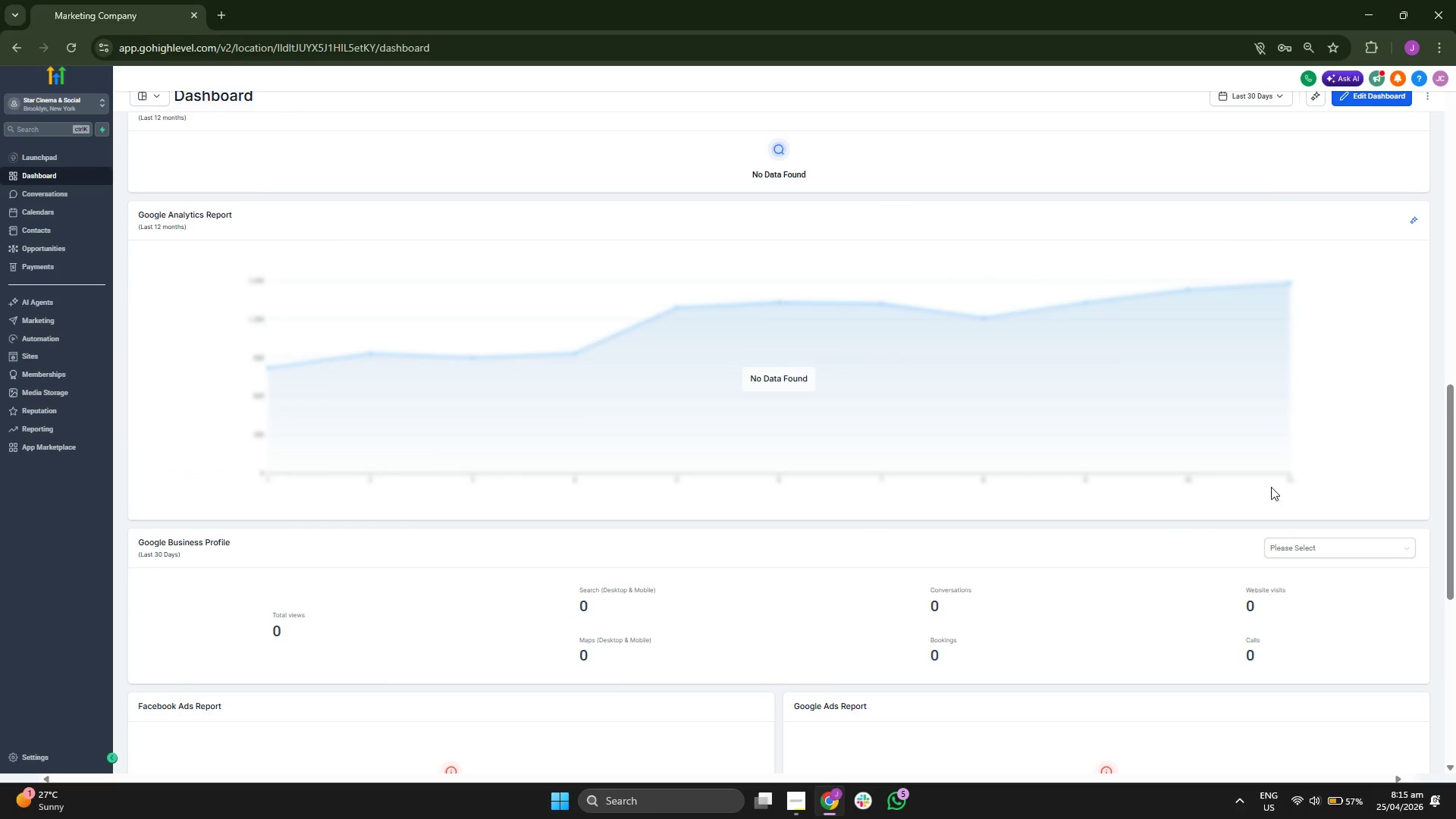 
scroll: coordinate [867, 493], scroll_direction: up, amount: 13.0
 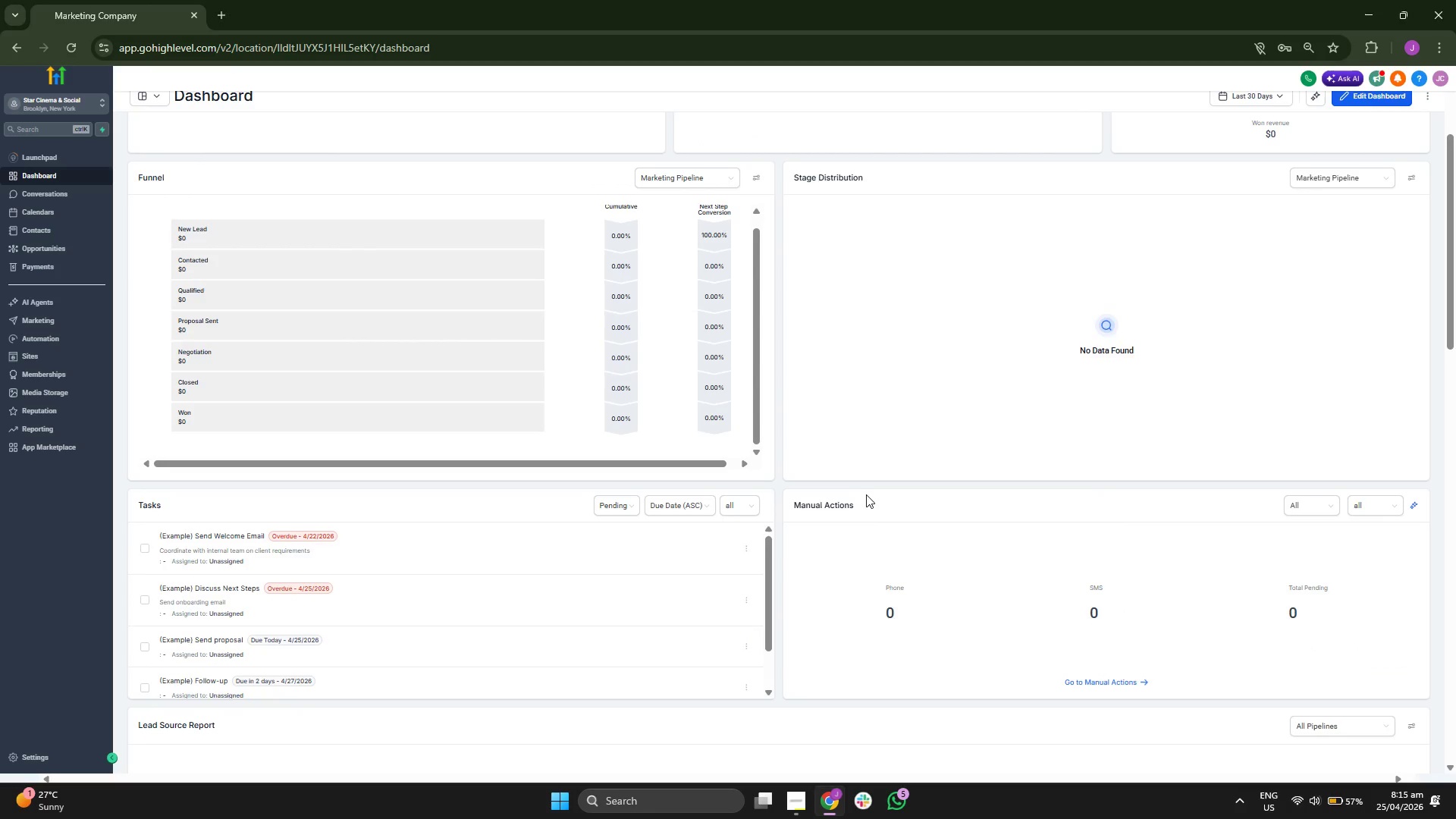 
scroll: coordinate [871, 487], scroll_direction: up, amount: 6.0
 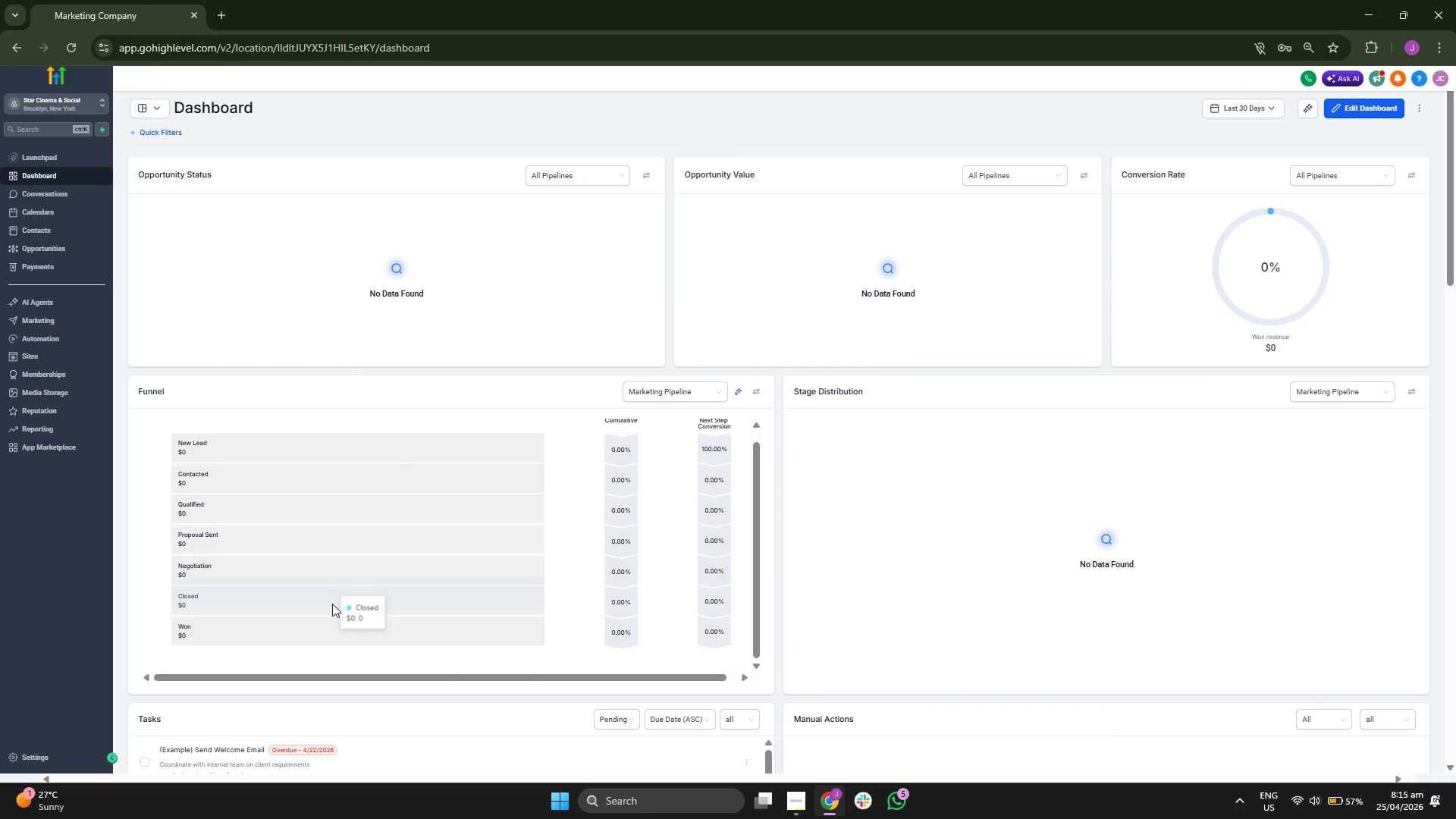 
scroll: coordinate [859, 572], scroll_direction: down, amount: 1.0
 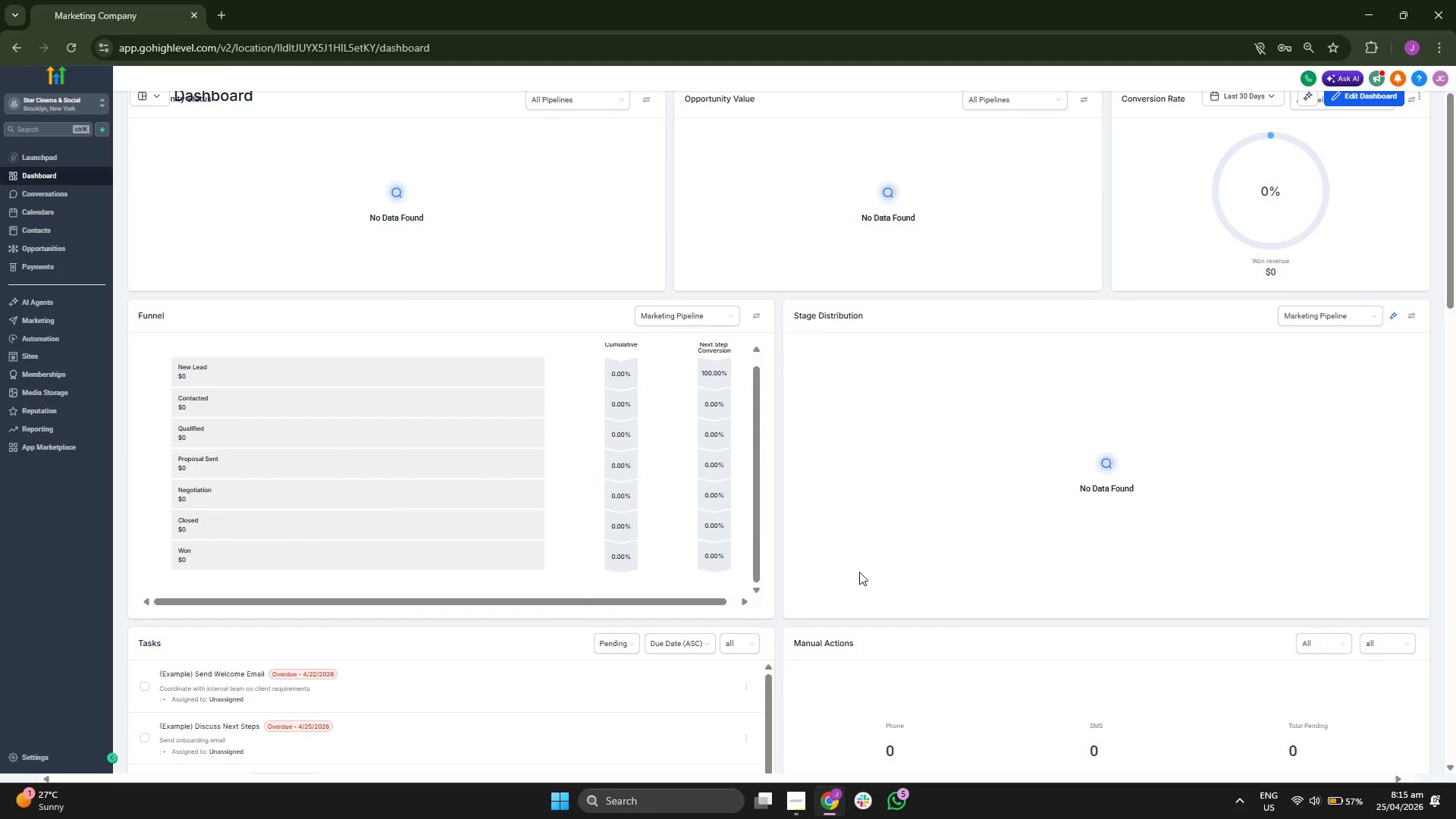 
scroll: coordinate [859, 572], scroll_direction: none, amount: 0.0
 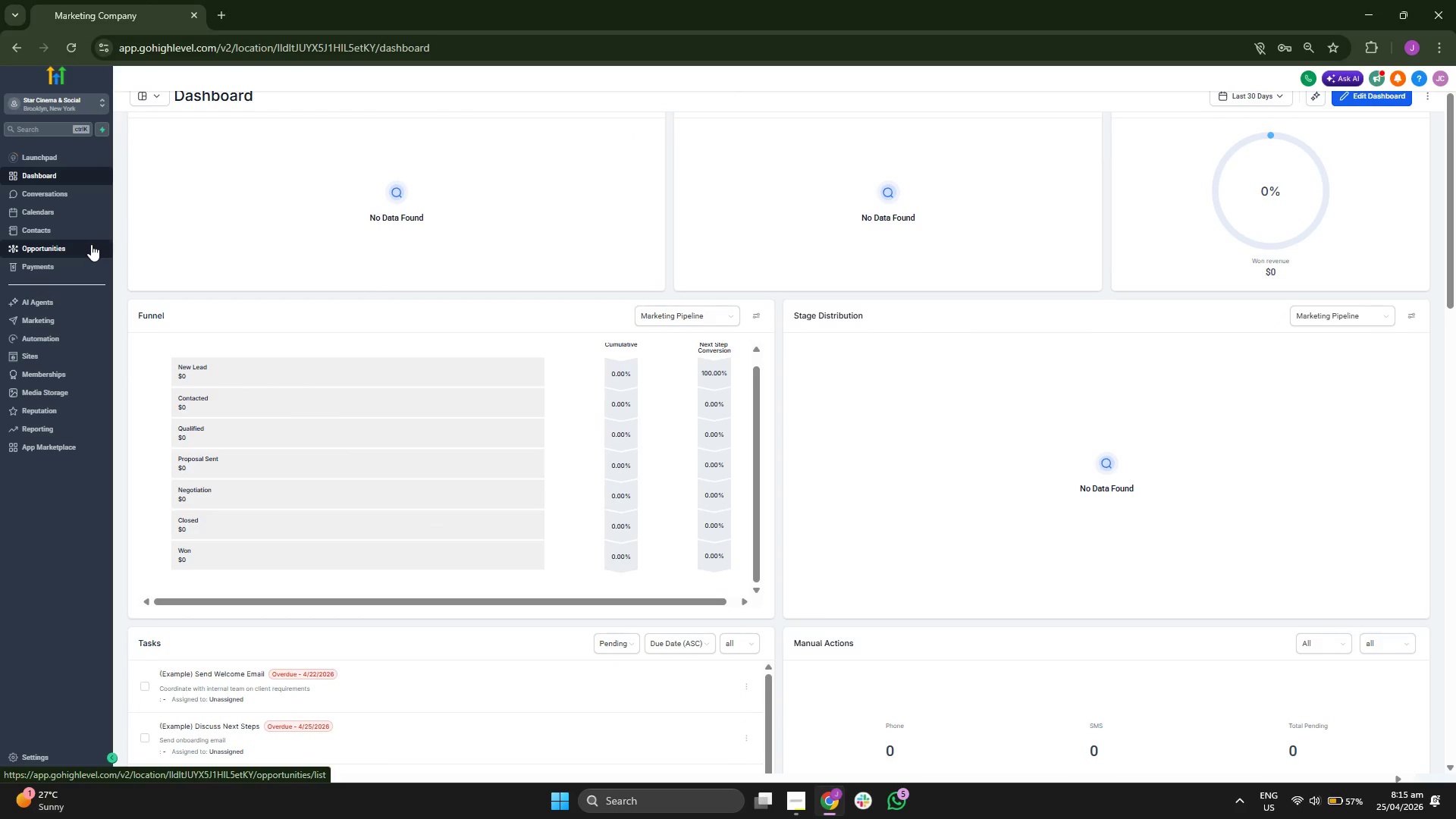 
left_click([91, 244])
 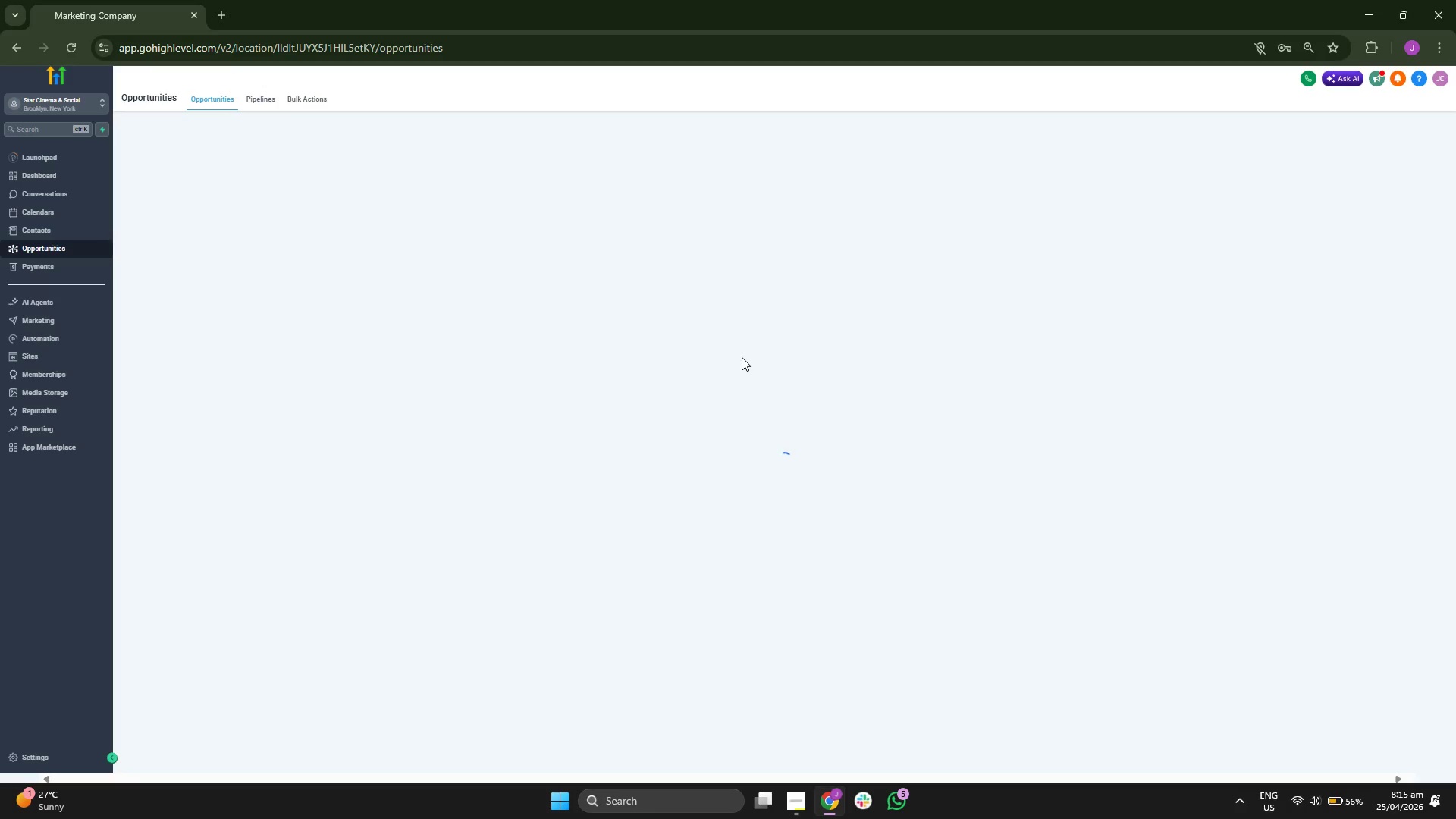 
wait(10.44)
 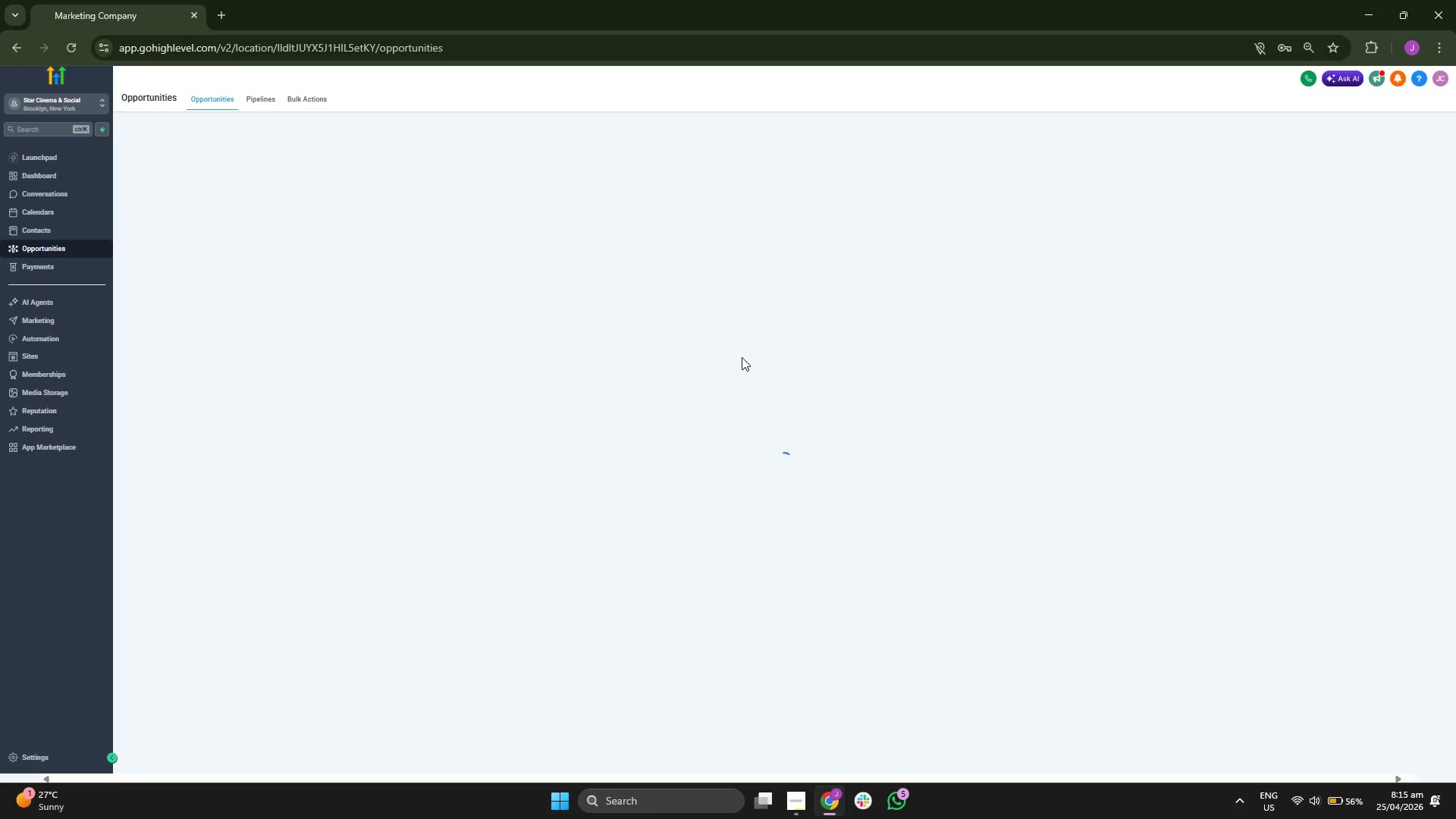 
left_click([253, 97])
 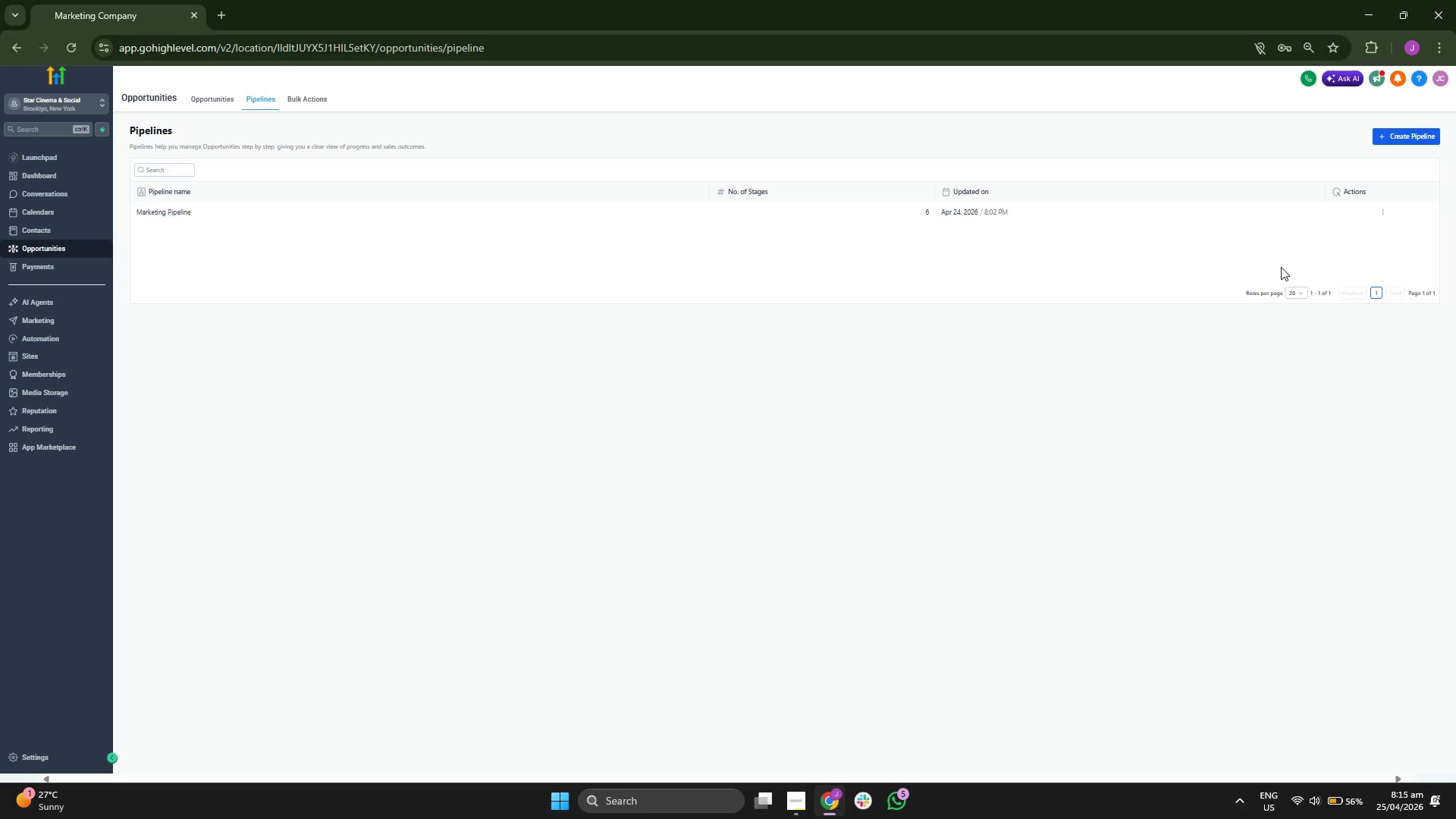 
left_click([1379, 211])
 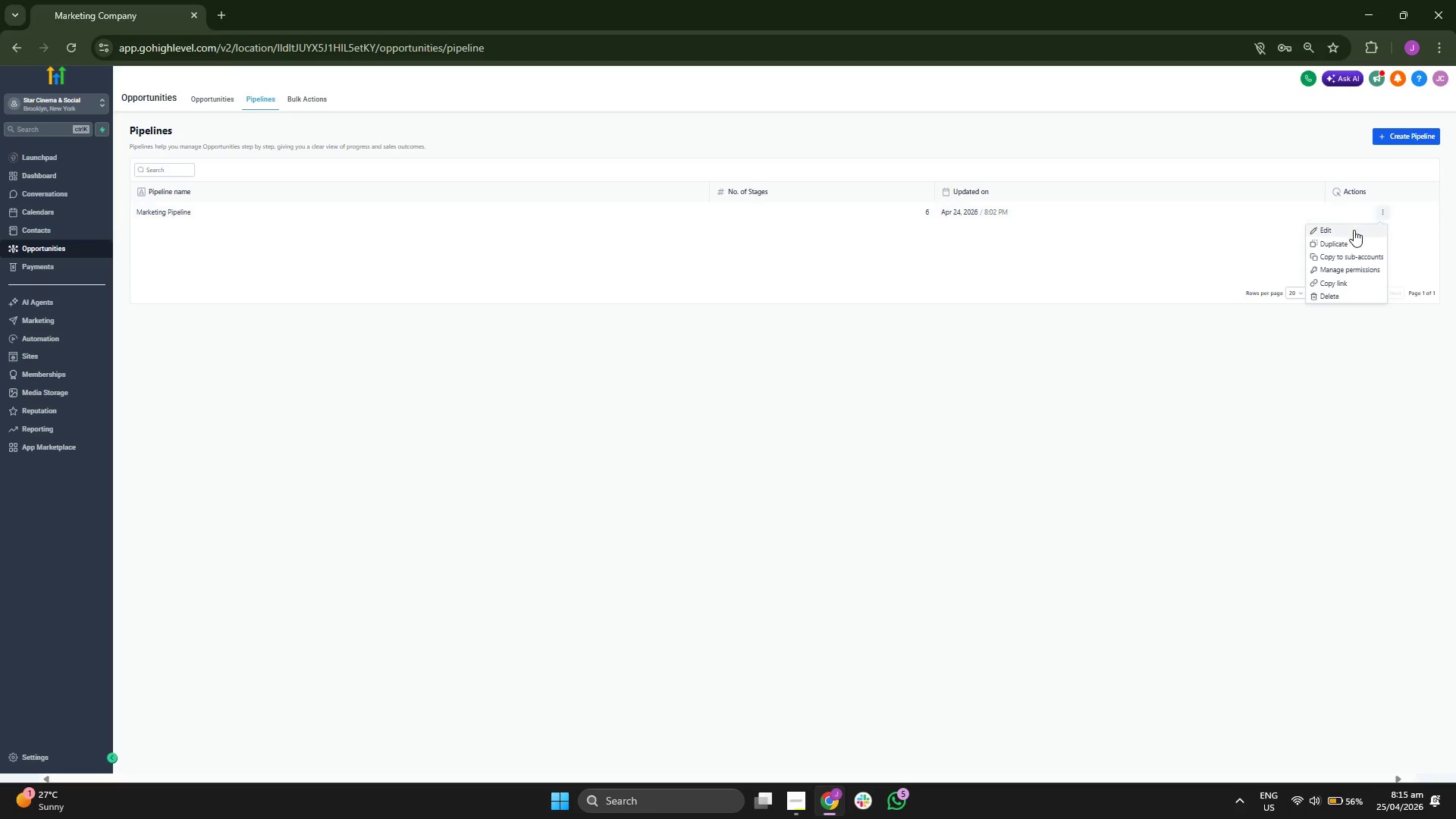 
left_click([1351, 231])
 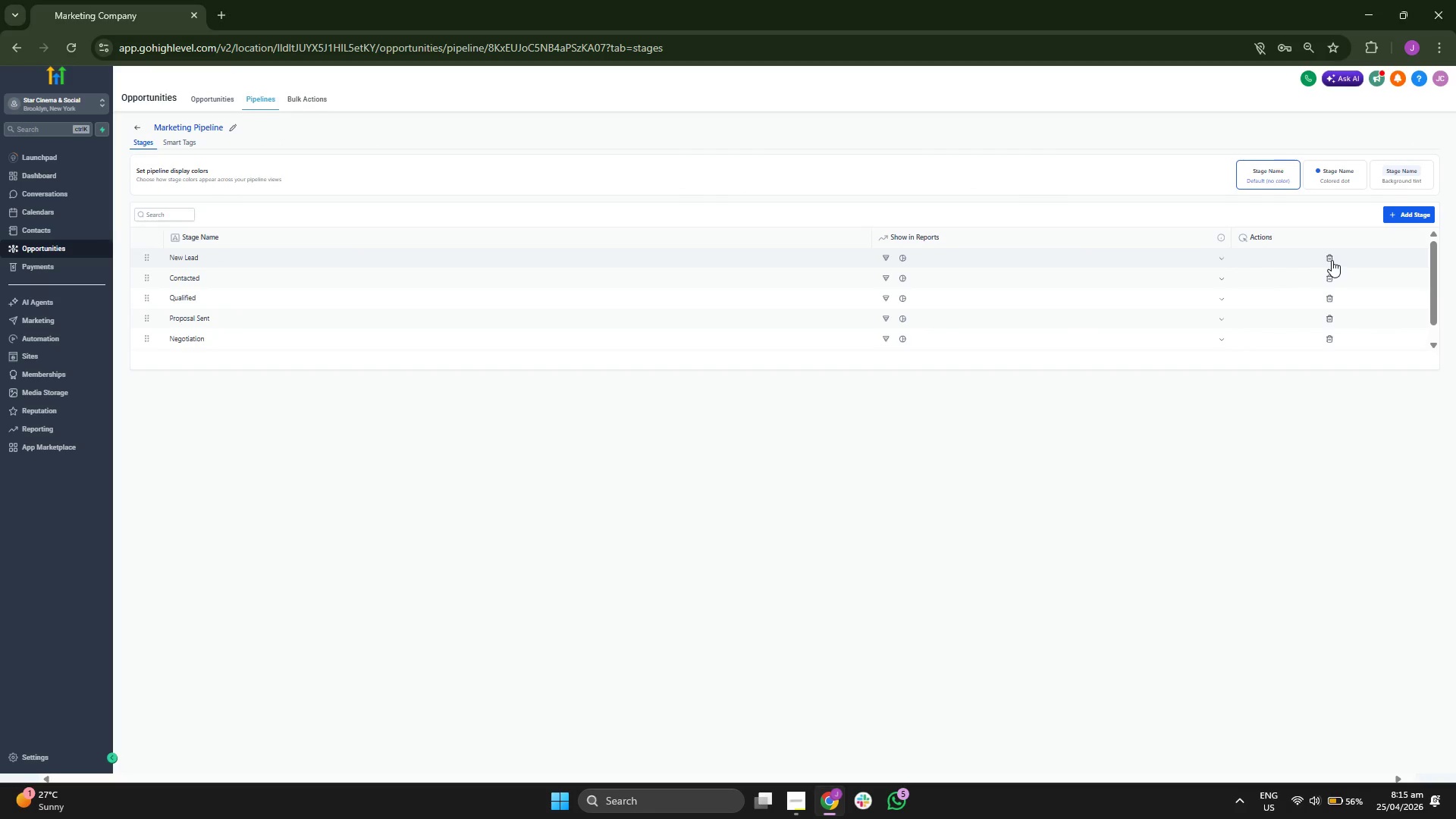 
left_click([1332, 260])
 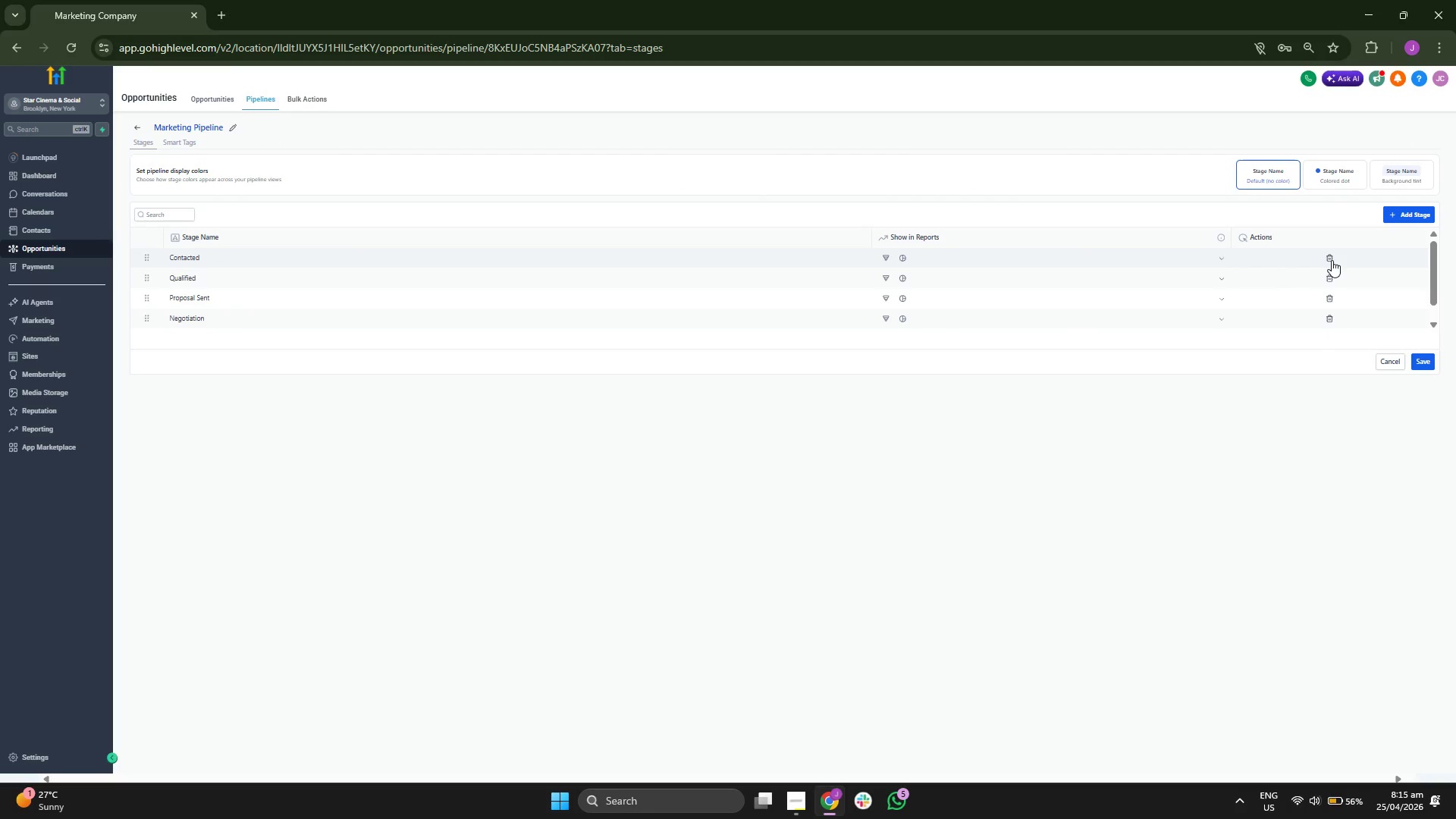 
left_click([1332, 260])
 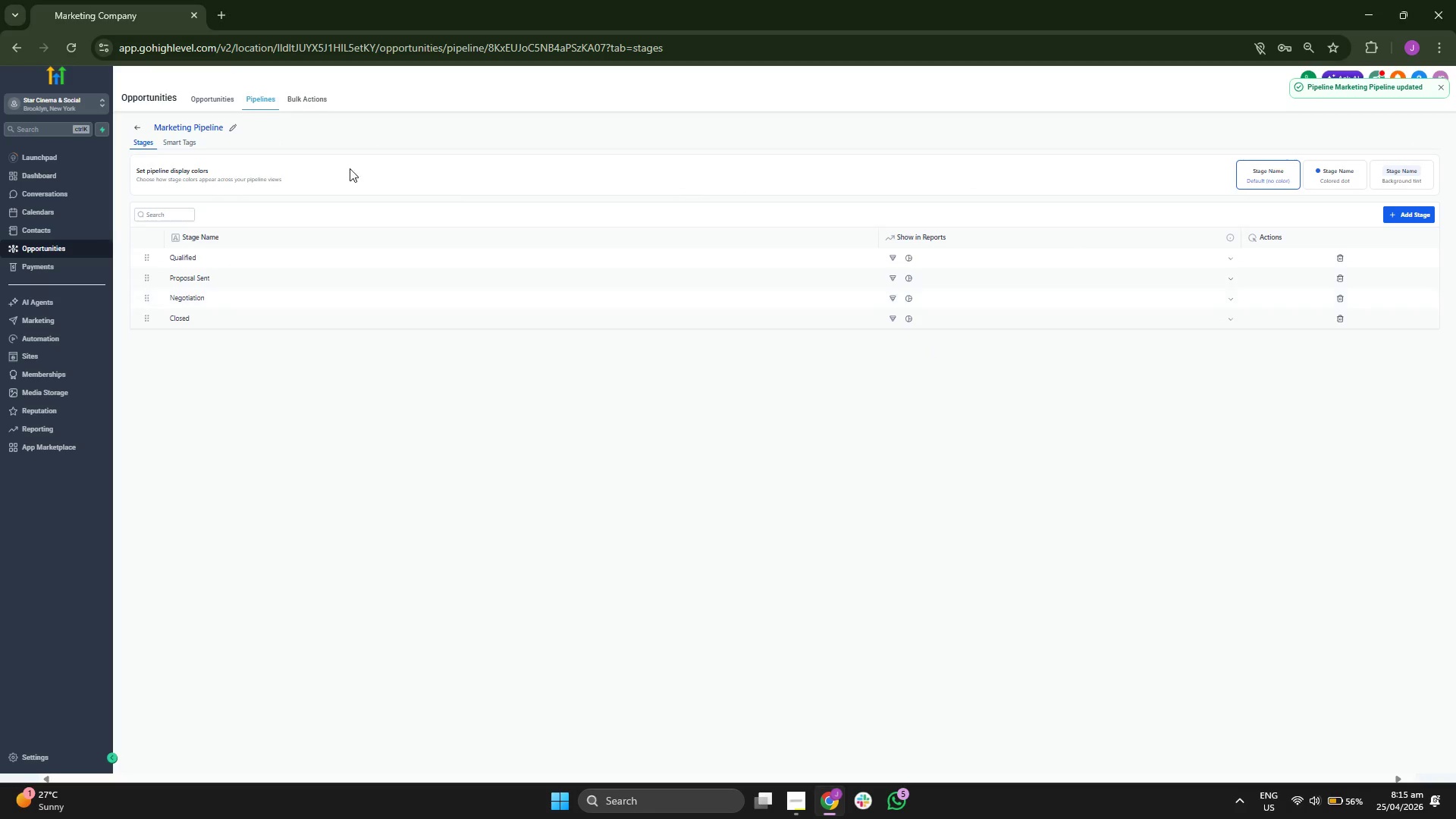 
left_click([136, 126])
 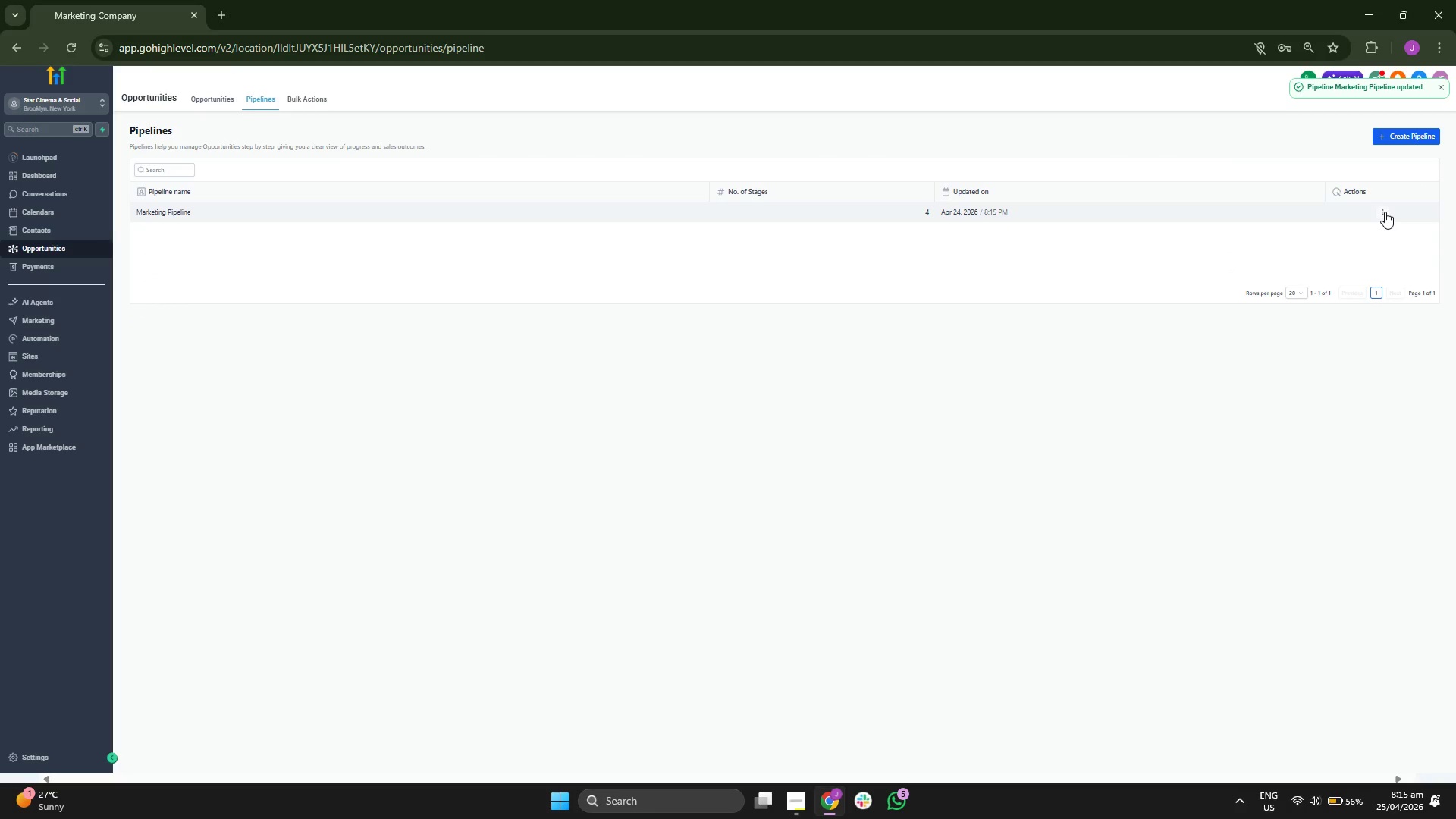 
left_click([1385, 212])
 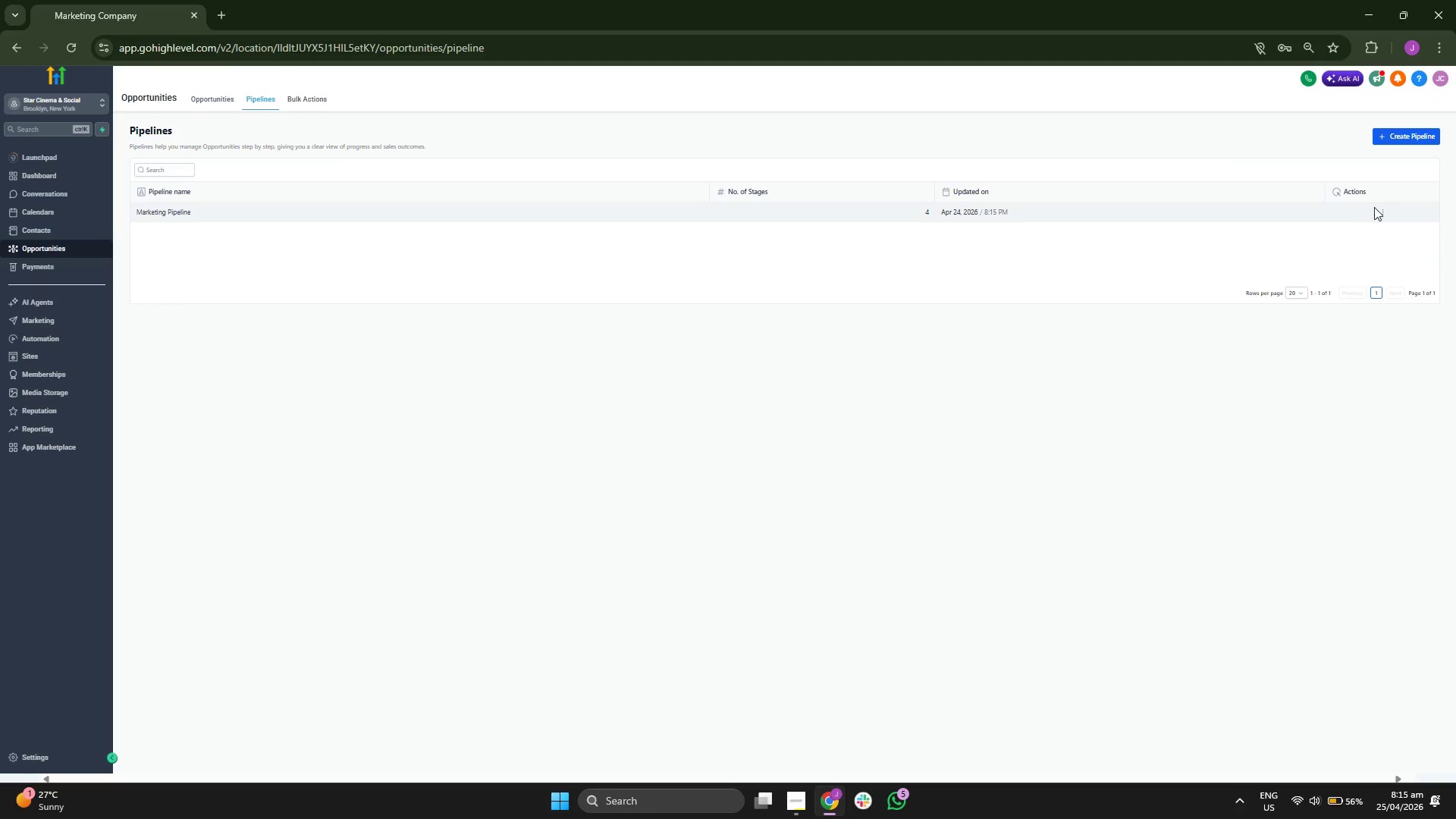 
left_click([1382, 209])
 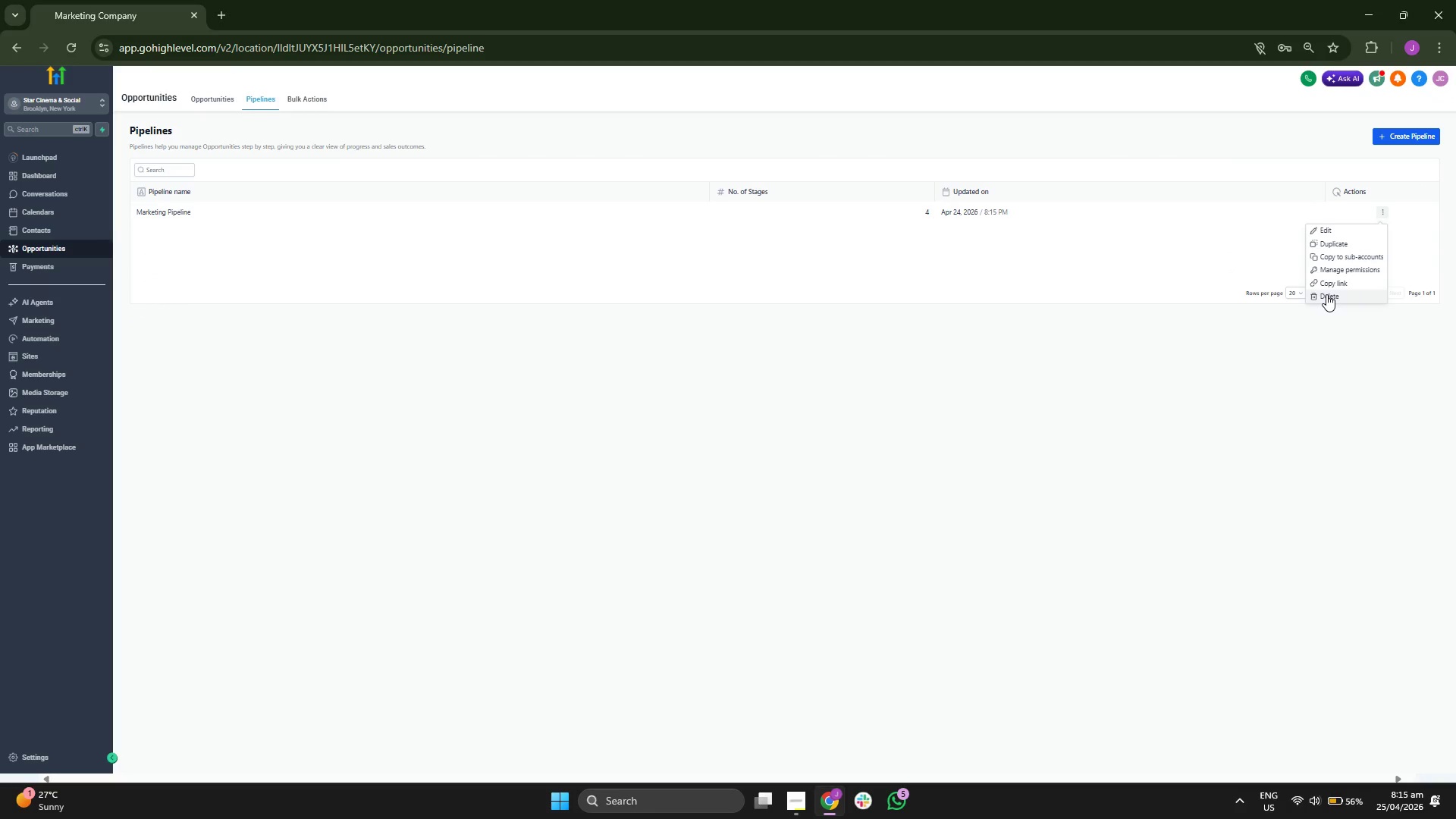 
left_click([1326, 294])
 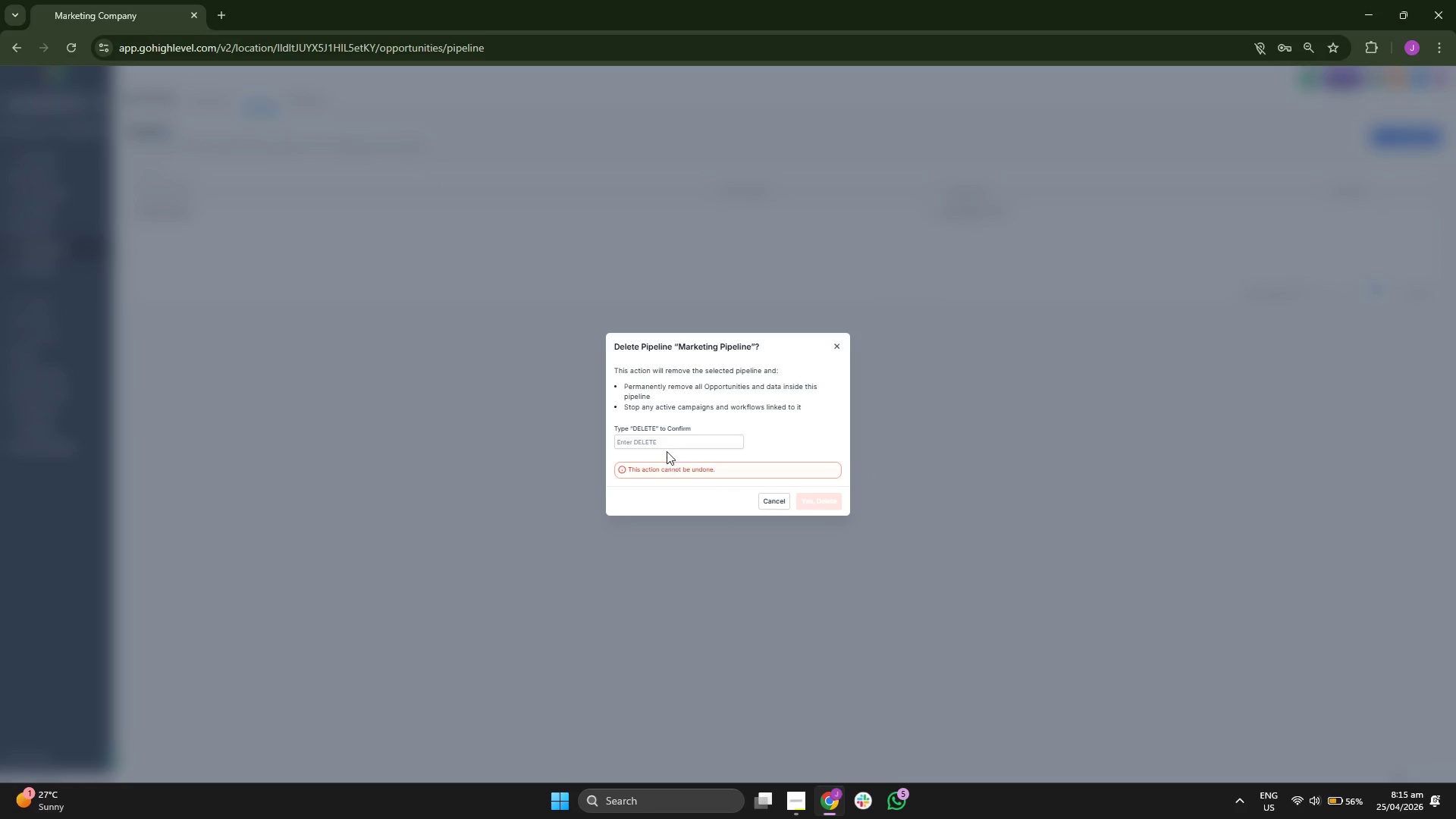 
left_click([670, 444])
 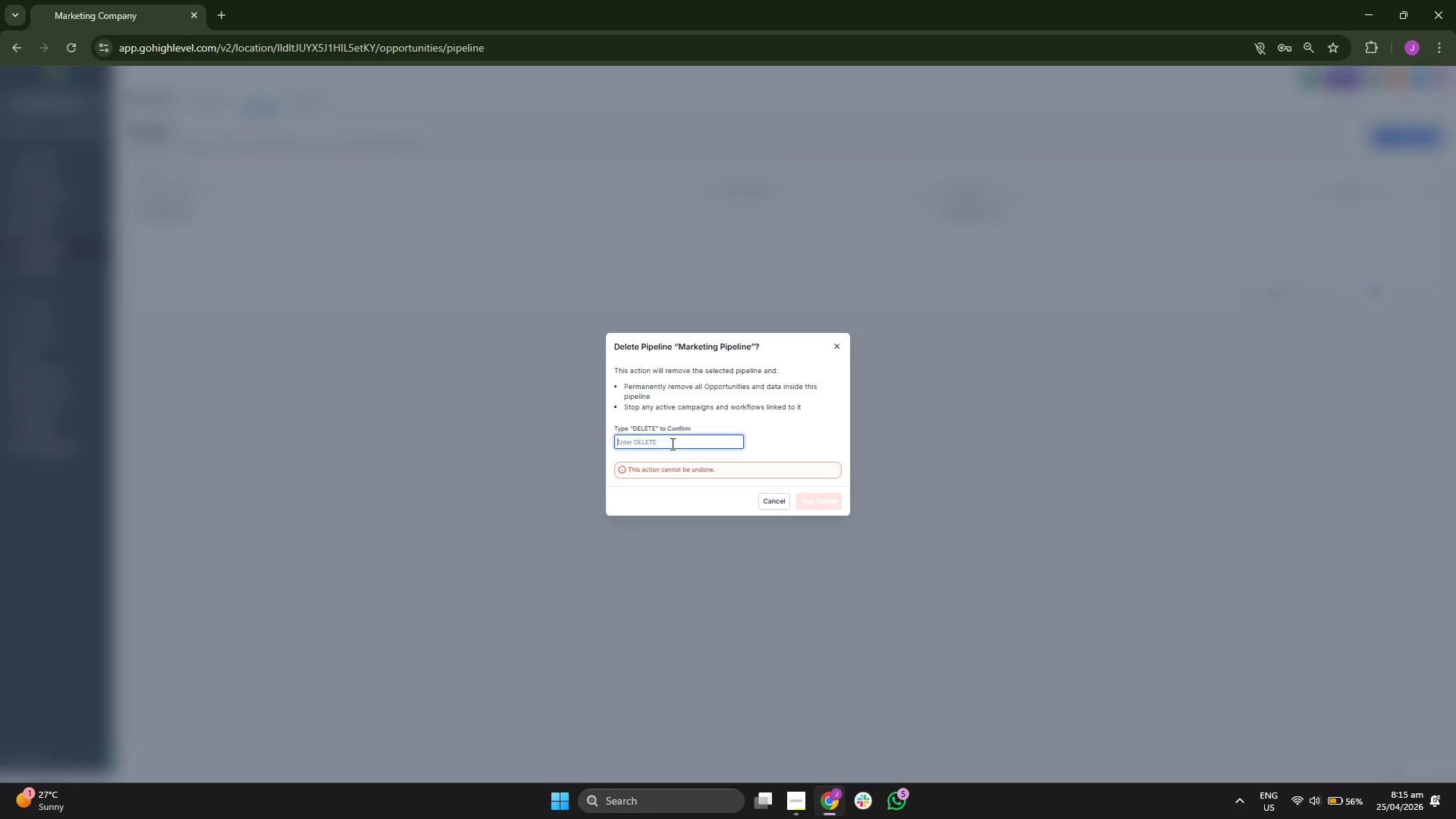 
type(DELETE)
 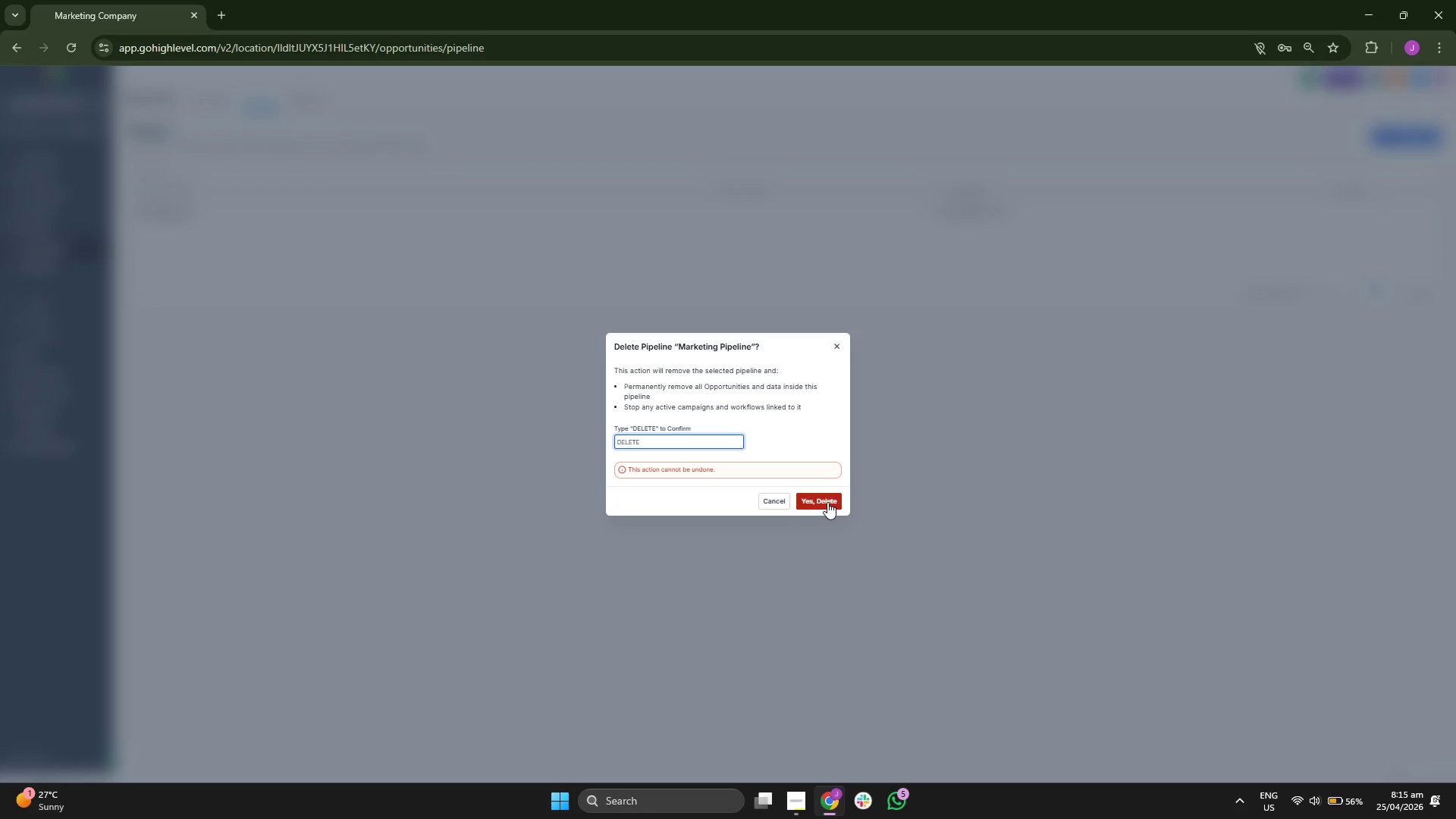 
left_click([827, 502])
 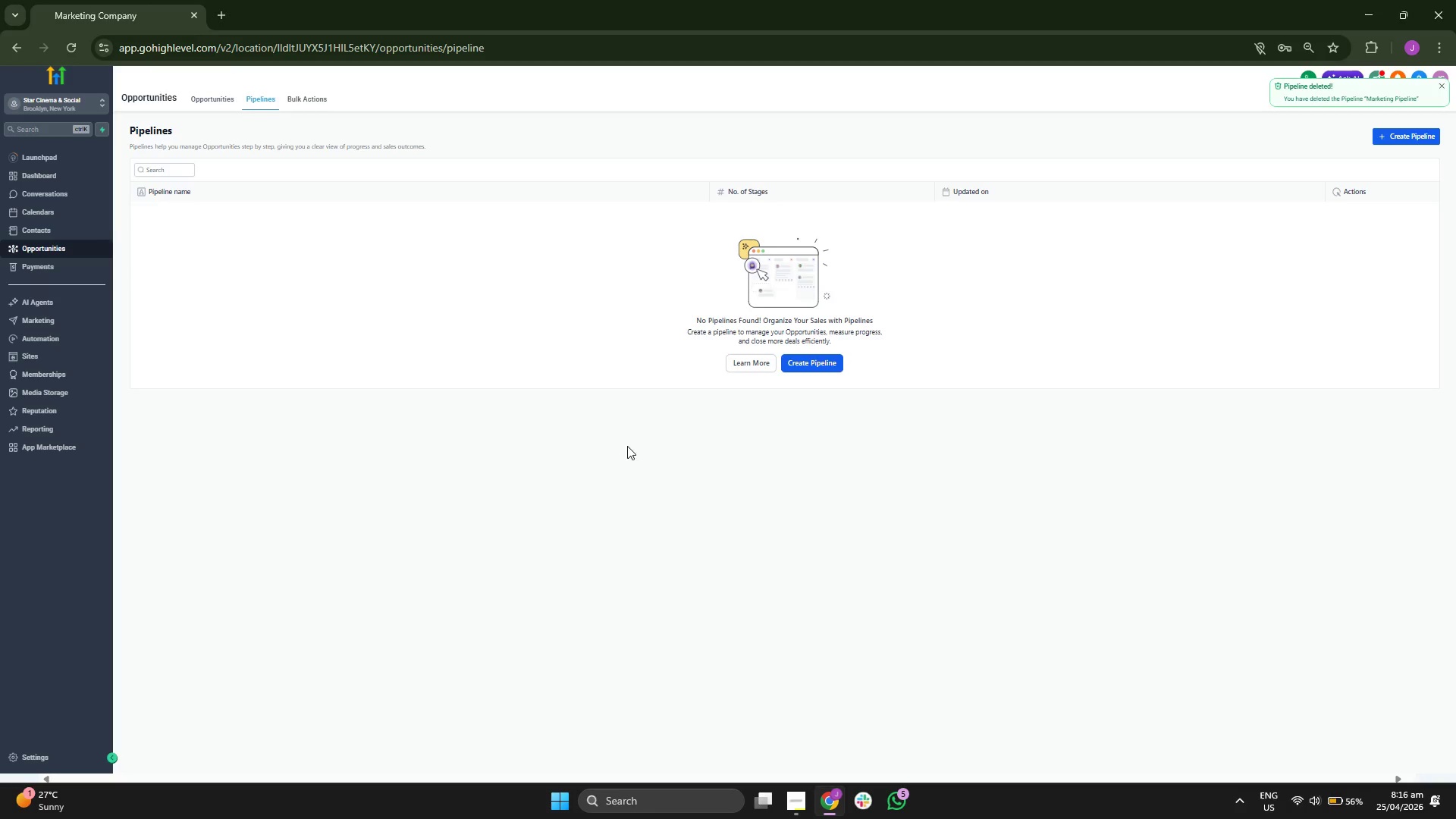 
left_click([212, 95])
 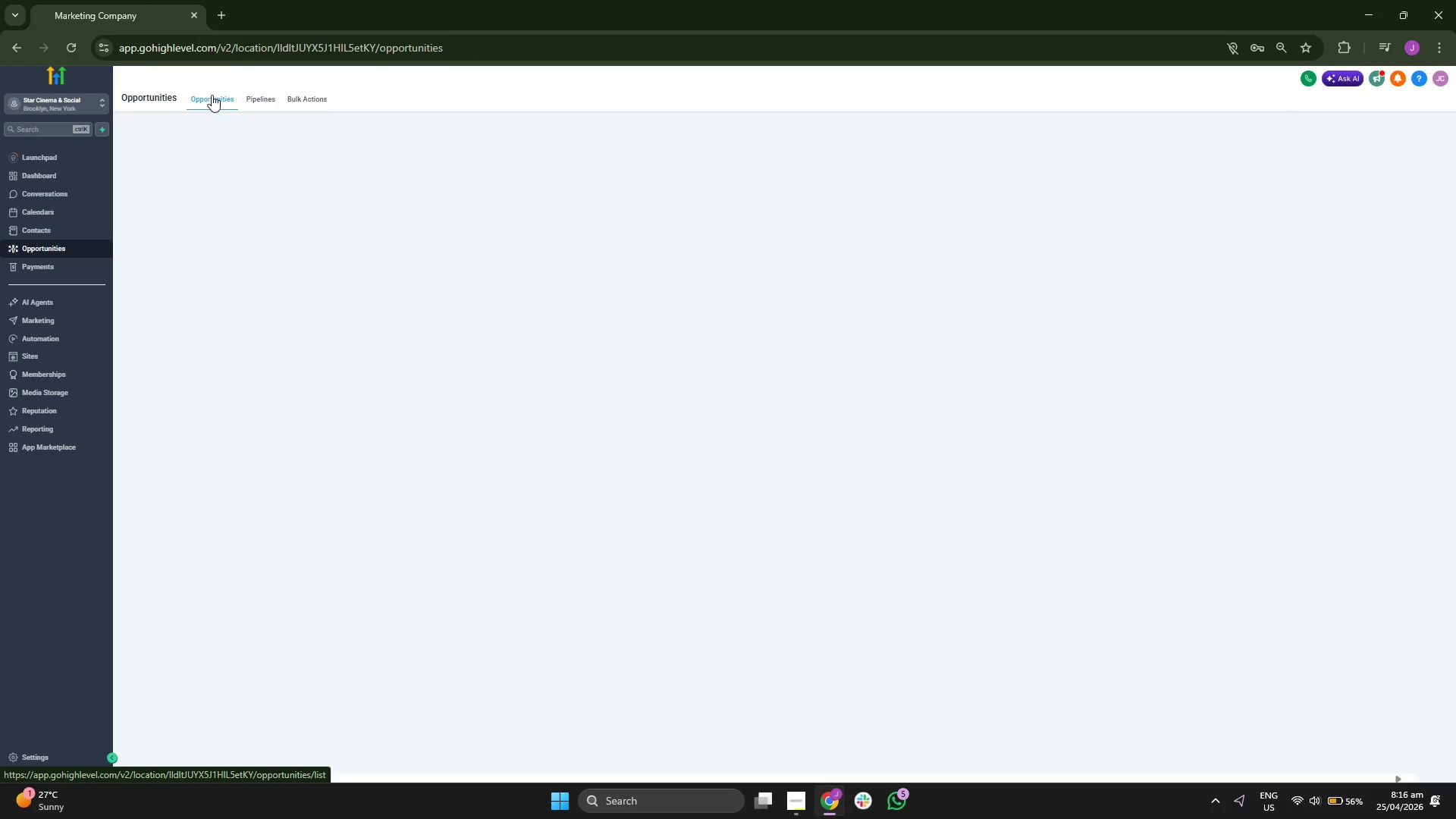 
left_click([73, 174])
 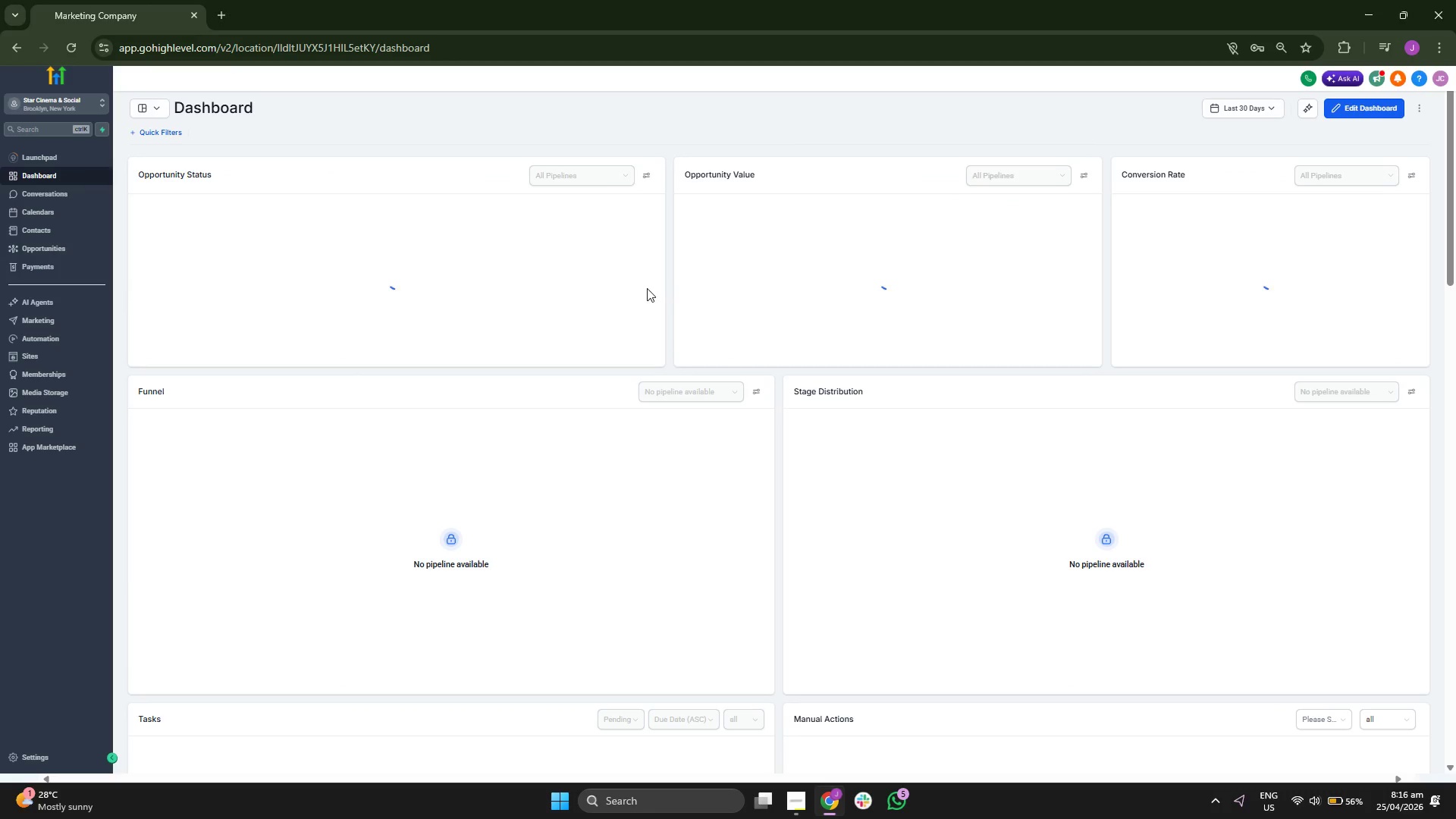 
scroll: coordinate [860, 331], scroll_direction: down, amount: 8.0
 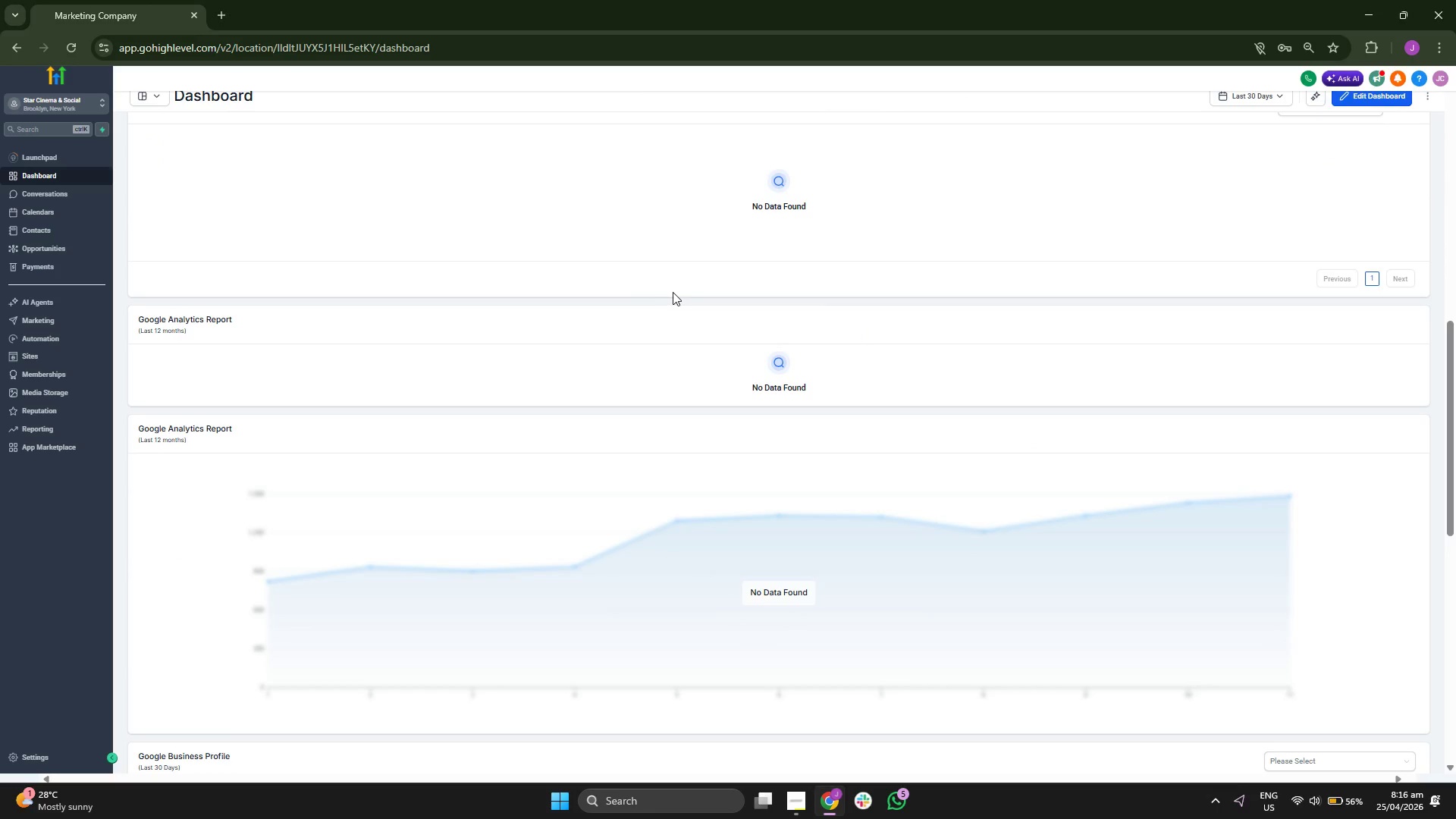 
scroll: coordinate [666, 299], scroll_direction: up, amount: 2.0
 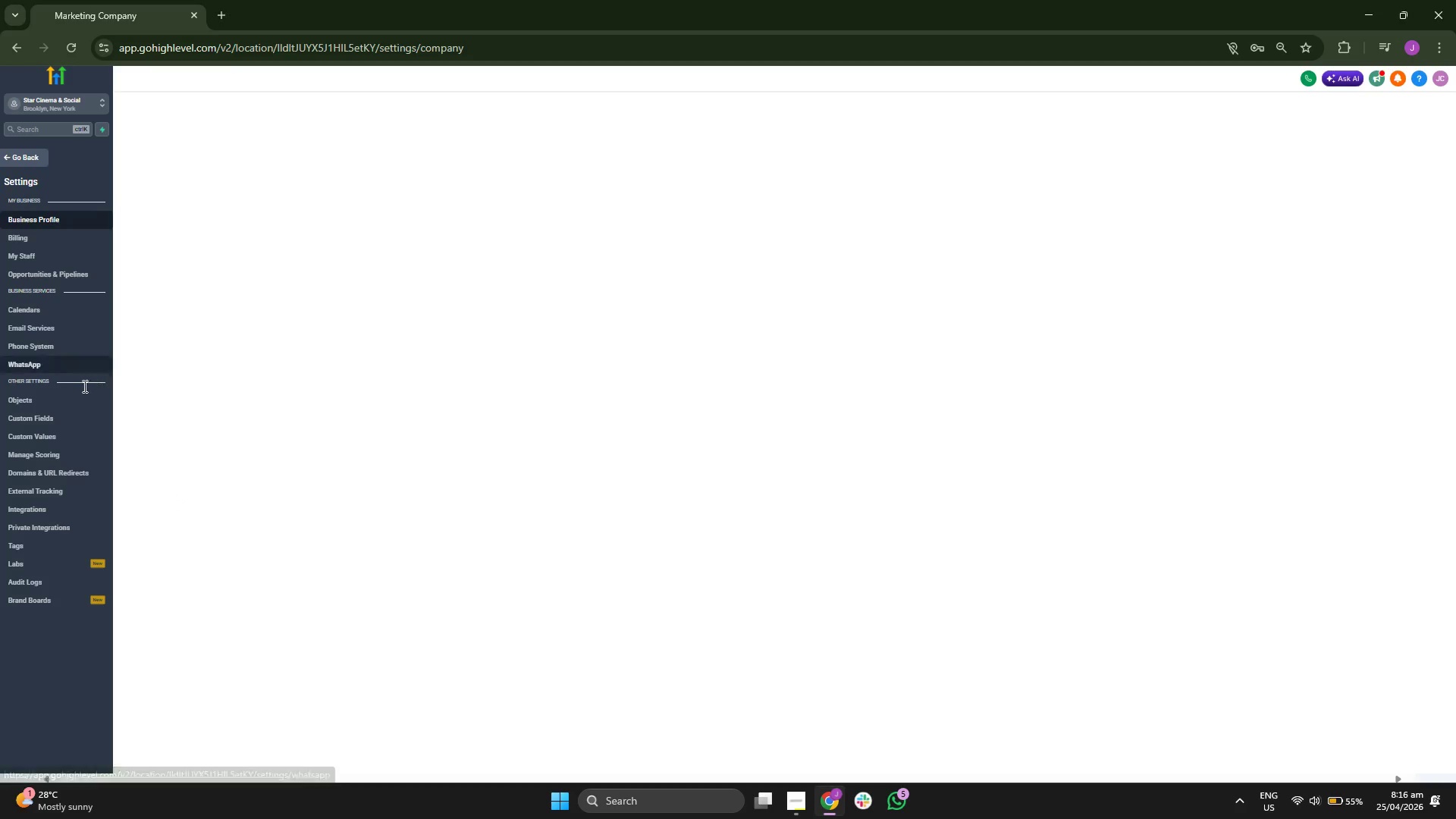 
wait(5.52)
 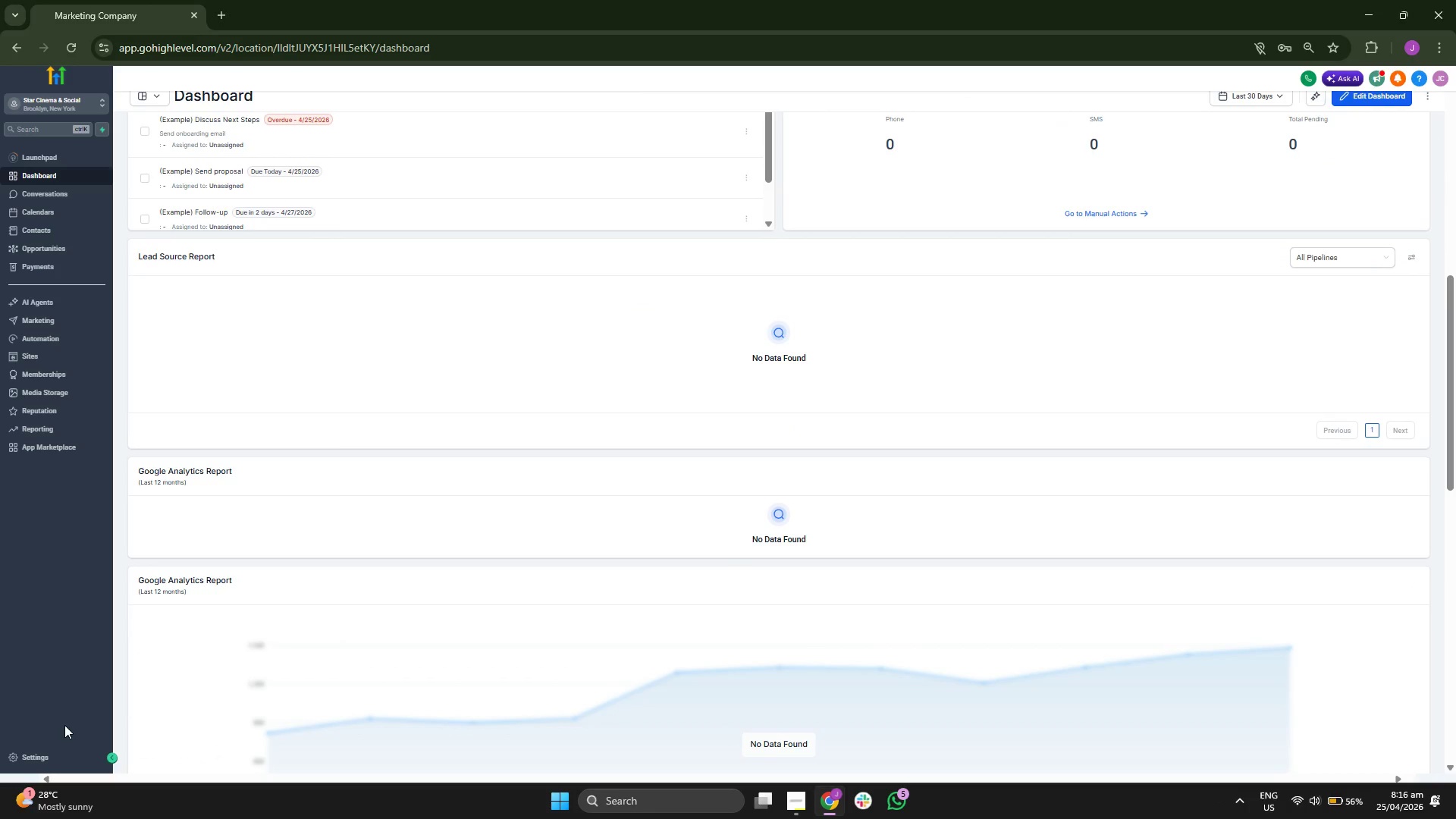 
left_click([62, 413])
 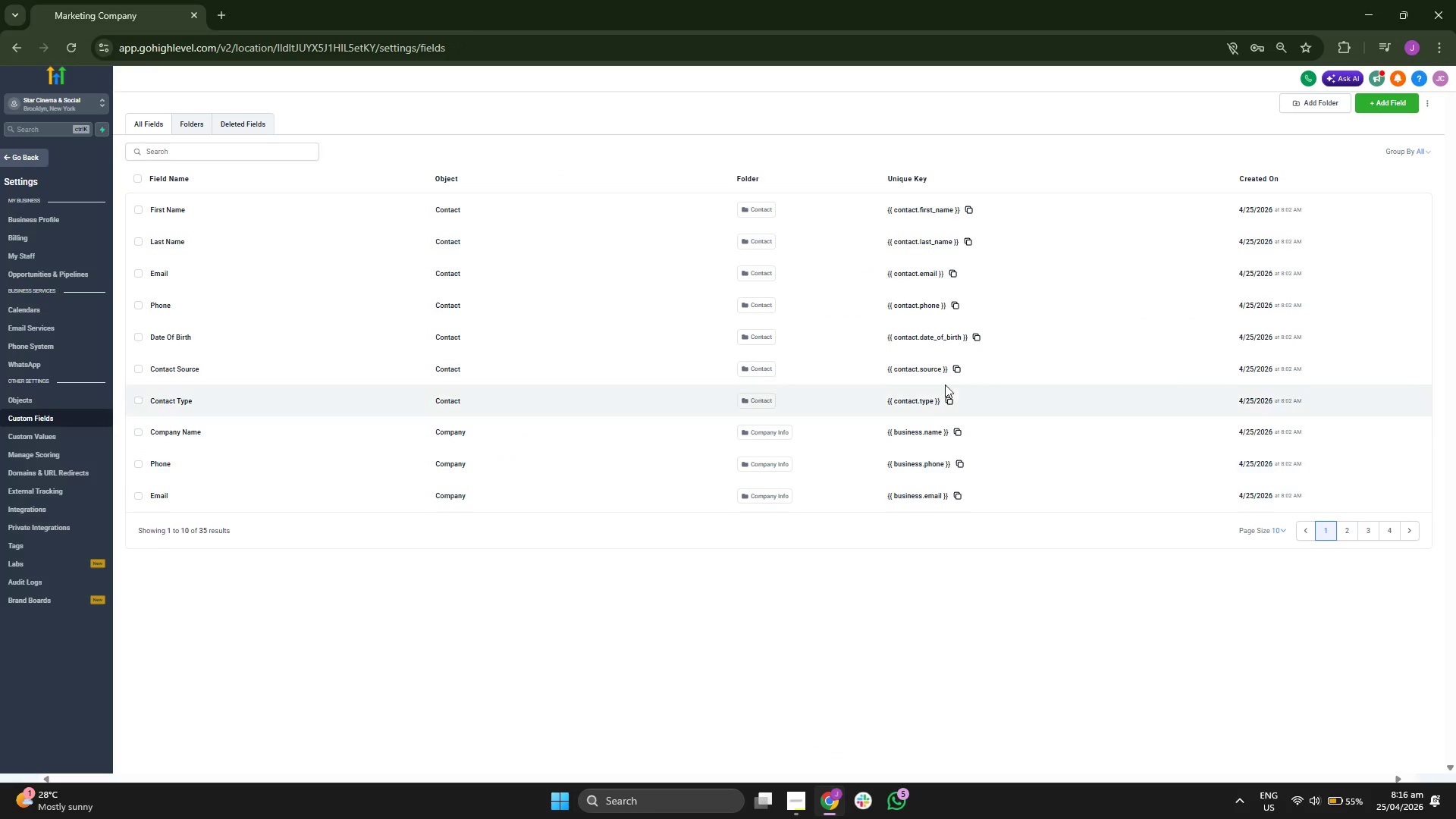 
wait(9.08)
 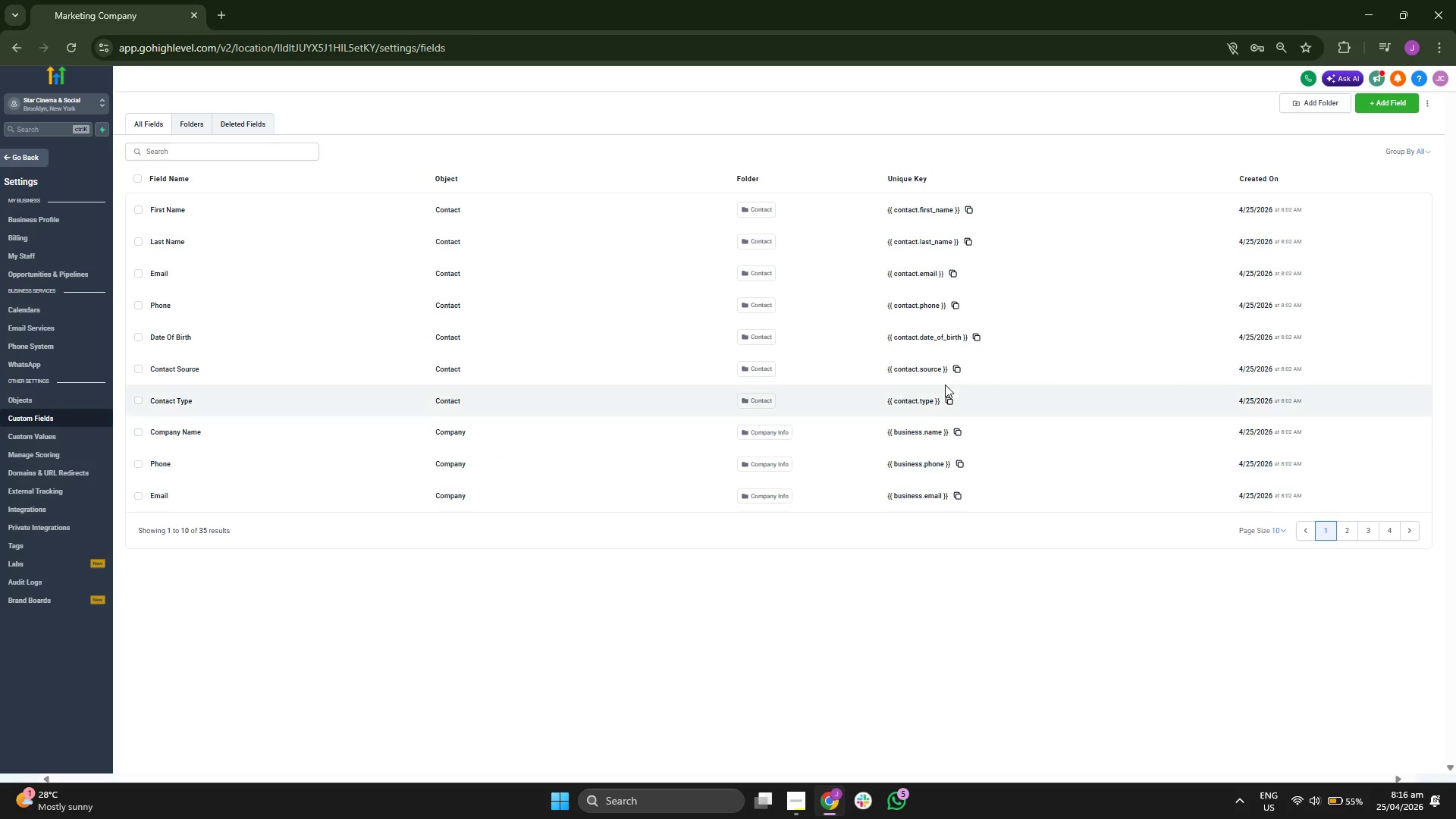 
left_click([1346, 526])
 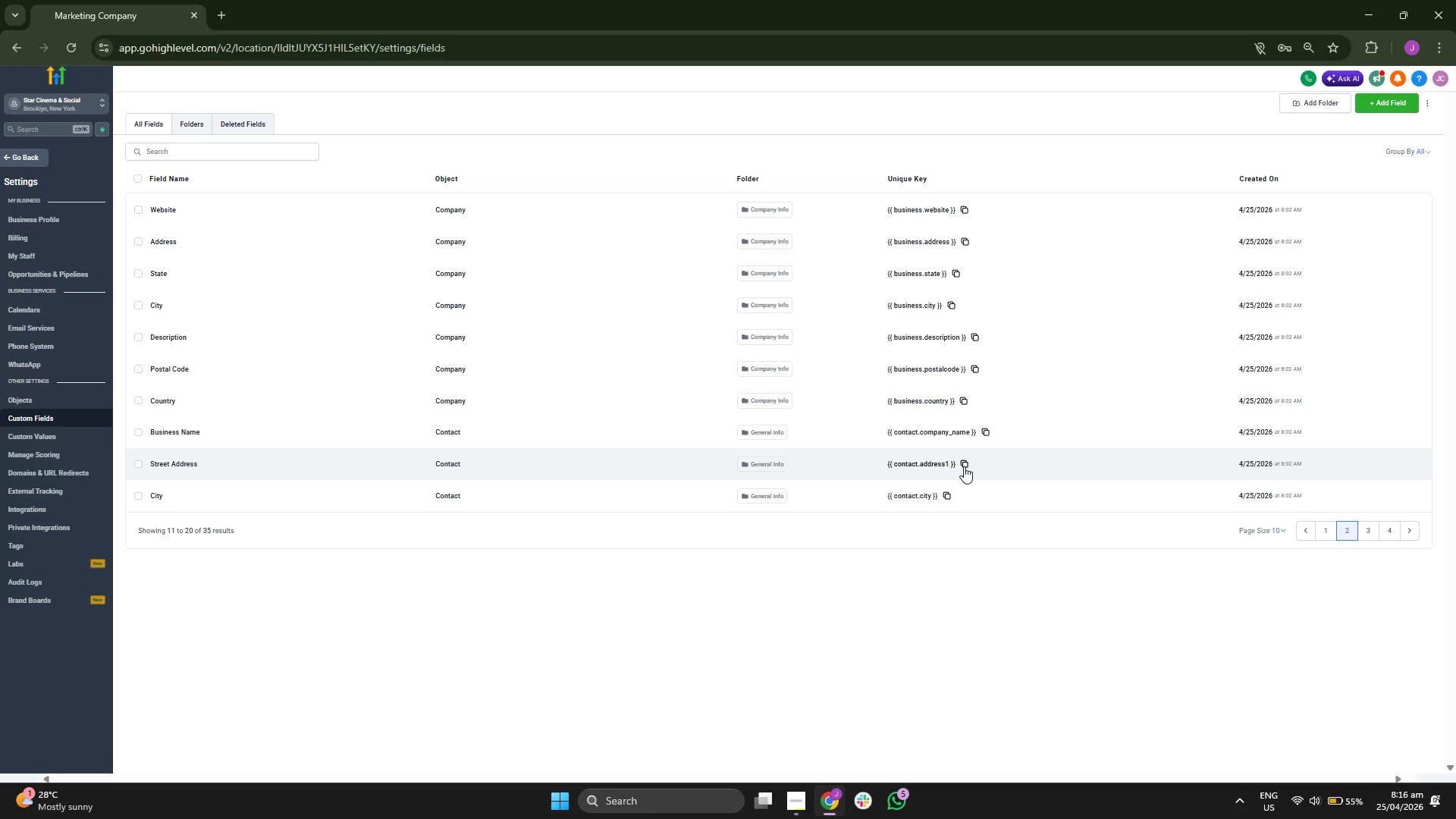 
wait(25.61)
 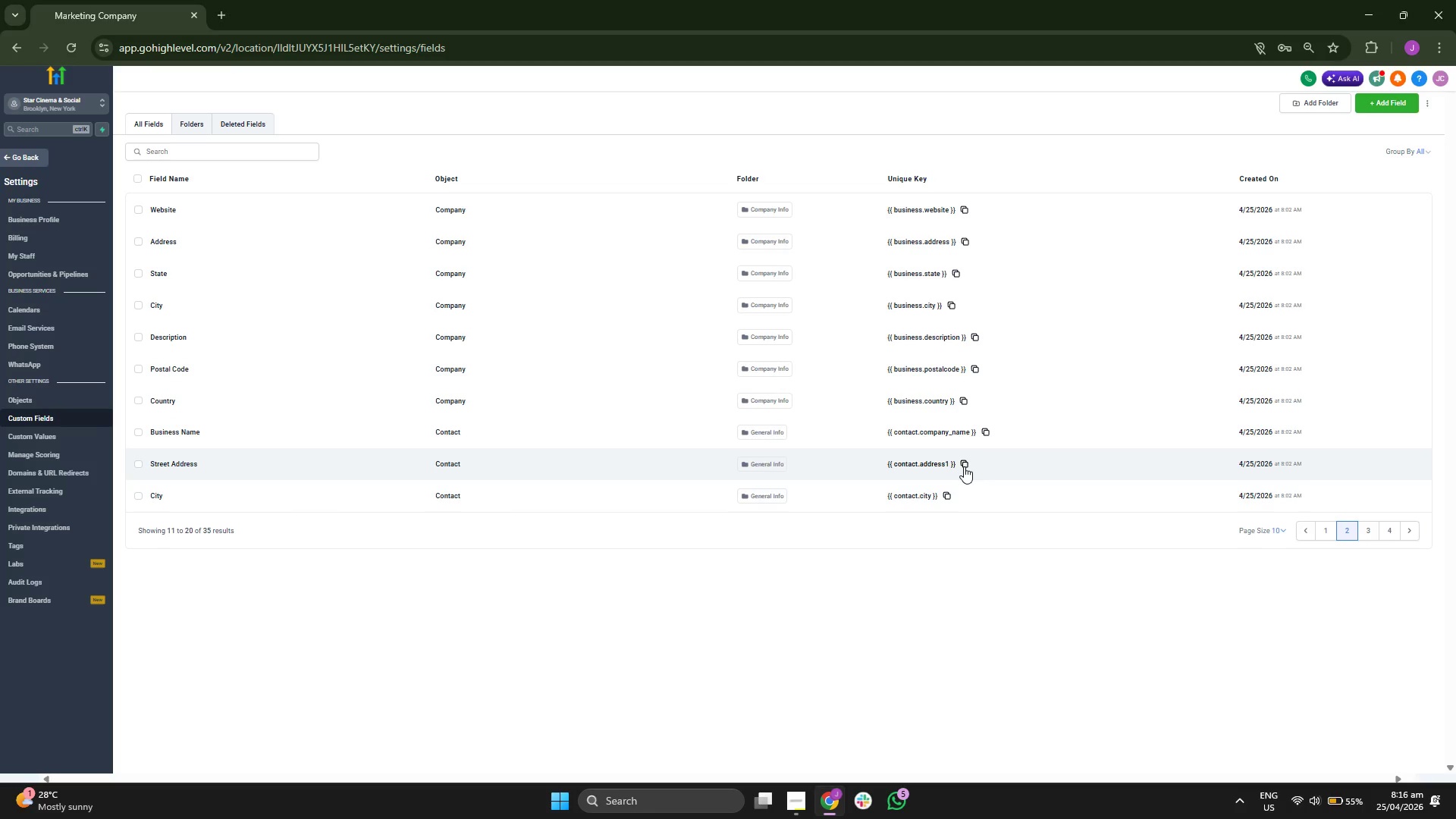 
left_click([1363, 527])
 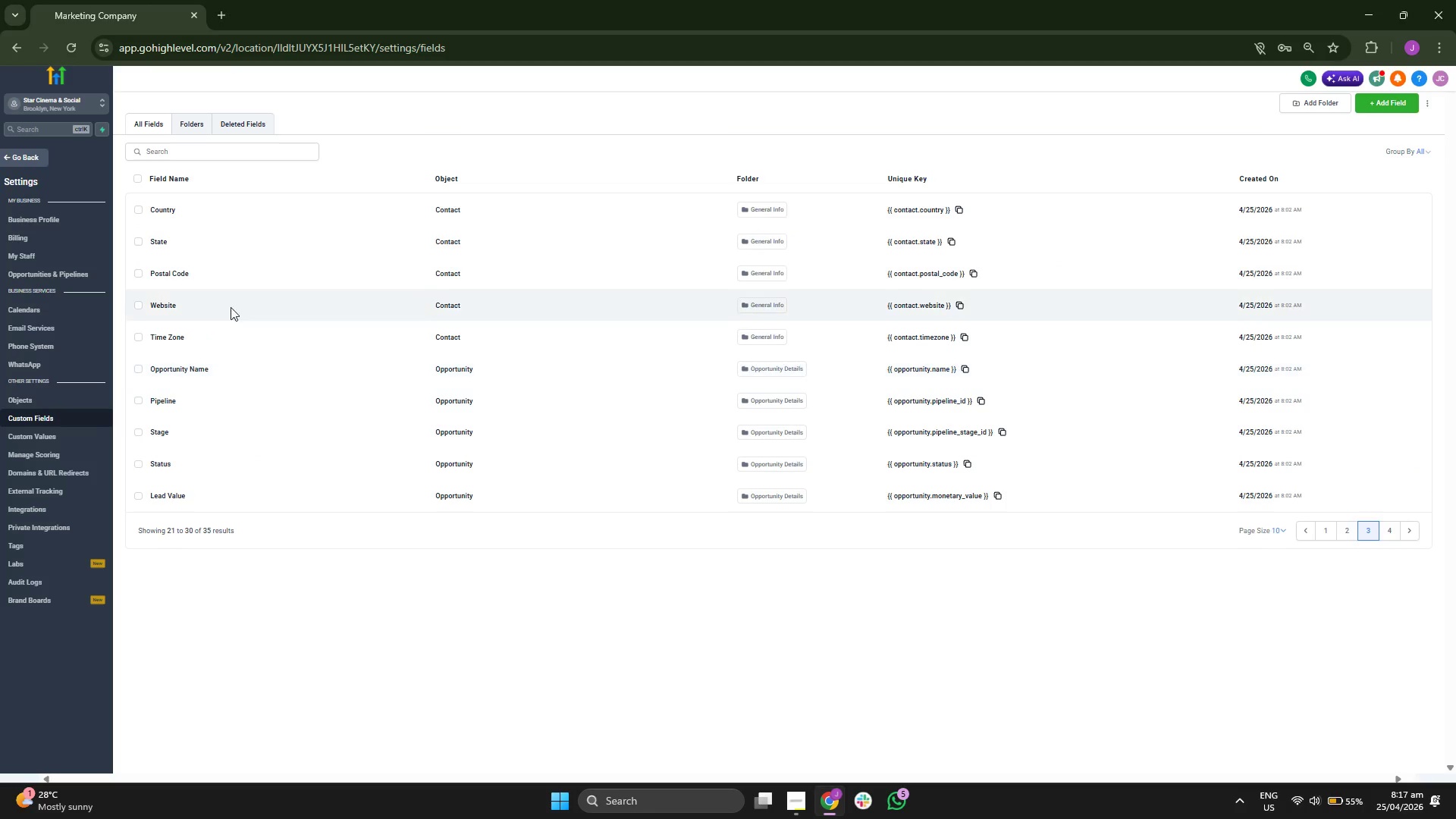 
left_click([24, 156])
 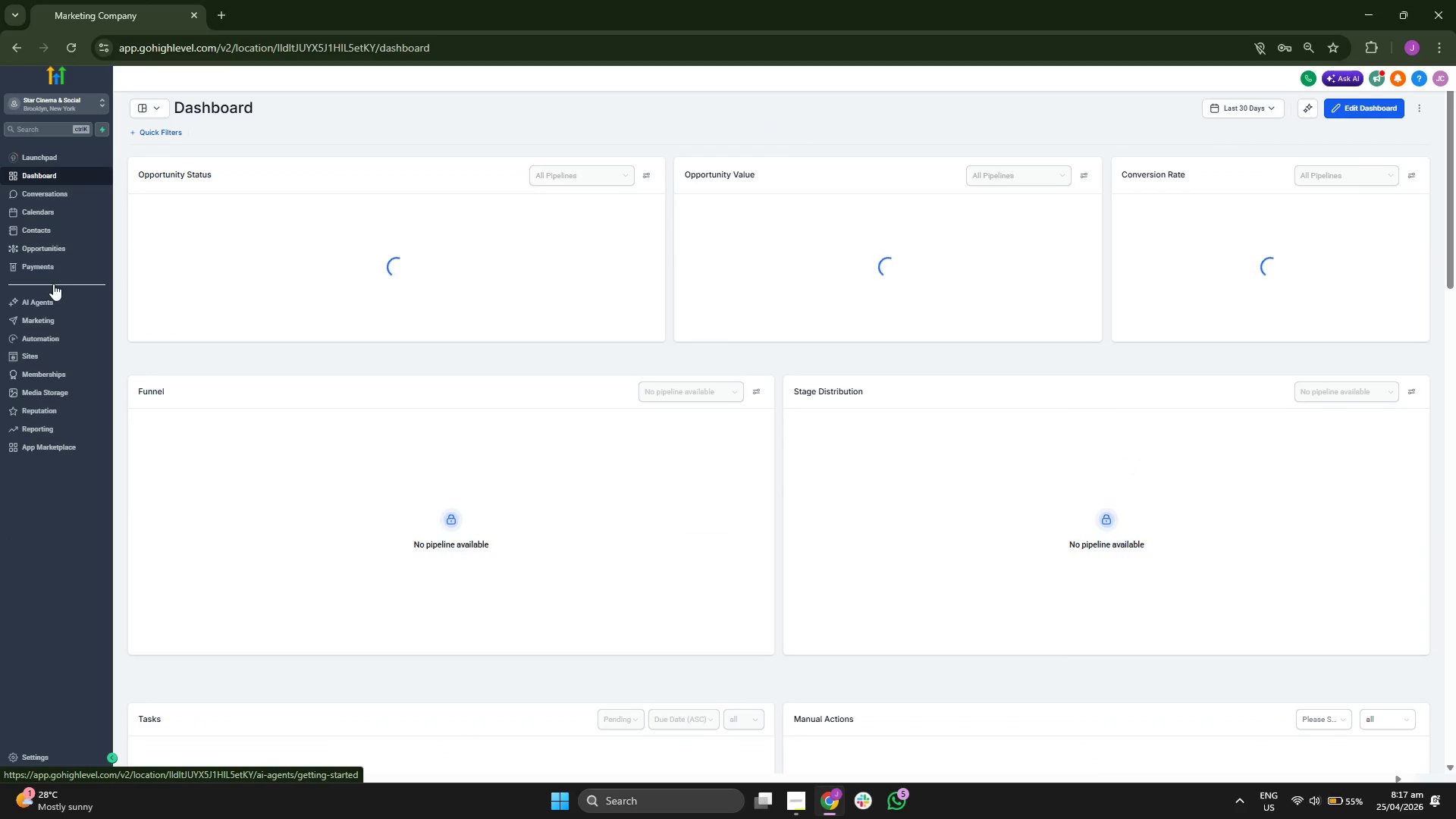 
left_click([63, 210])
 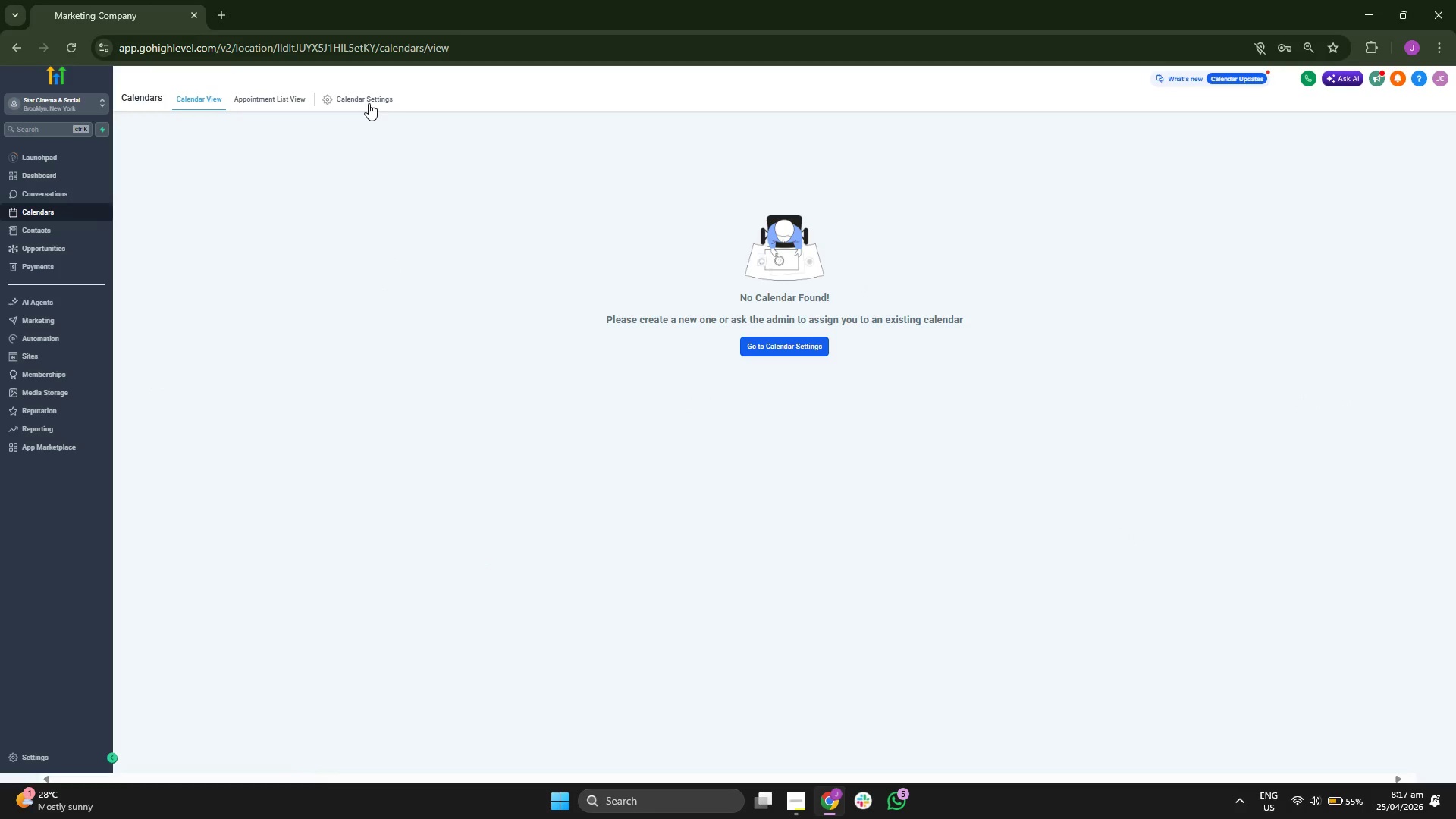 
left_click([369, 103])
 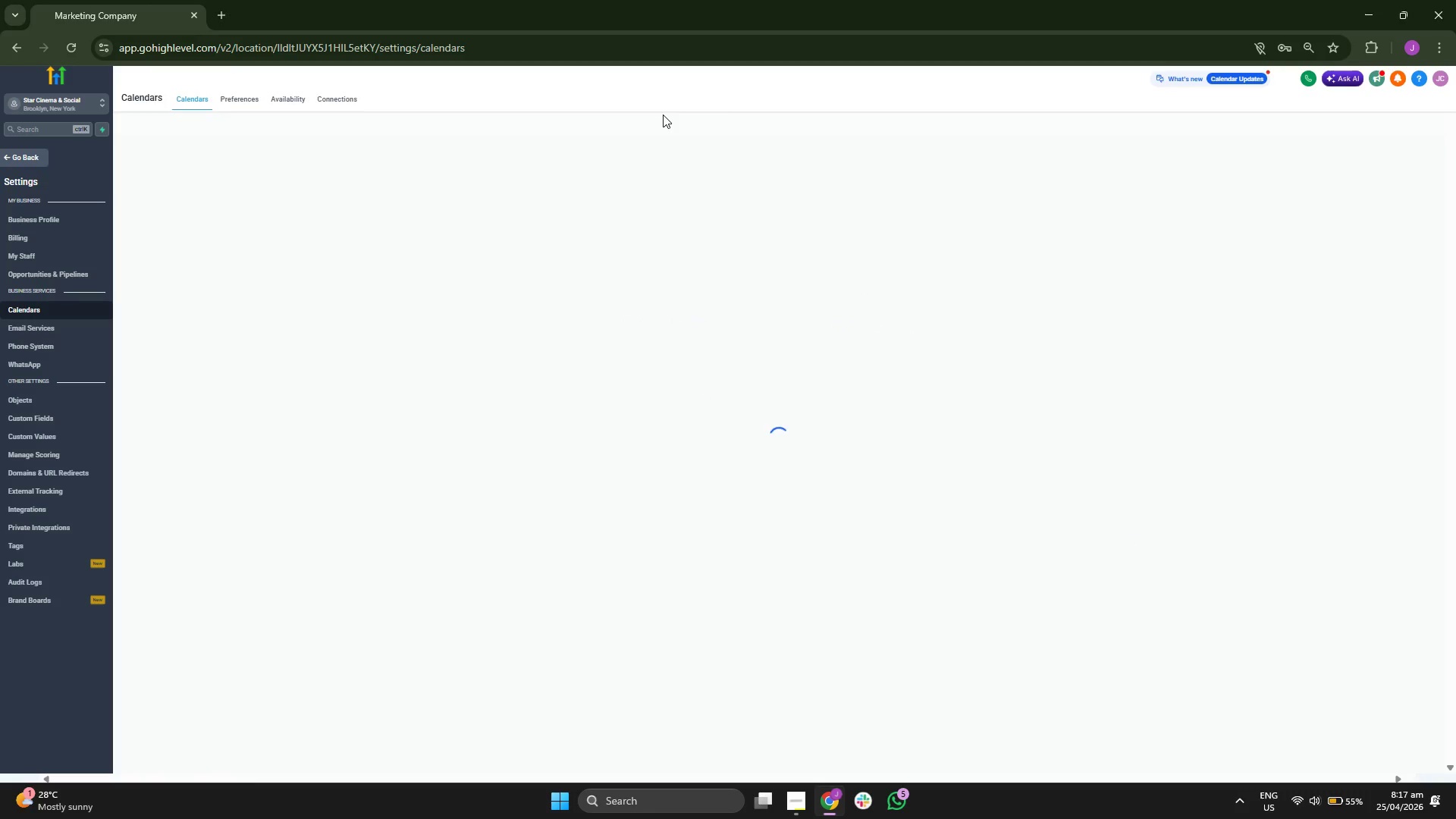 
wait(6.91)
 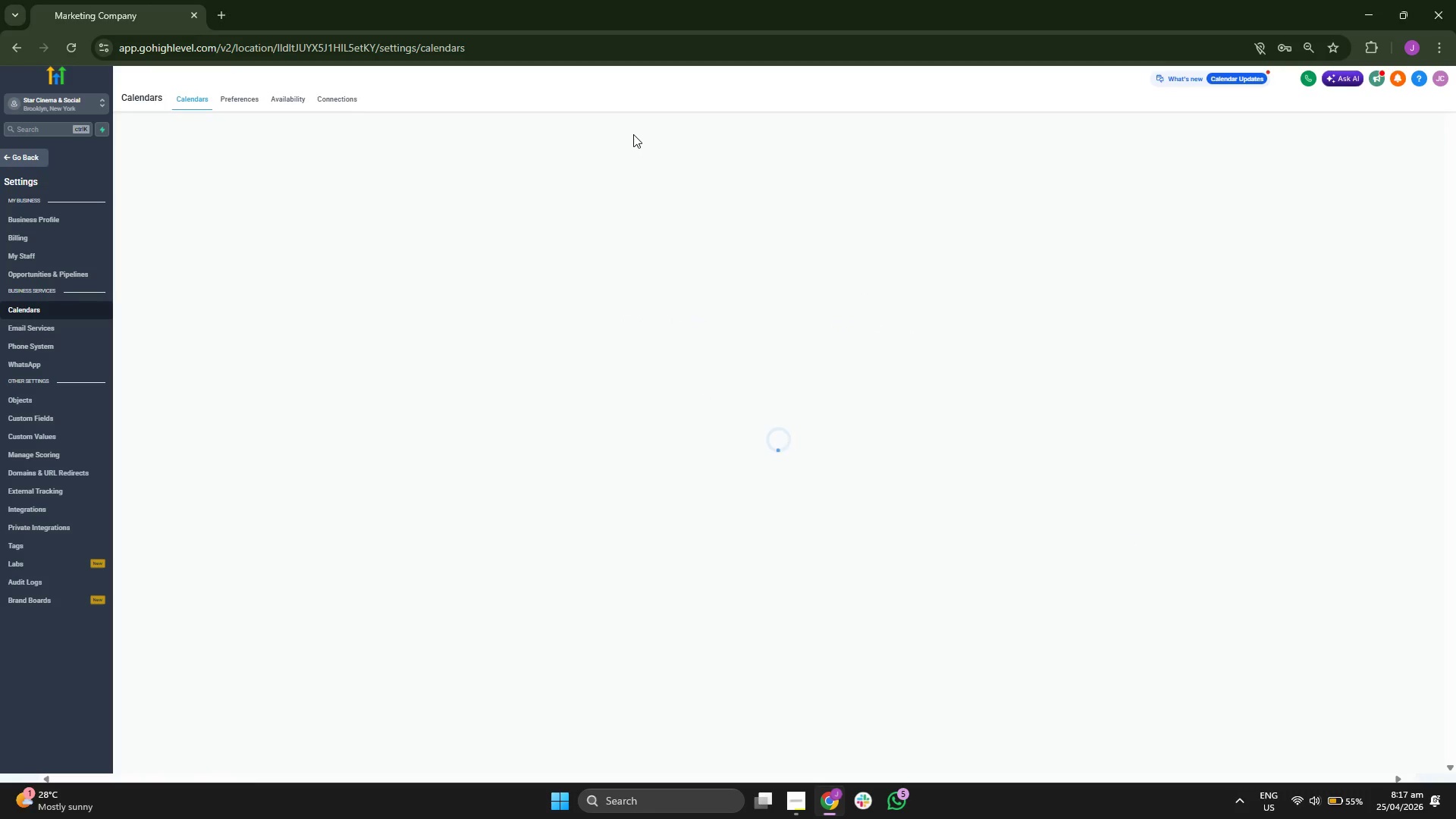 
left_click([1279, 224])
 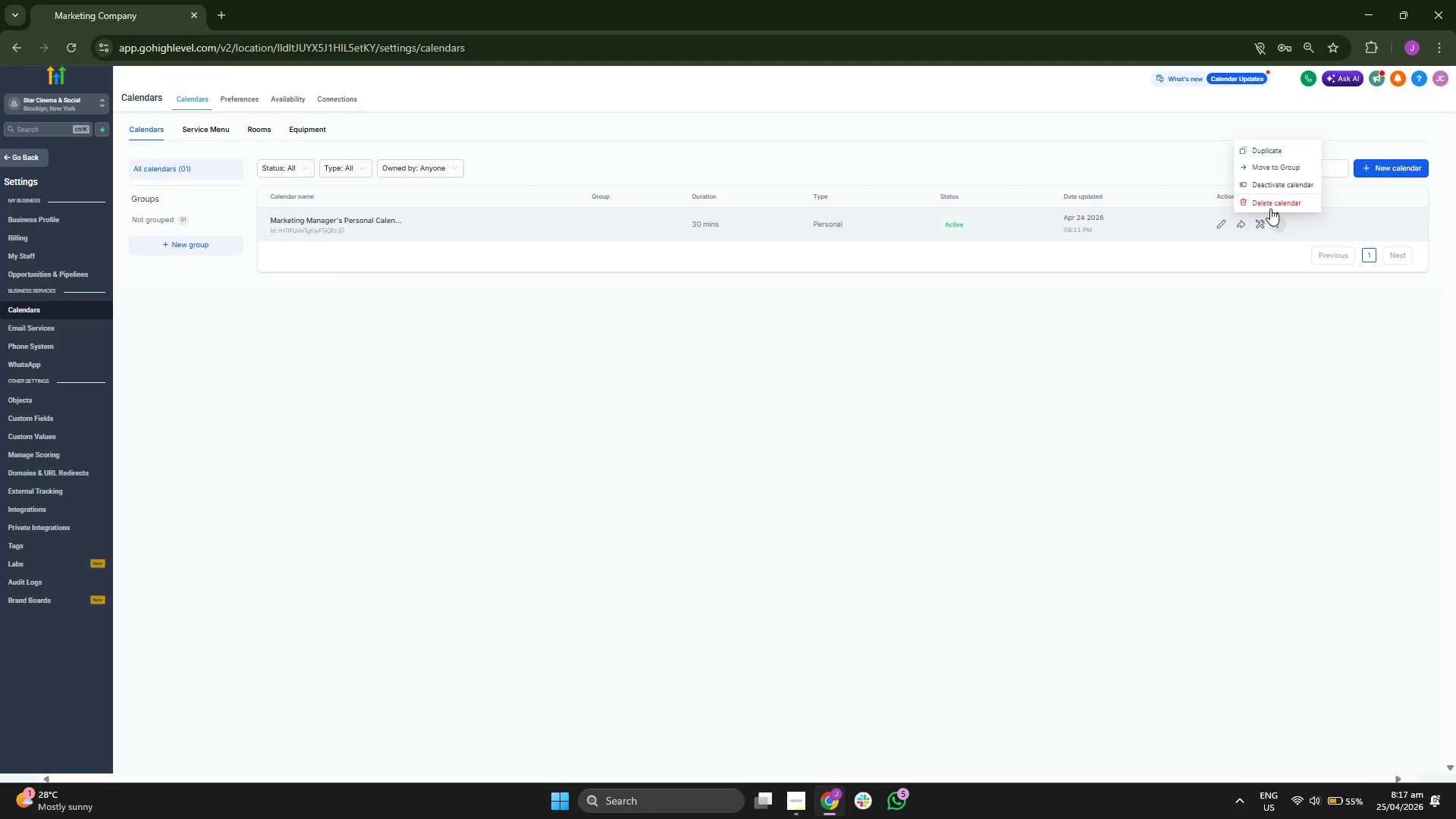 
left_click([1270, 208])
 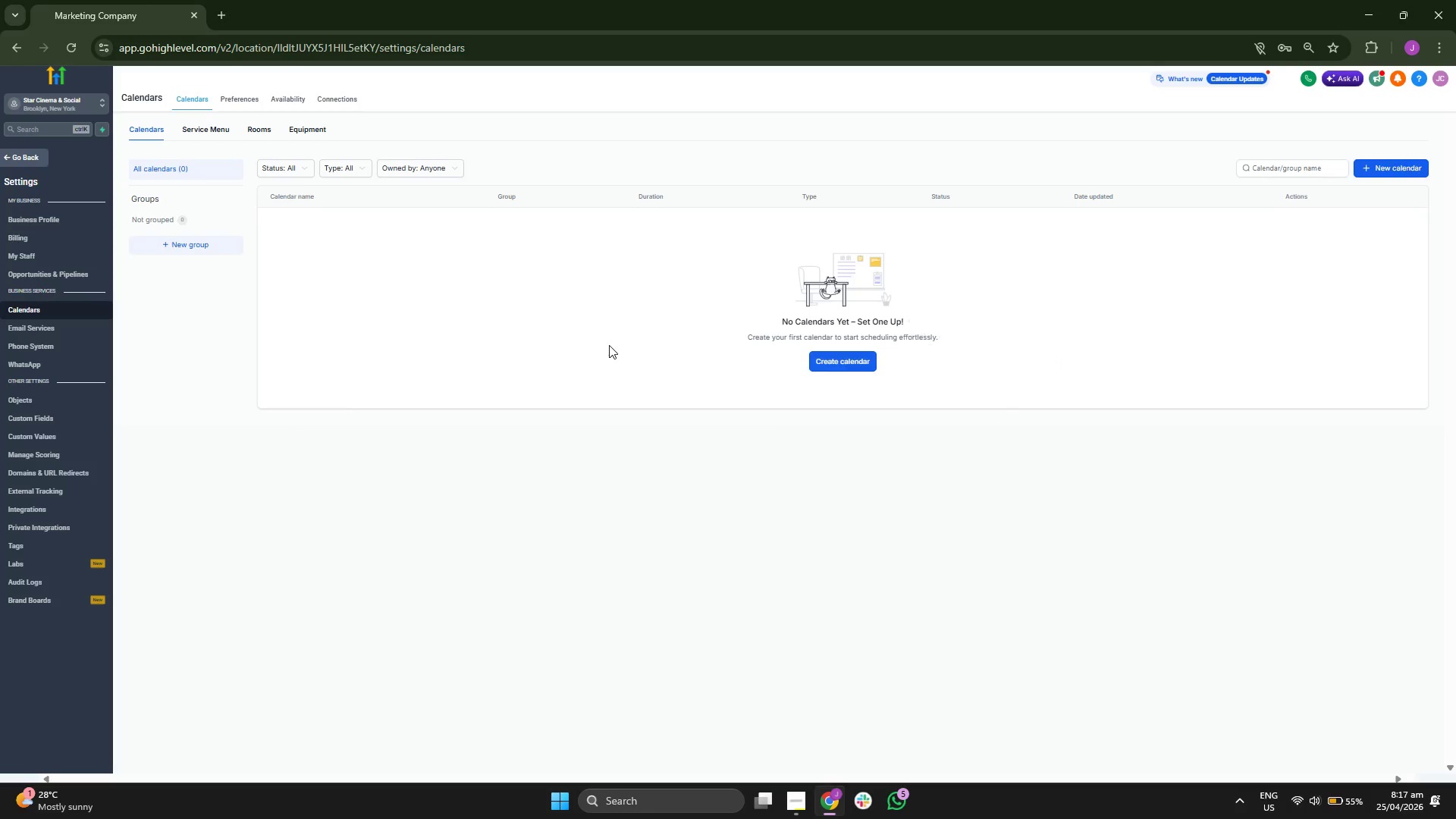 
left_click([1425, 171])
 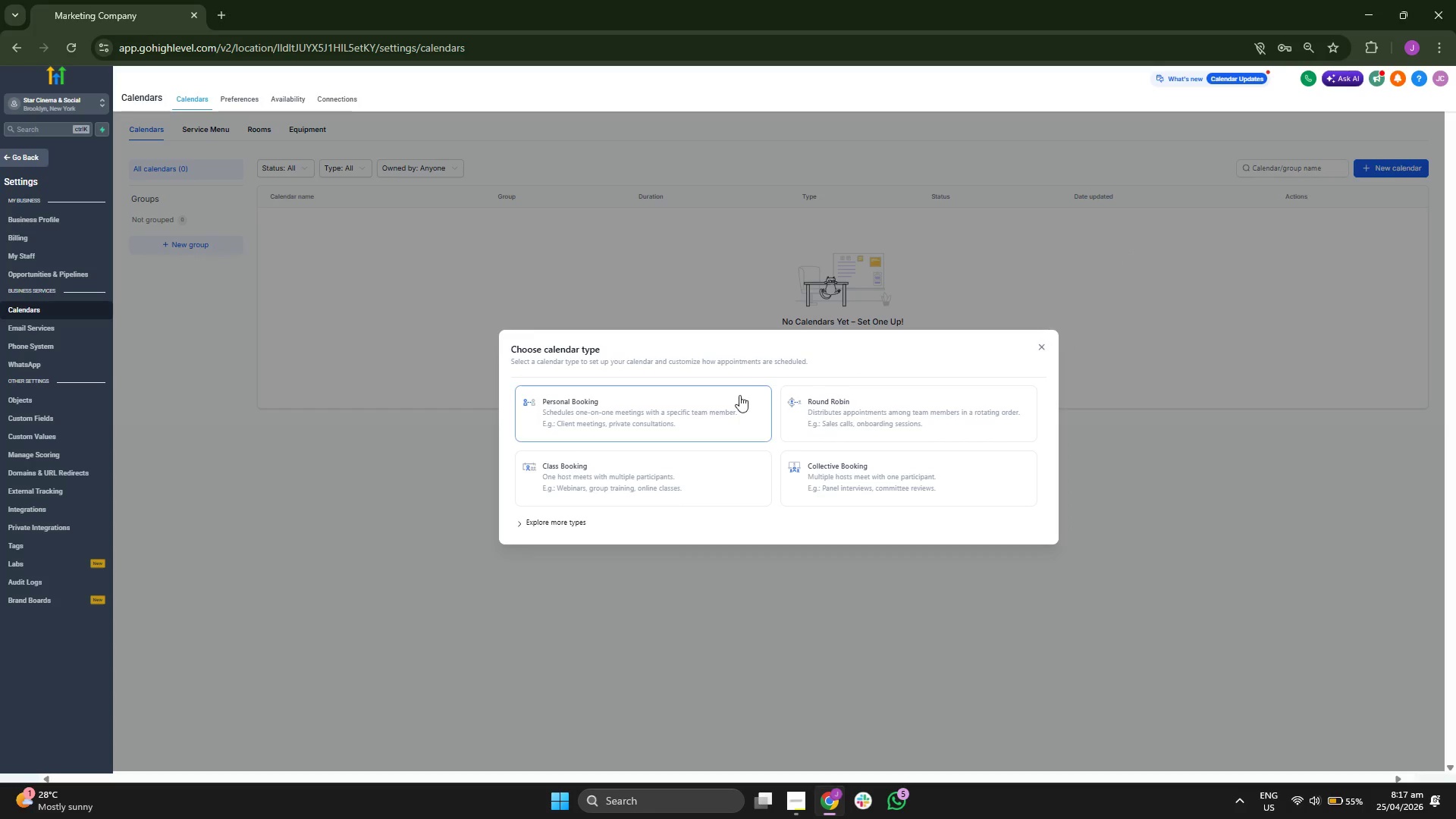 
left_click([711, 409])
 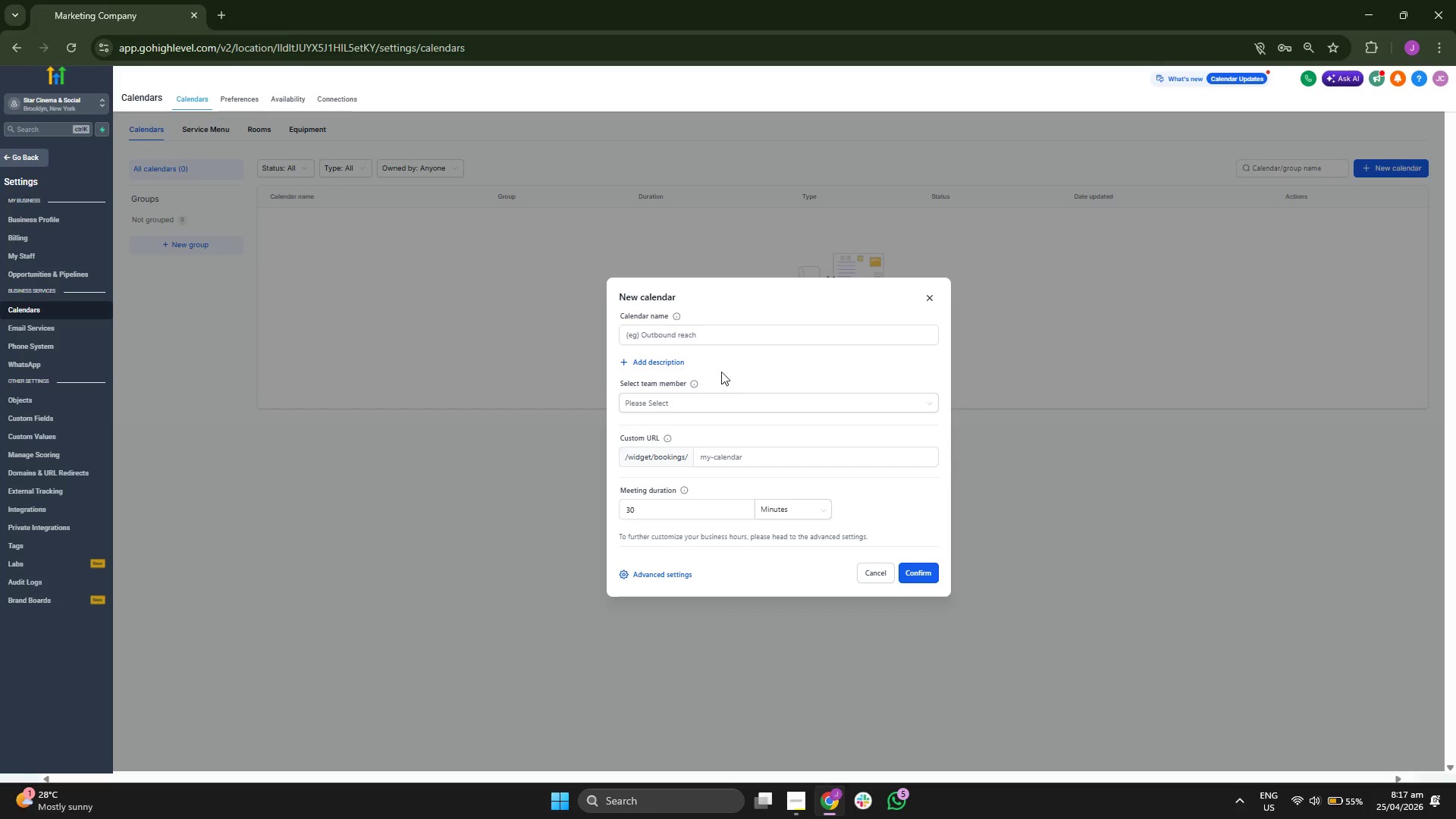 
left_click([727, 338])
 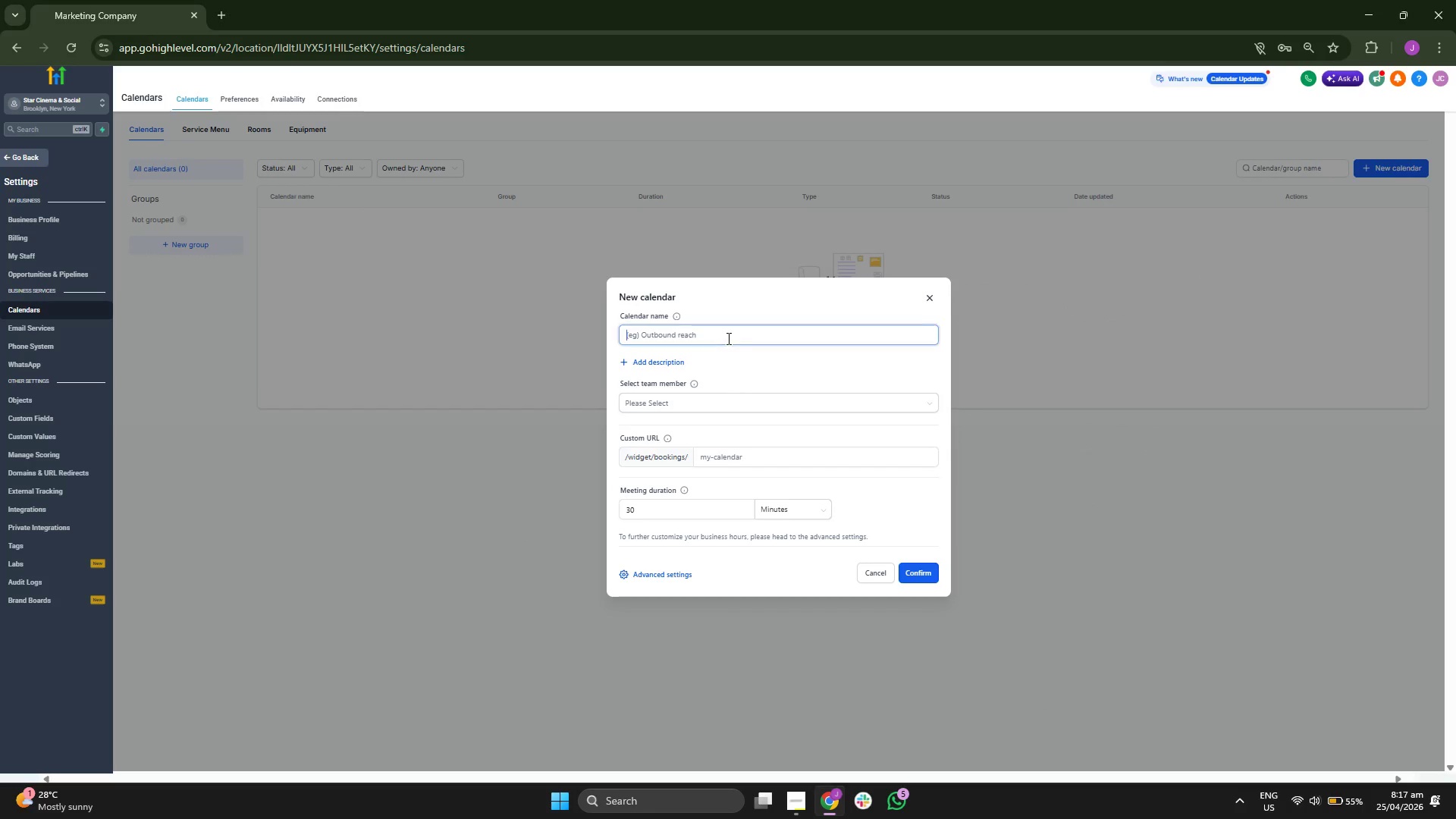 
type(b)
key(Backspace)
type(Booking Appointment)
 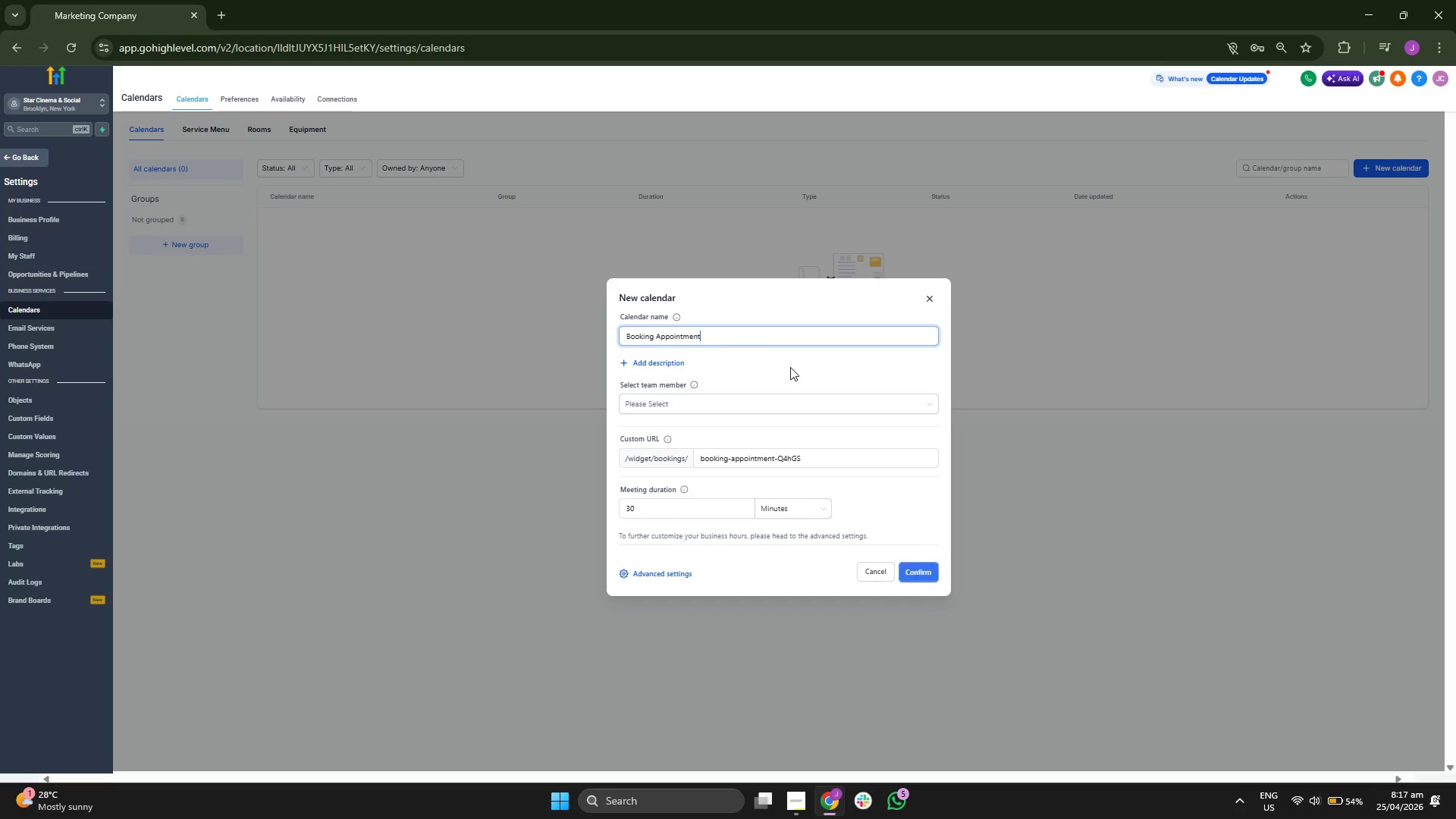 
left_click([790, 367])
 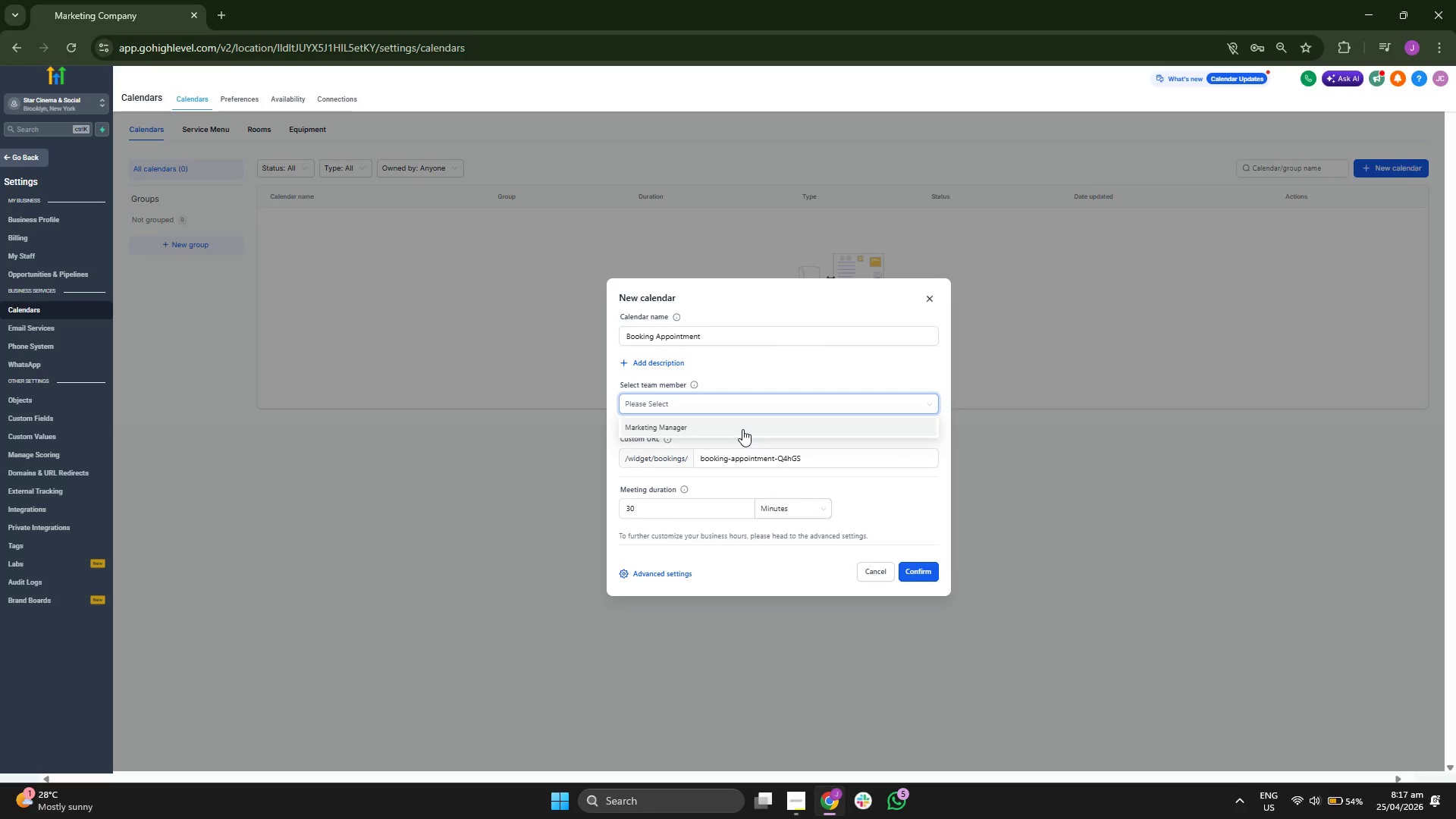 
left_click([824, 347])
 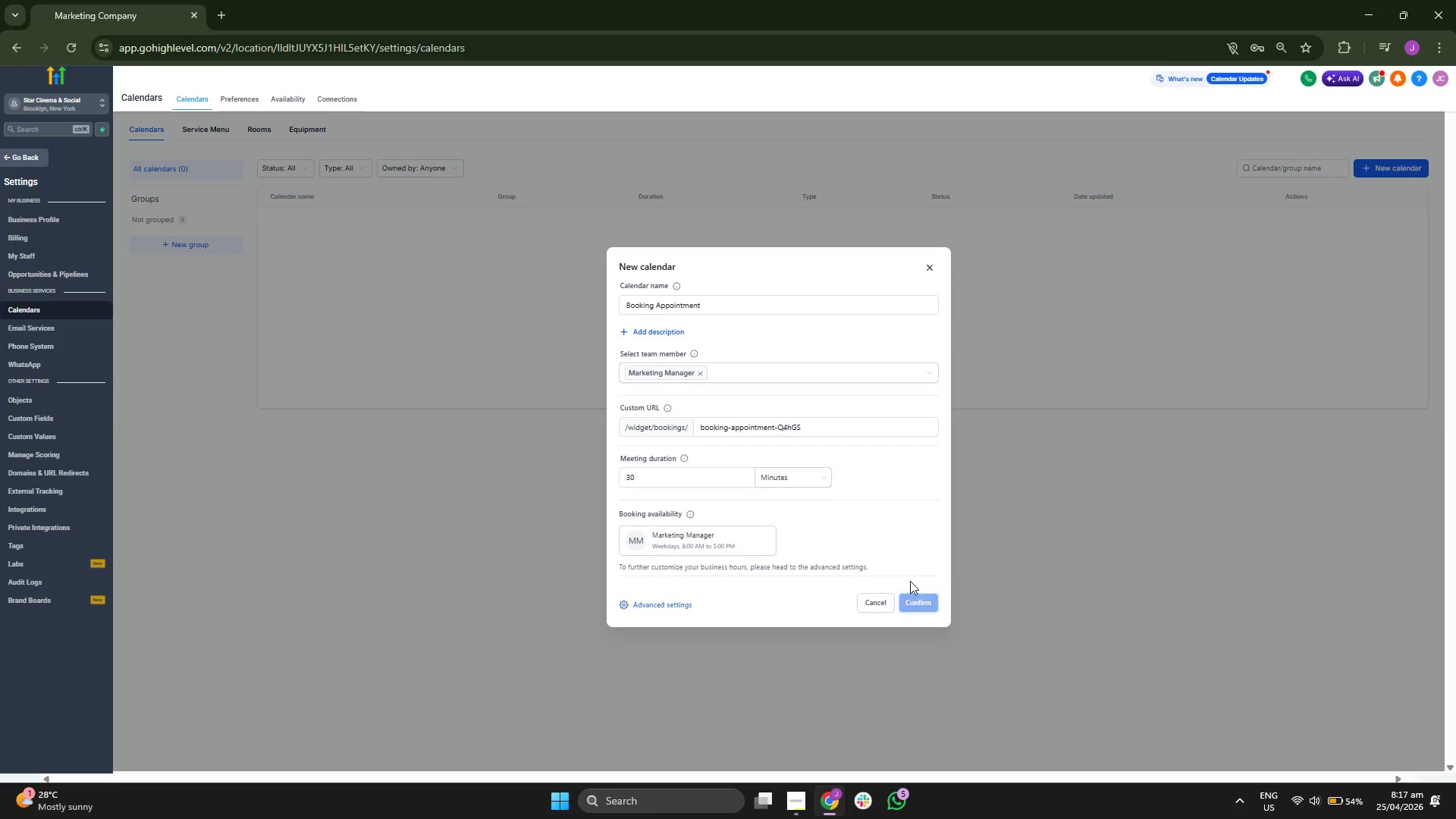 
wait(8.62)
 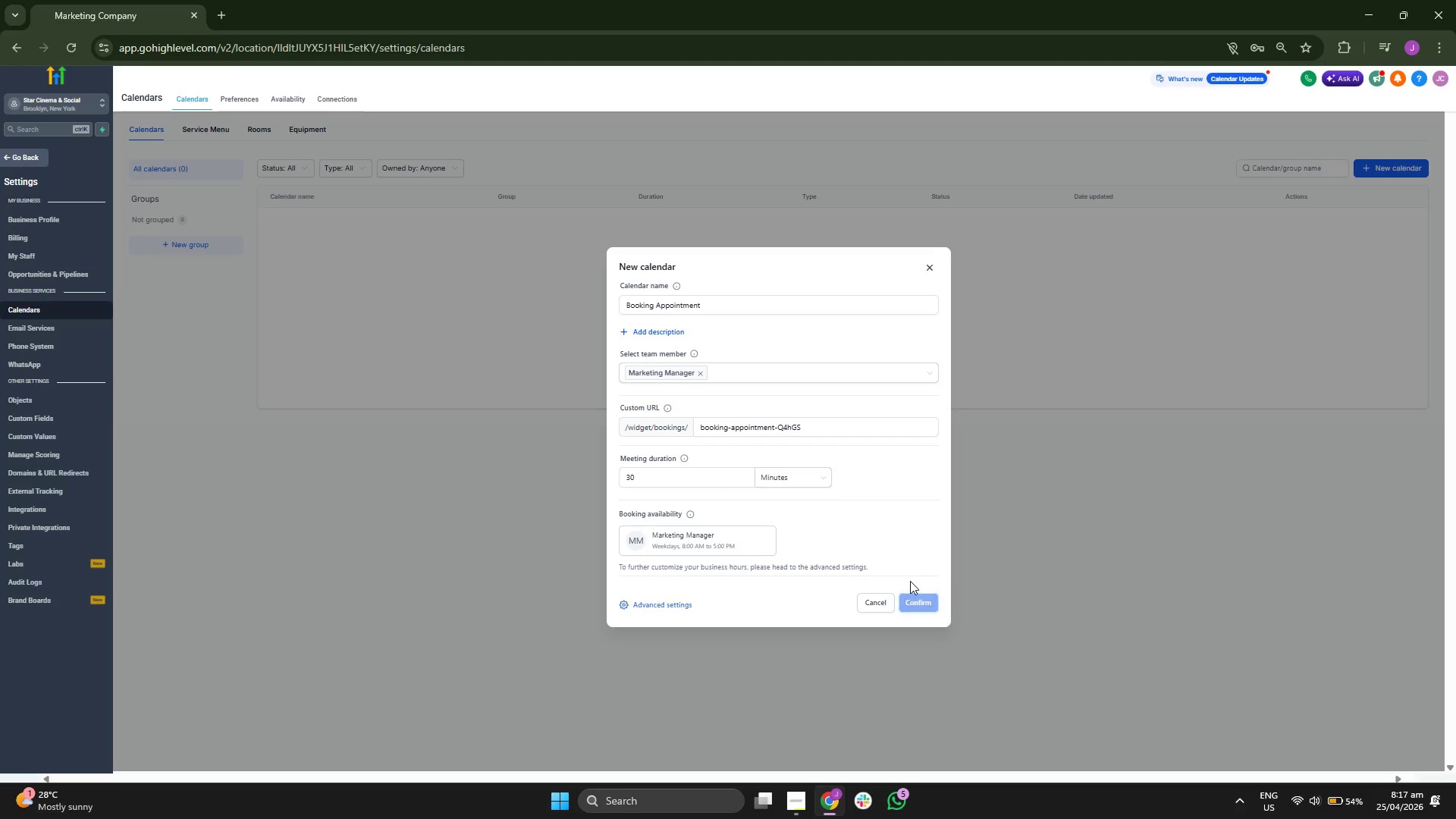 
left_click([846, 538])
 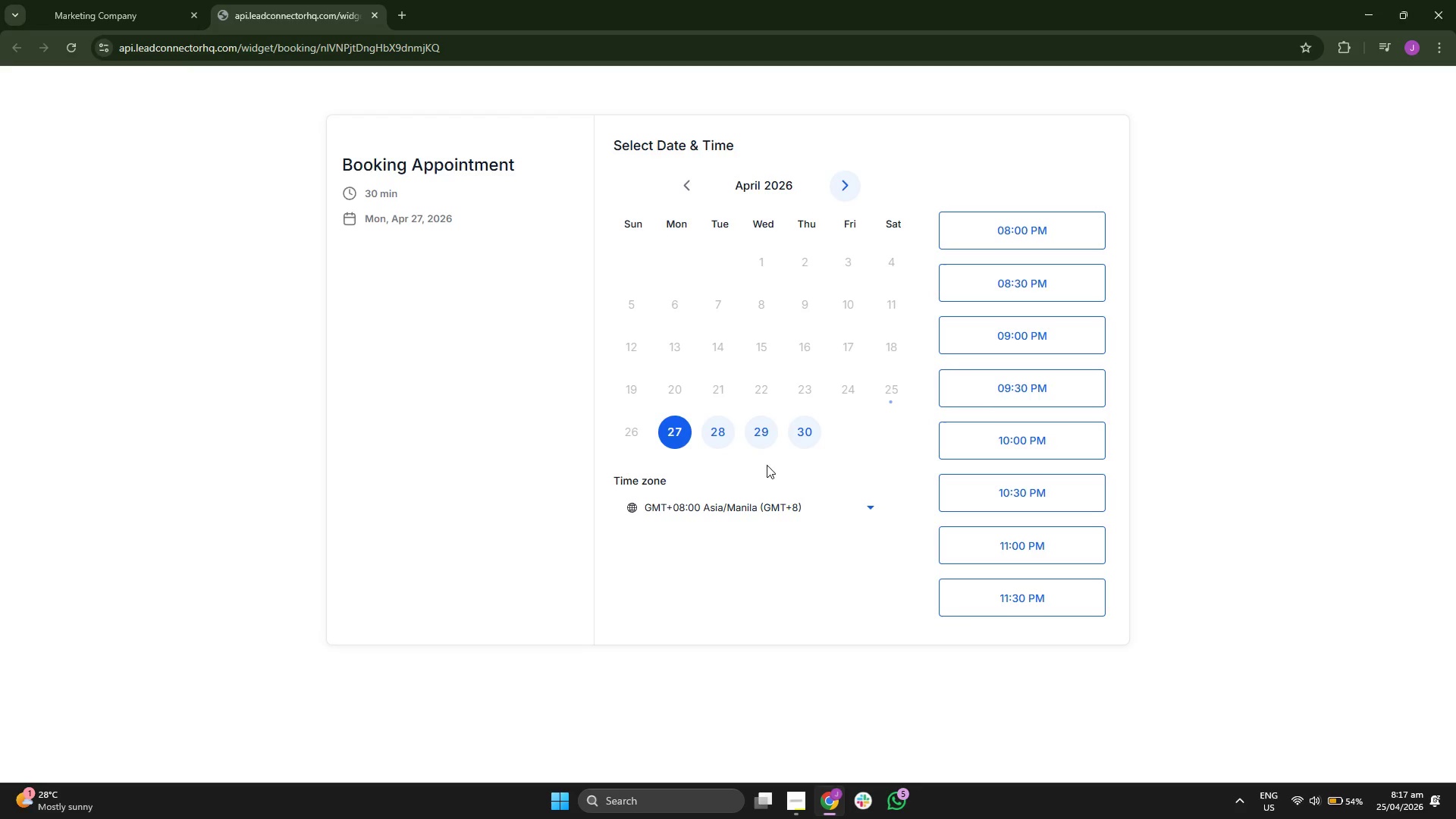 
left_click([783, 505])
 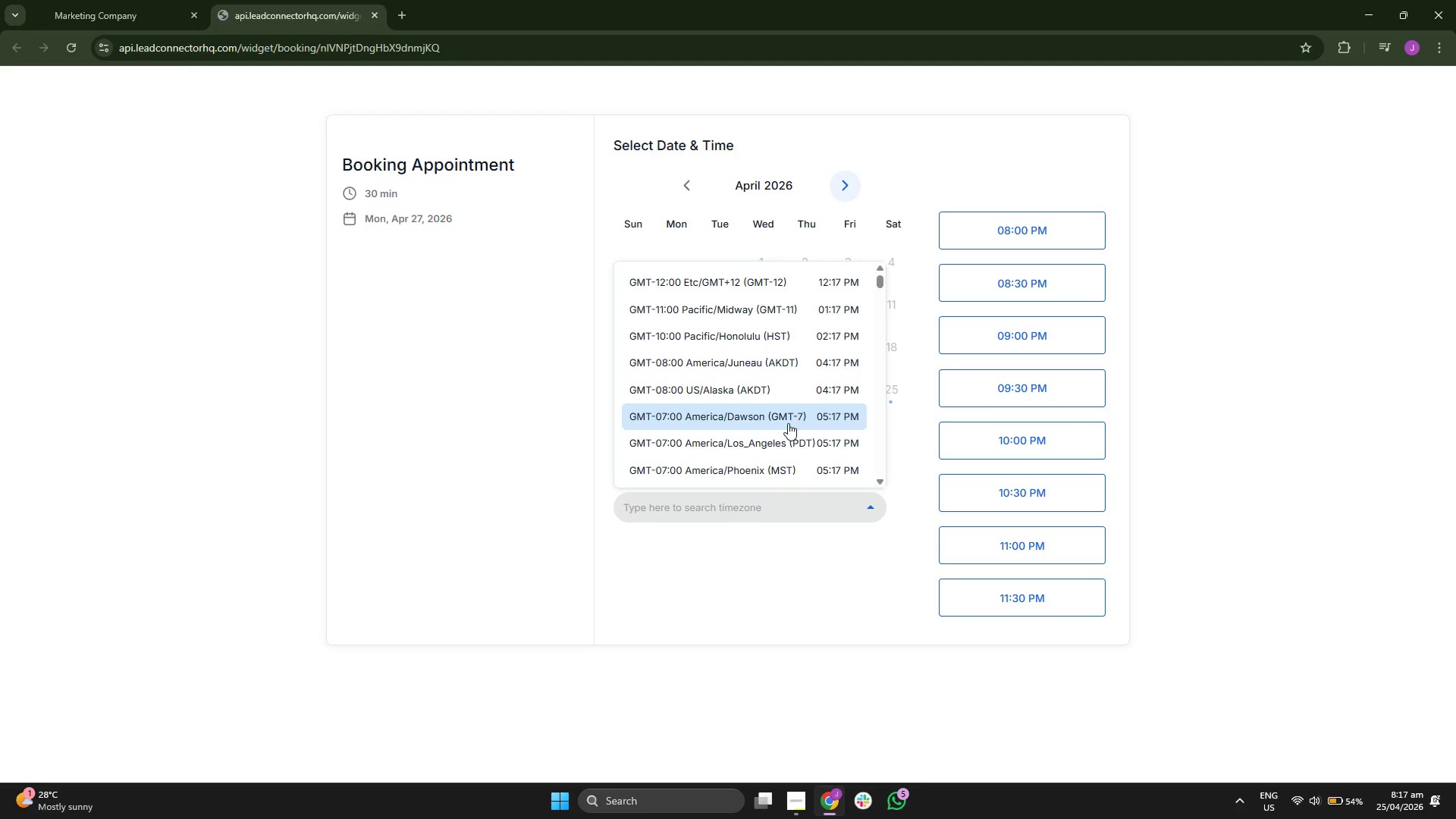 
scroll: coordinate [781, 416], scroll_direction: down, amount: 5.0
 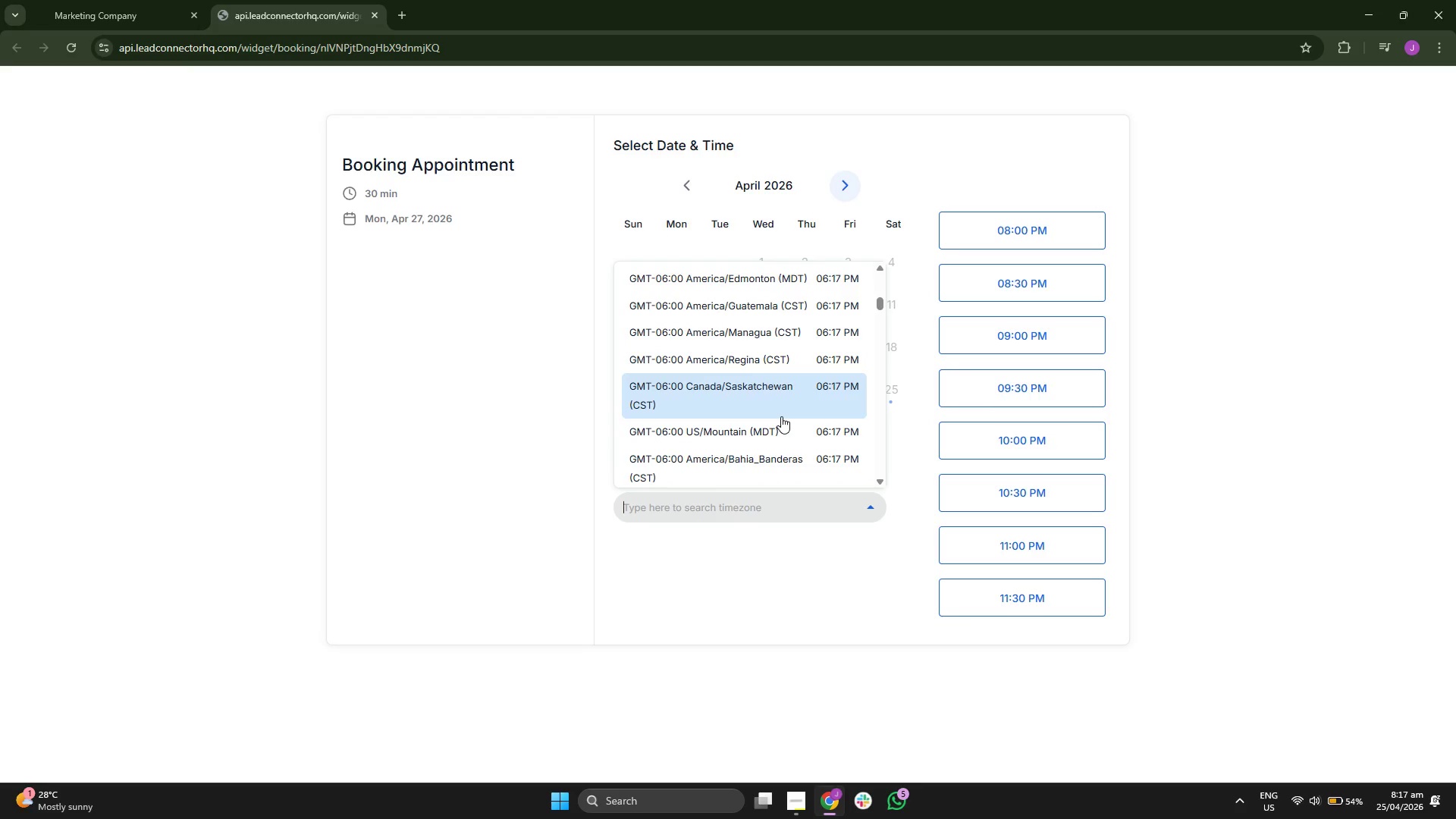 
scroll: coordinate [781, 416], scroll_direction: down, amount: 5.0
 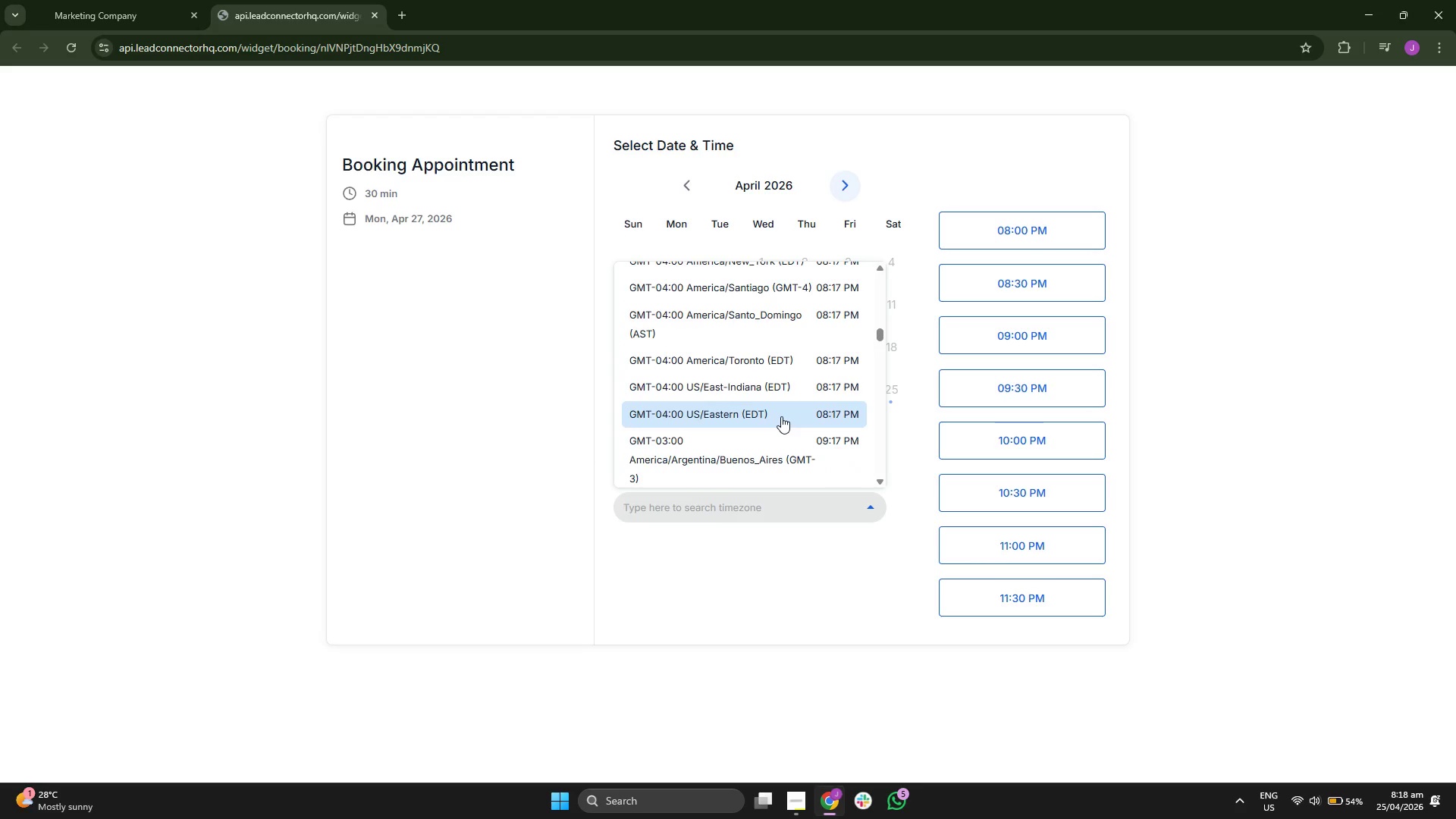 
scroll: coordinate [781, 416], scroll_direction: down, amount: 5.0
 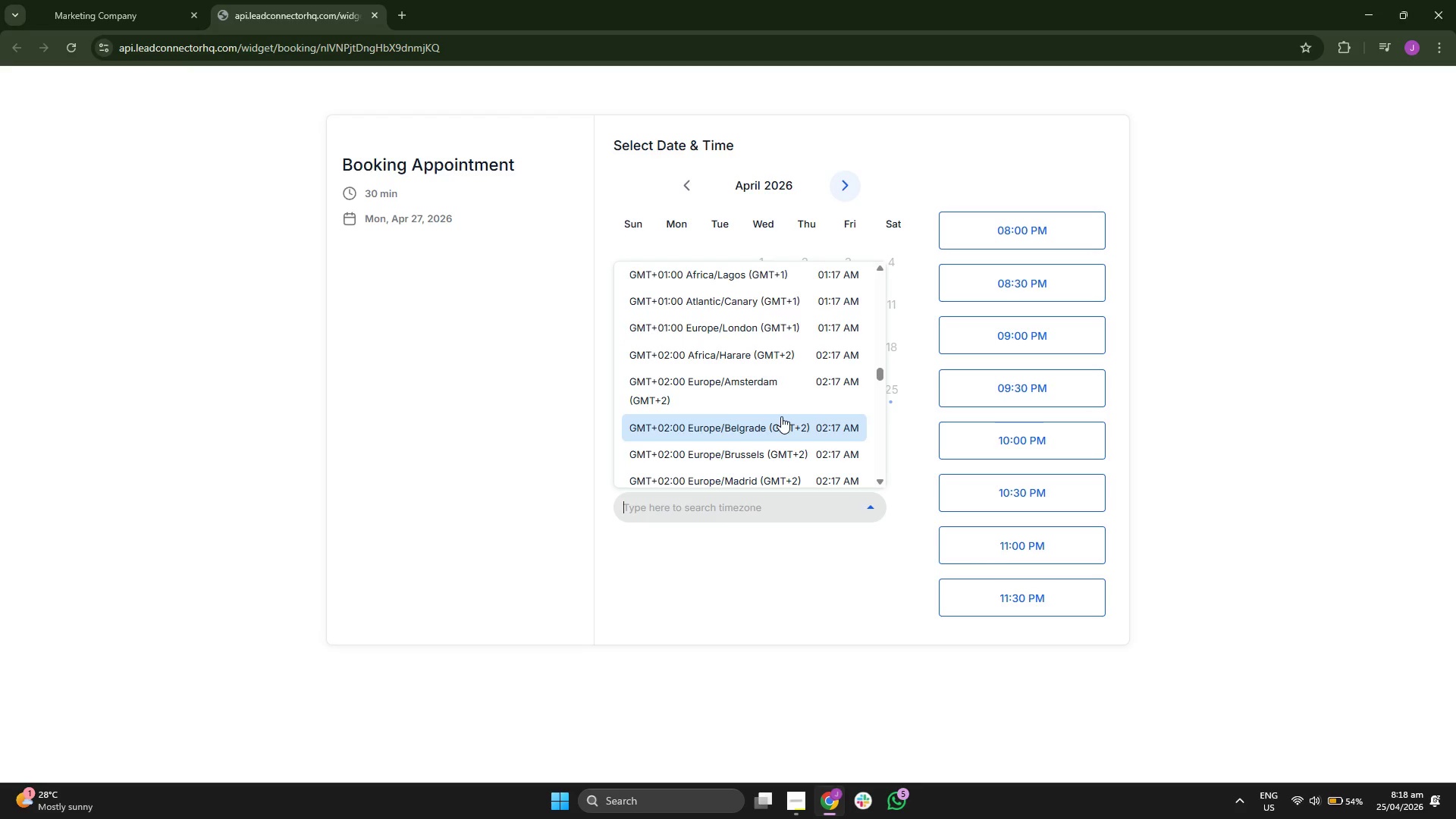 
scroll: coordinate [781, 416], scroll_direction: down, amount: 5.0
 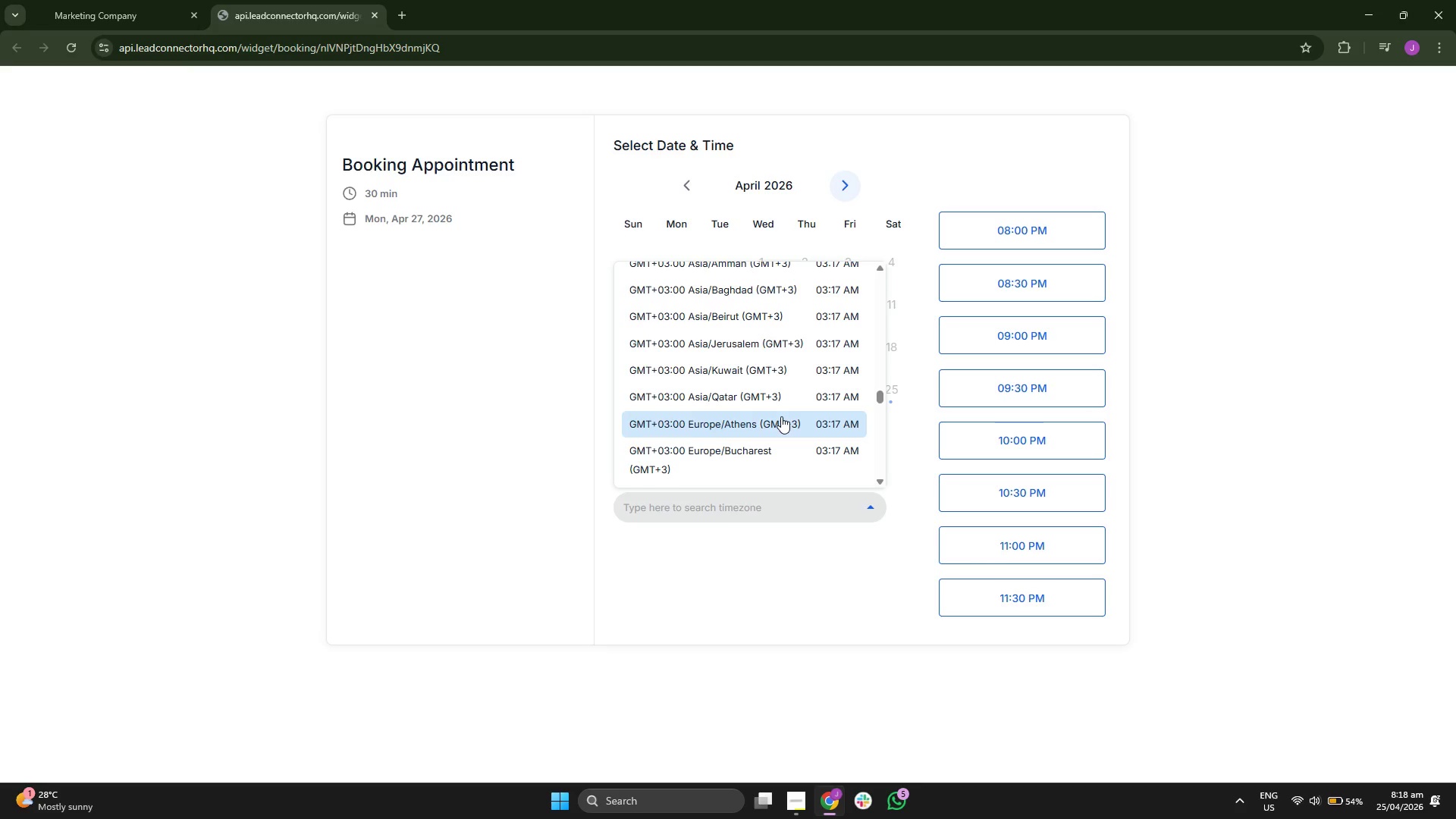 
scroll: coordinate [781, 416], scroll_direction: down, amount: 5.0
 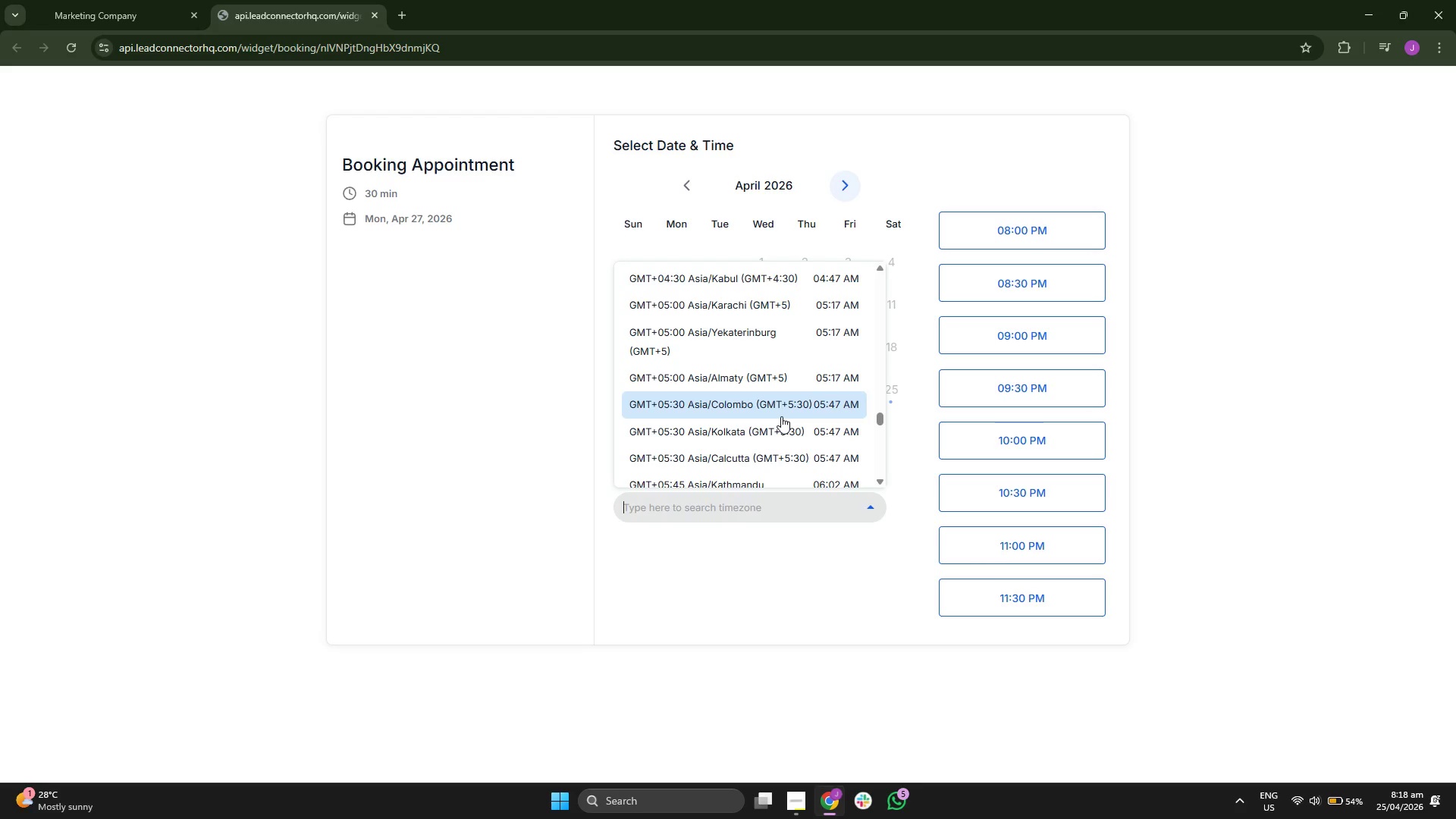 
scroll: coordinate [781, 416], scroll_direction: down, amount: 4.0
 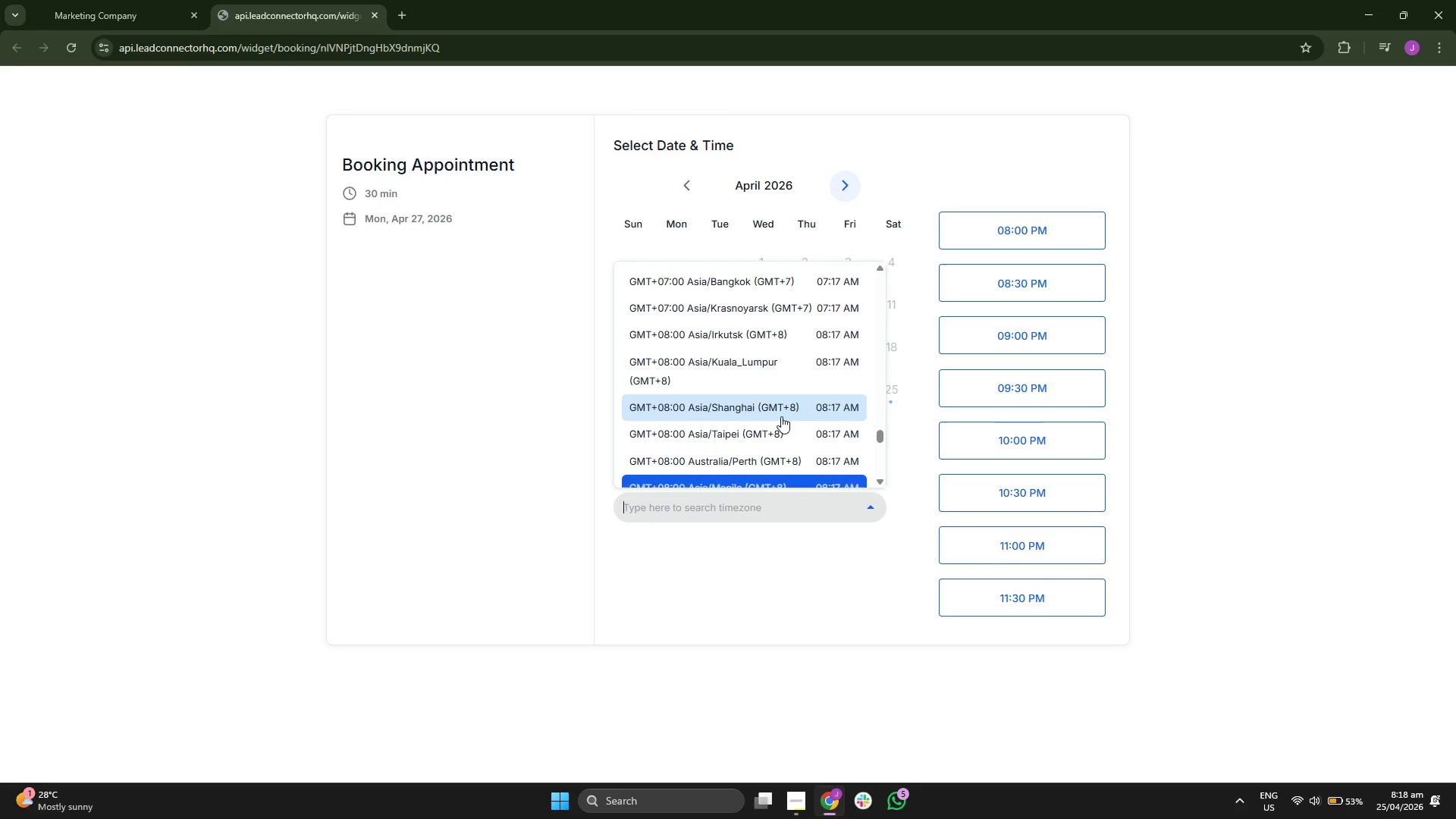 
scroll: coordinate [781, 416], scroll_direction: up, amount: 2.0
 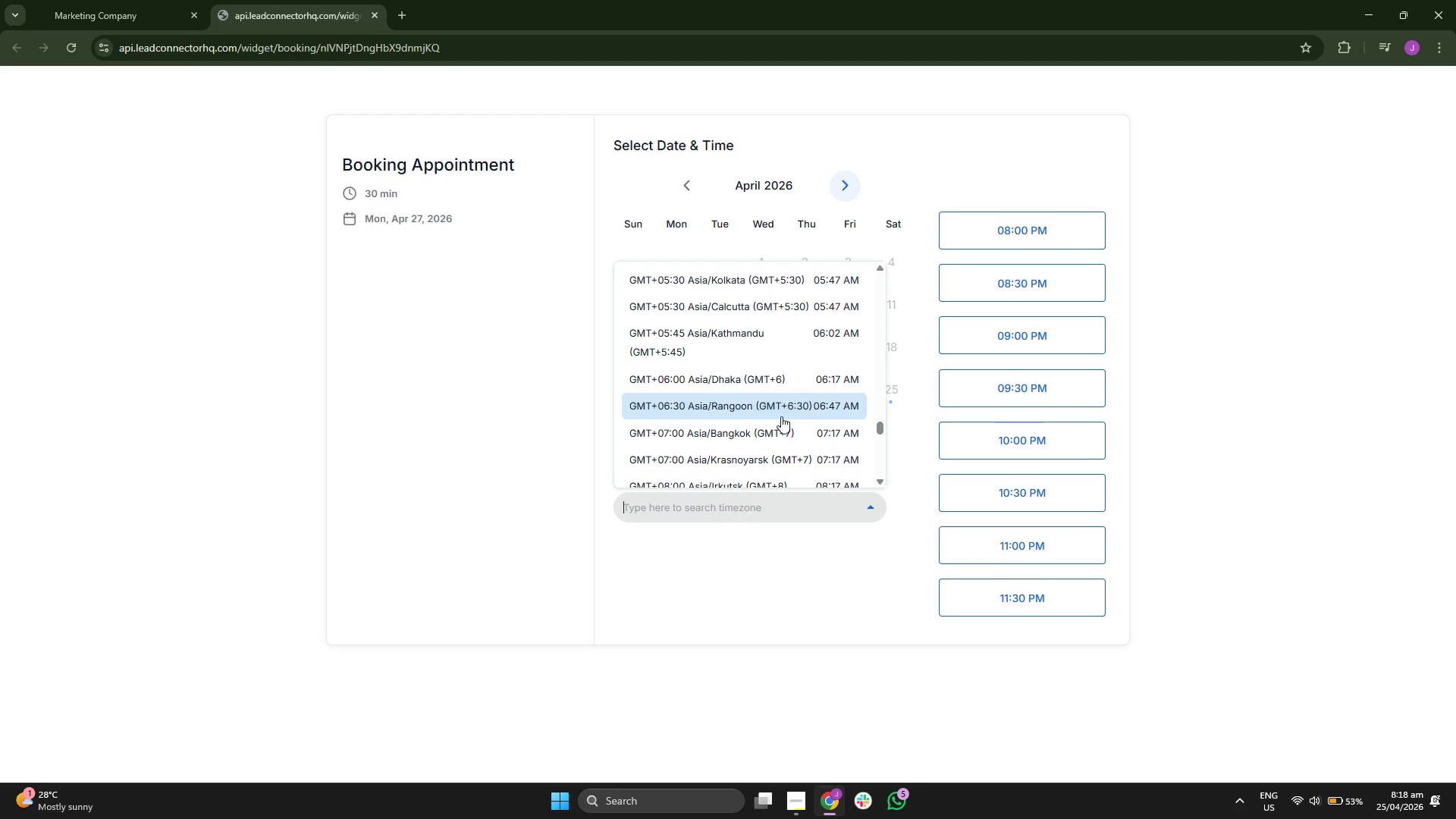 
scroll: coordinate [755, 362], scroll_direction: down, amount: 5.0
 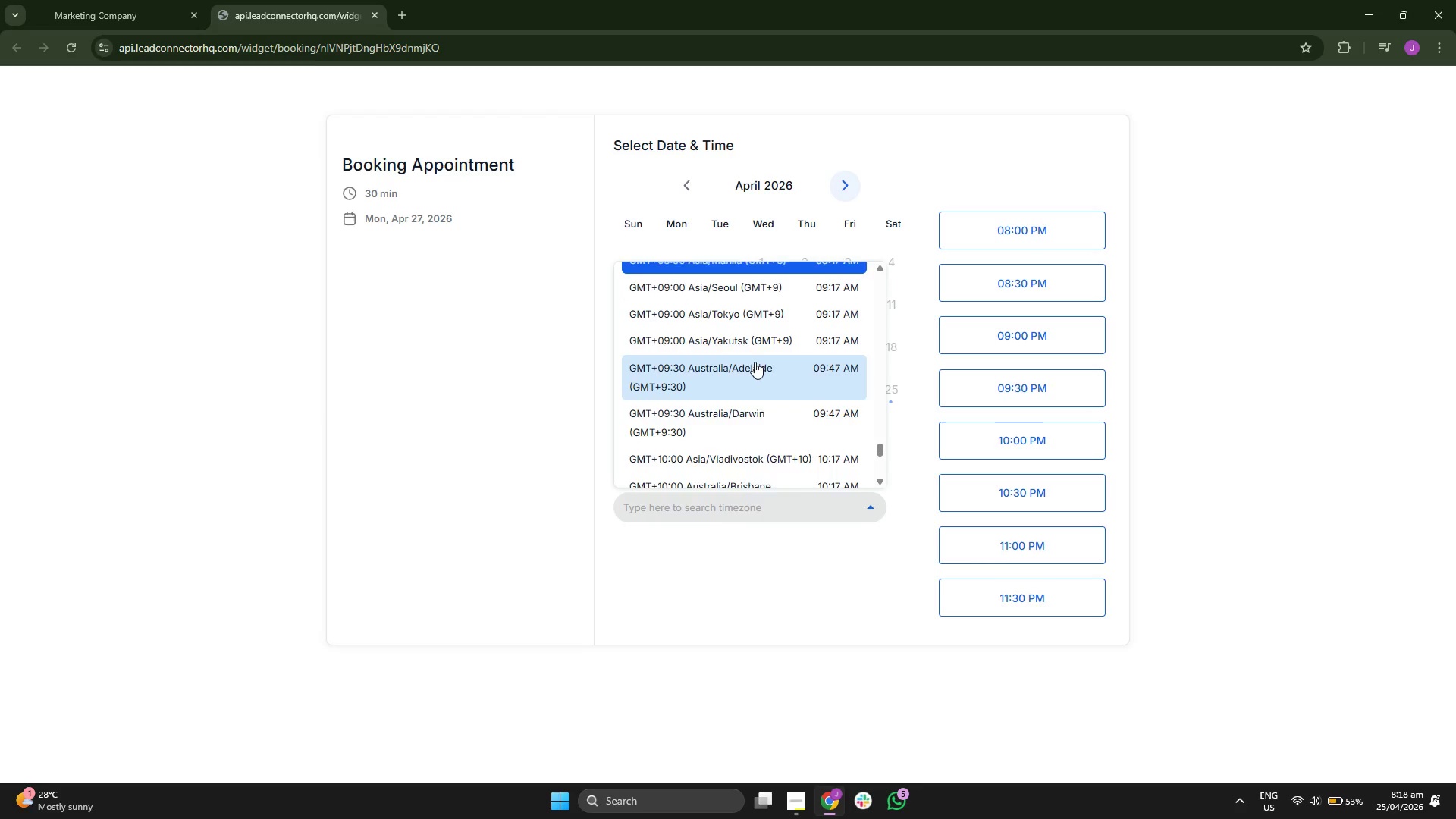 
scroll: coordinate [776, 423], scroll_direction: up, amount: 5.0
 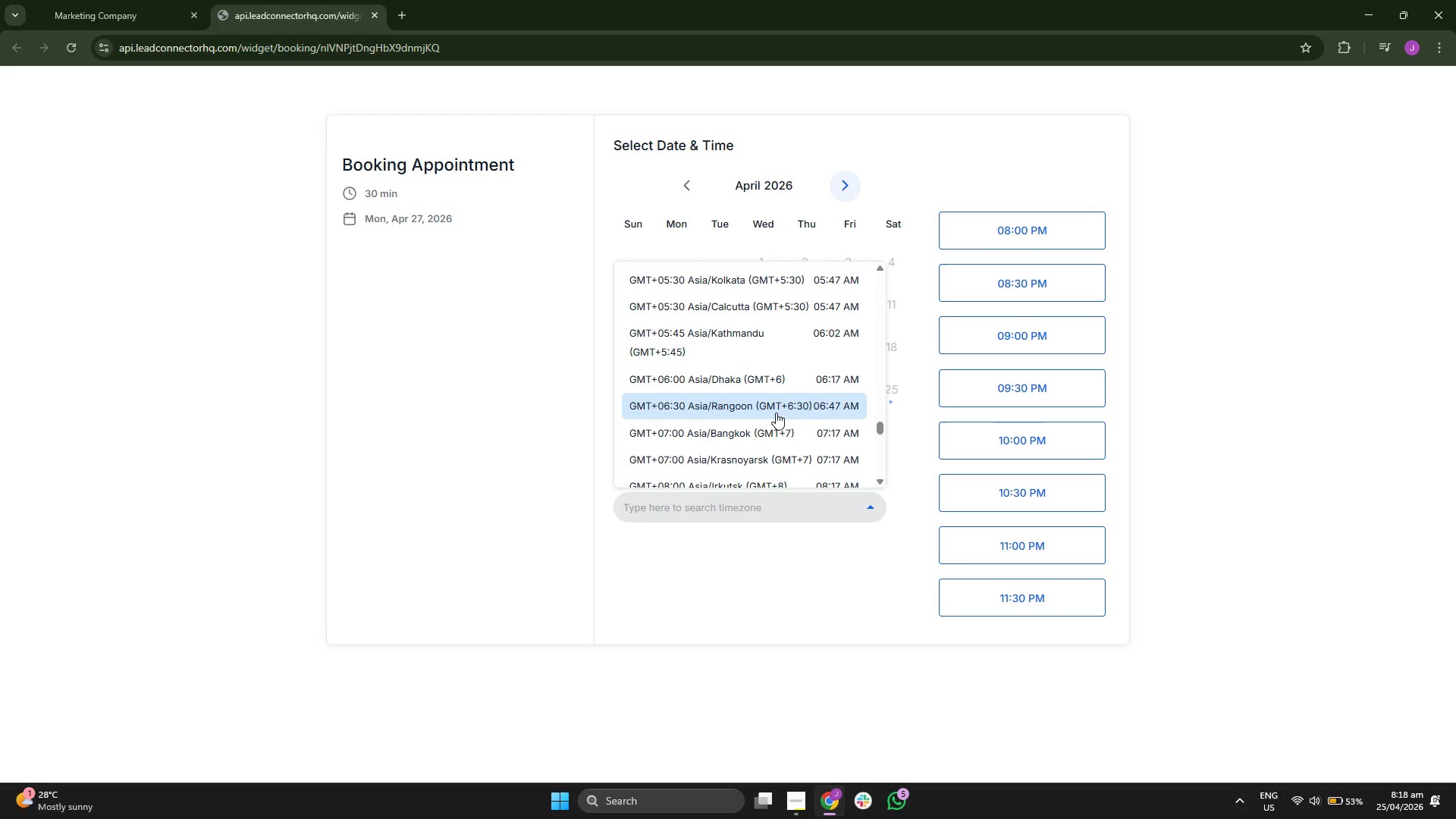 
scroll: coordinate [776, 412], scroll_direction: down, amount: 1.0
 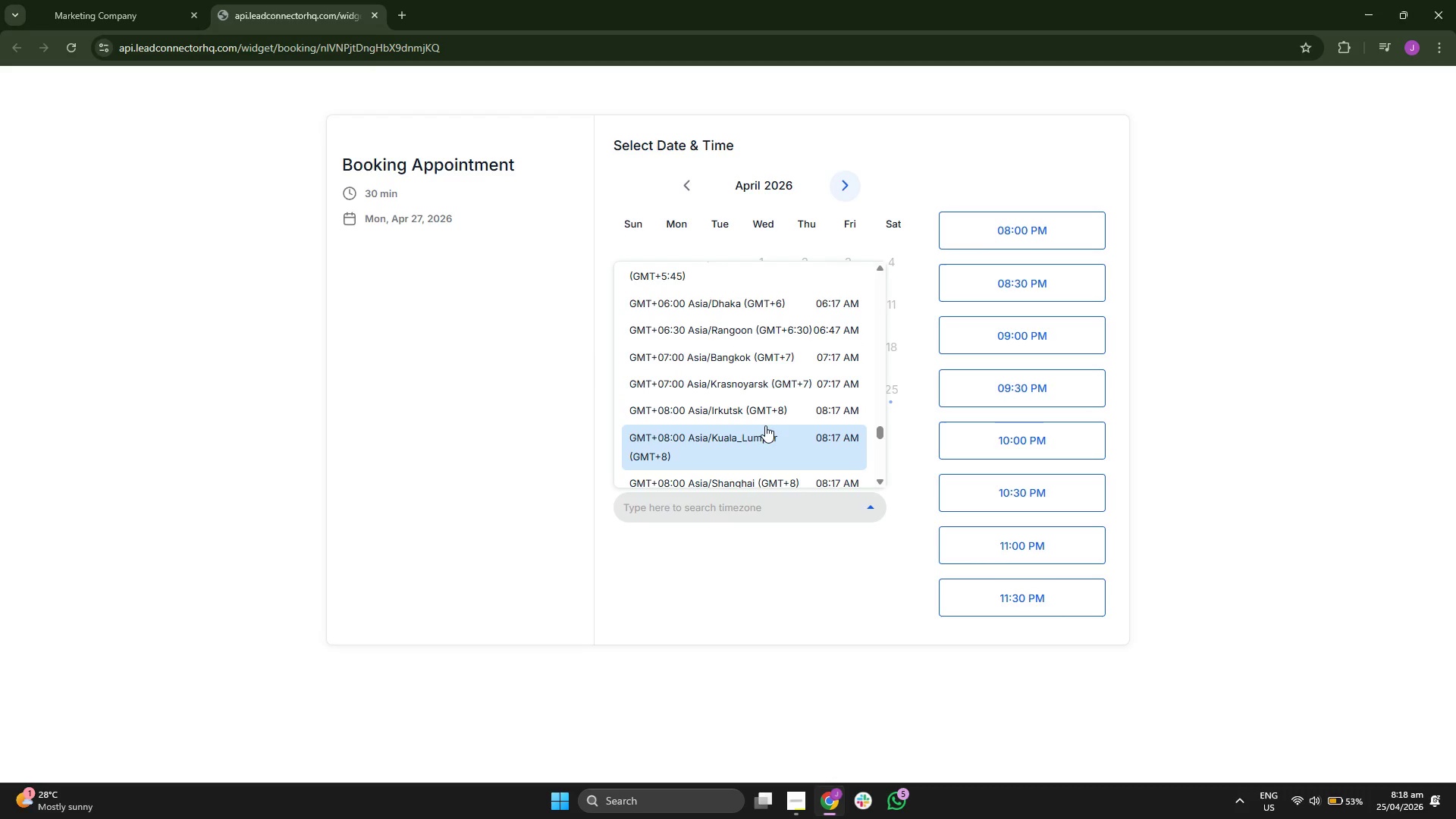 
scroll: coordinate [765, 425], scroll_direction: up, amount: 4.0
 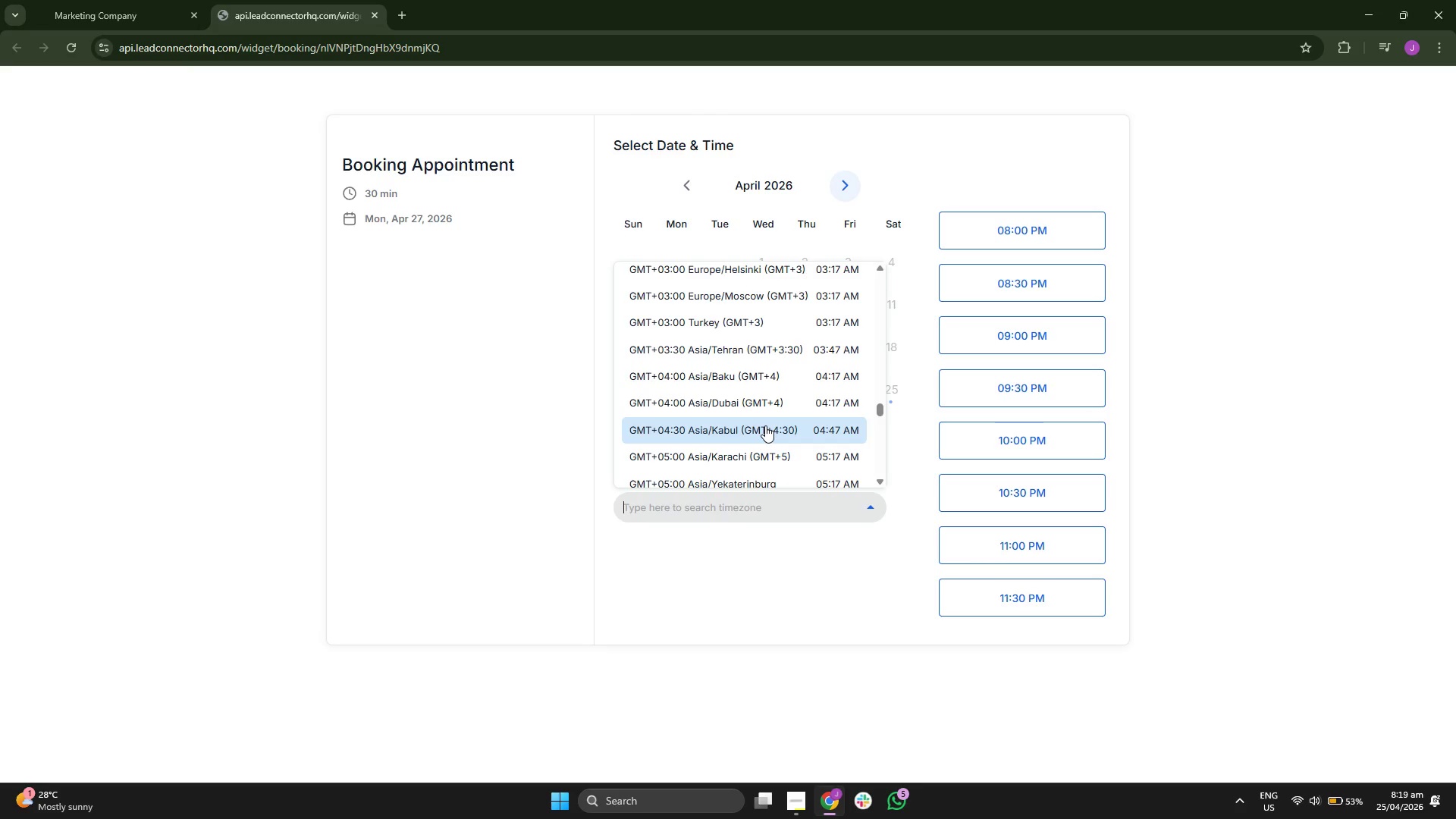 
wait(6.3)
 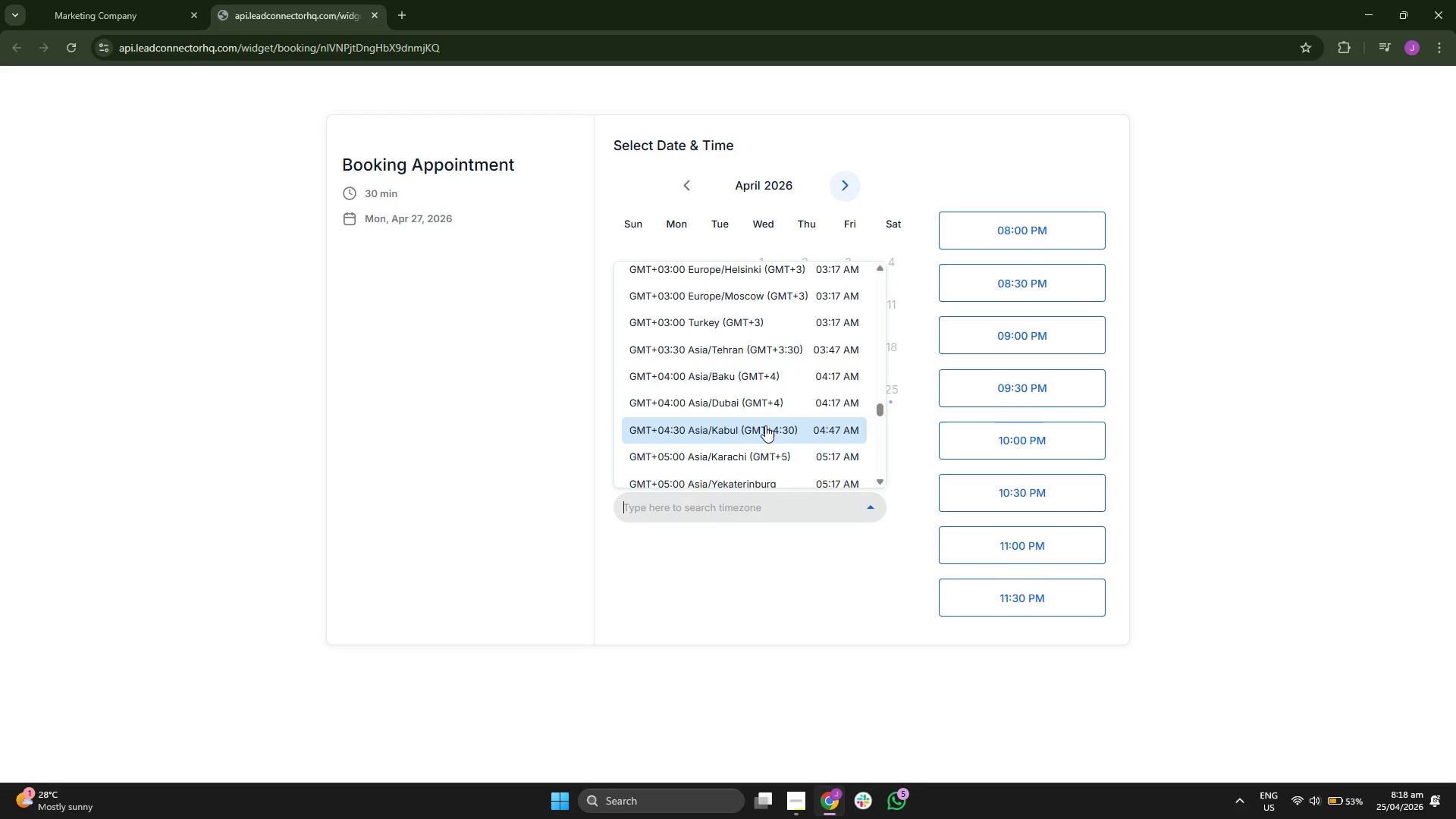 
scroll: coordinate [765, 425], scroll_direction: up, amount: 1.0
 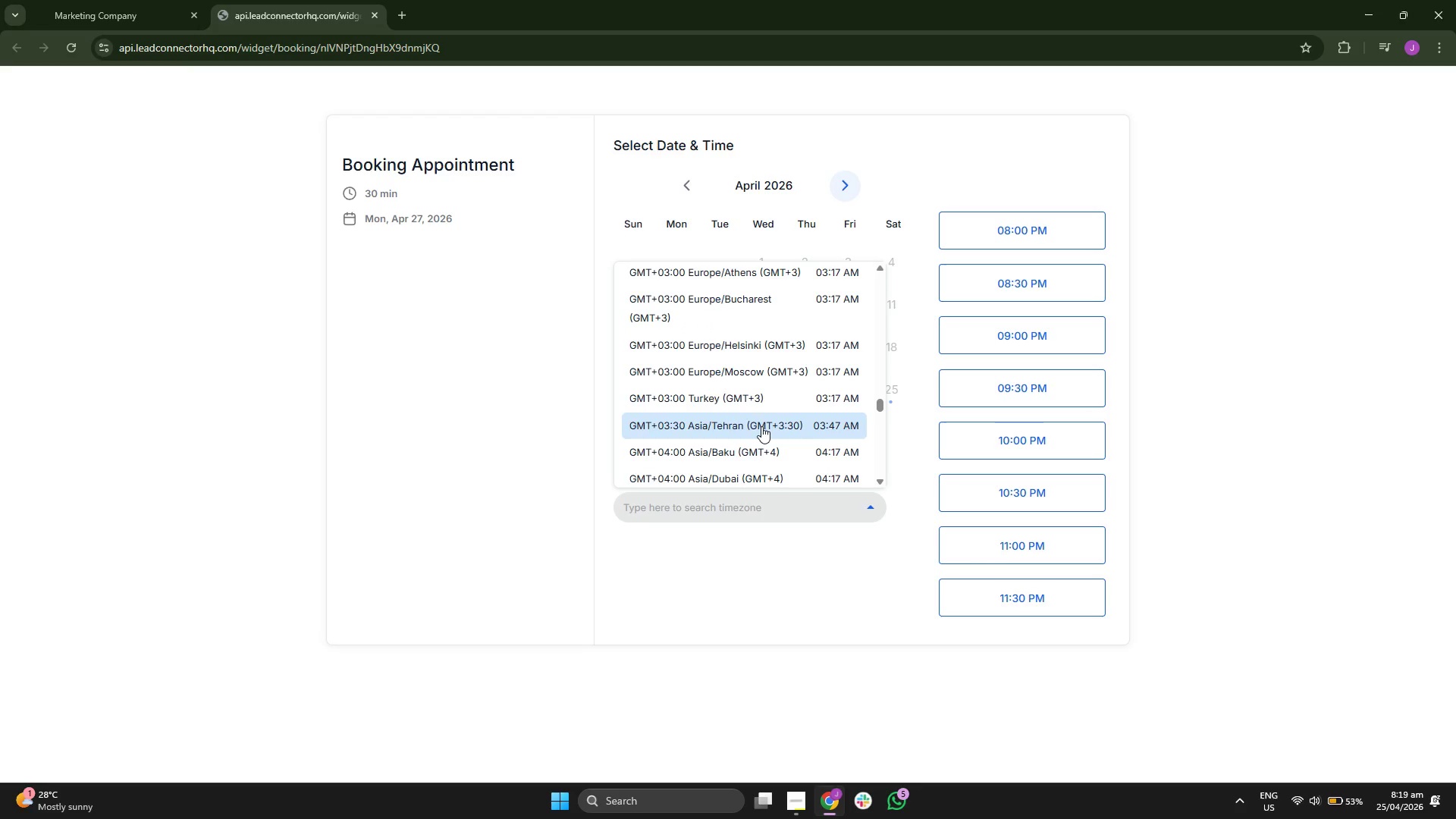 
wait(5.63)
 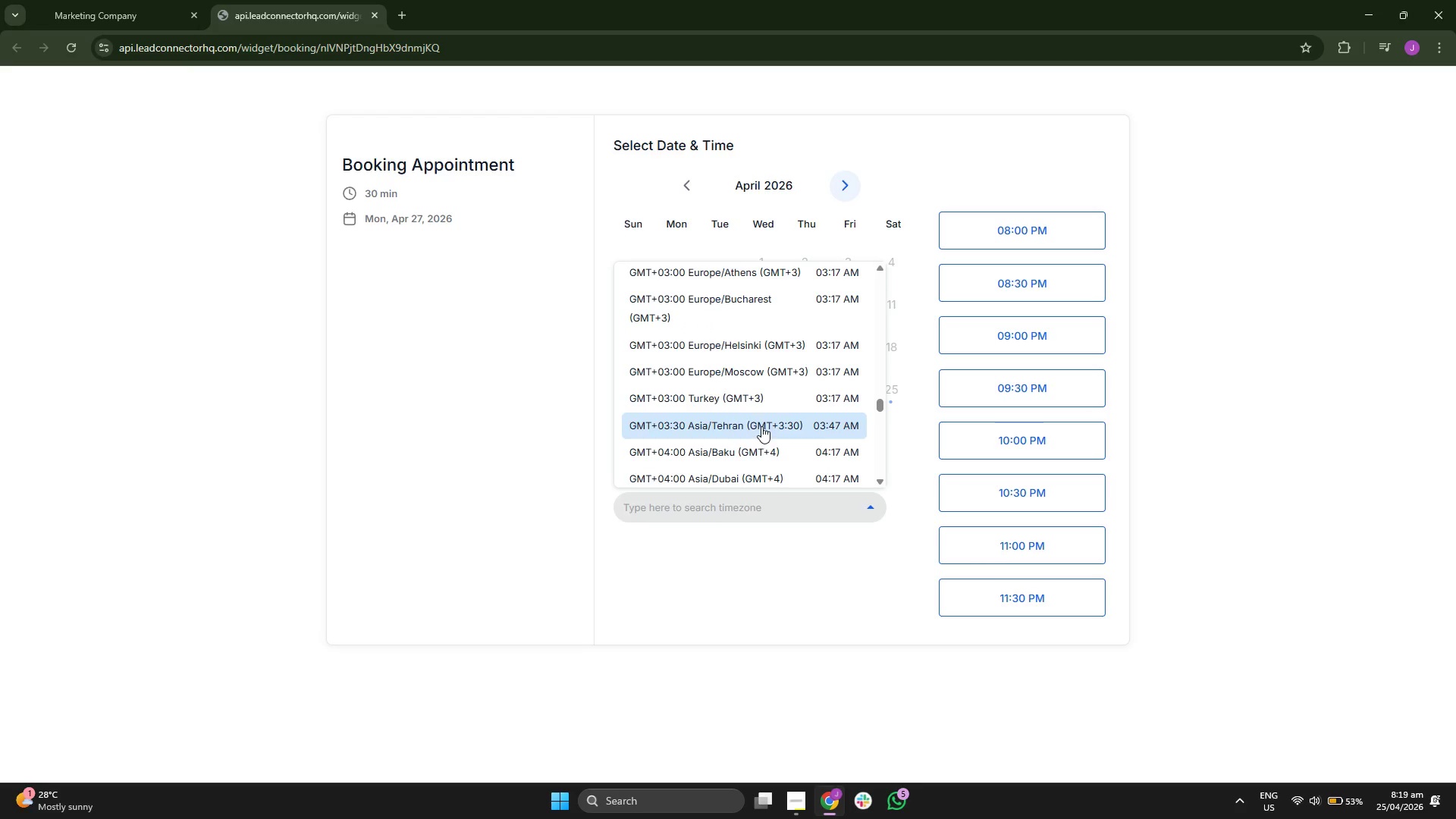 
scroll: coordinate [761, 426], scroll_direction: up, amount: 1.0
 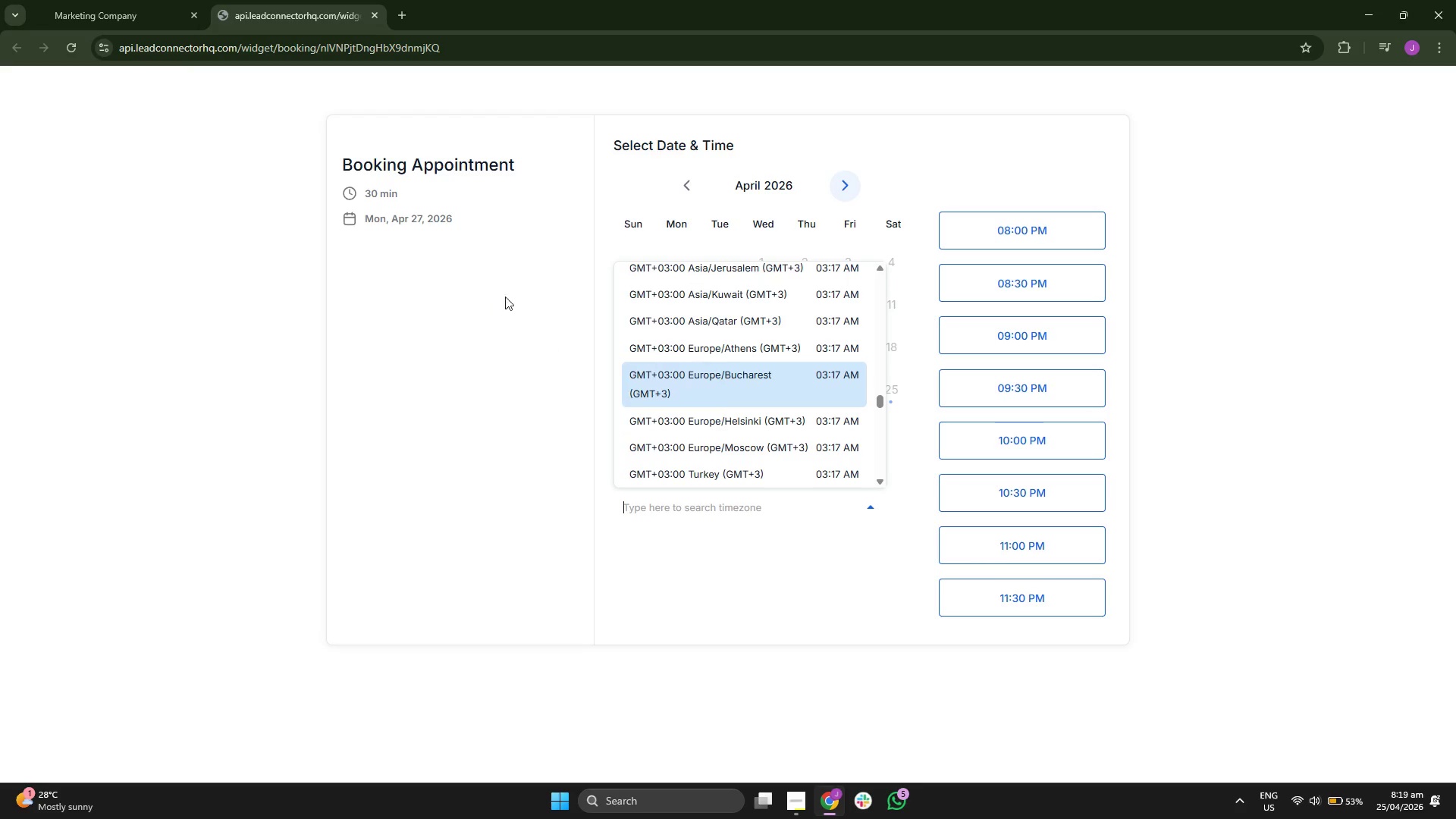 
scroll: coordinate [1021, 405], scroll_direction: down, amount: 2.0
 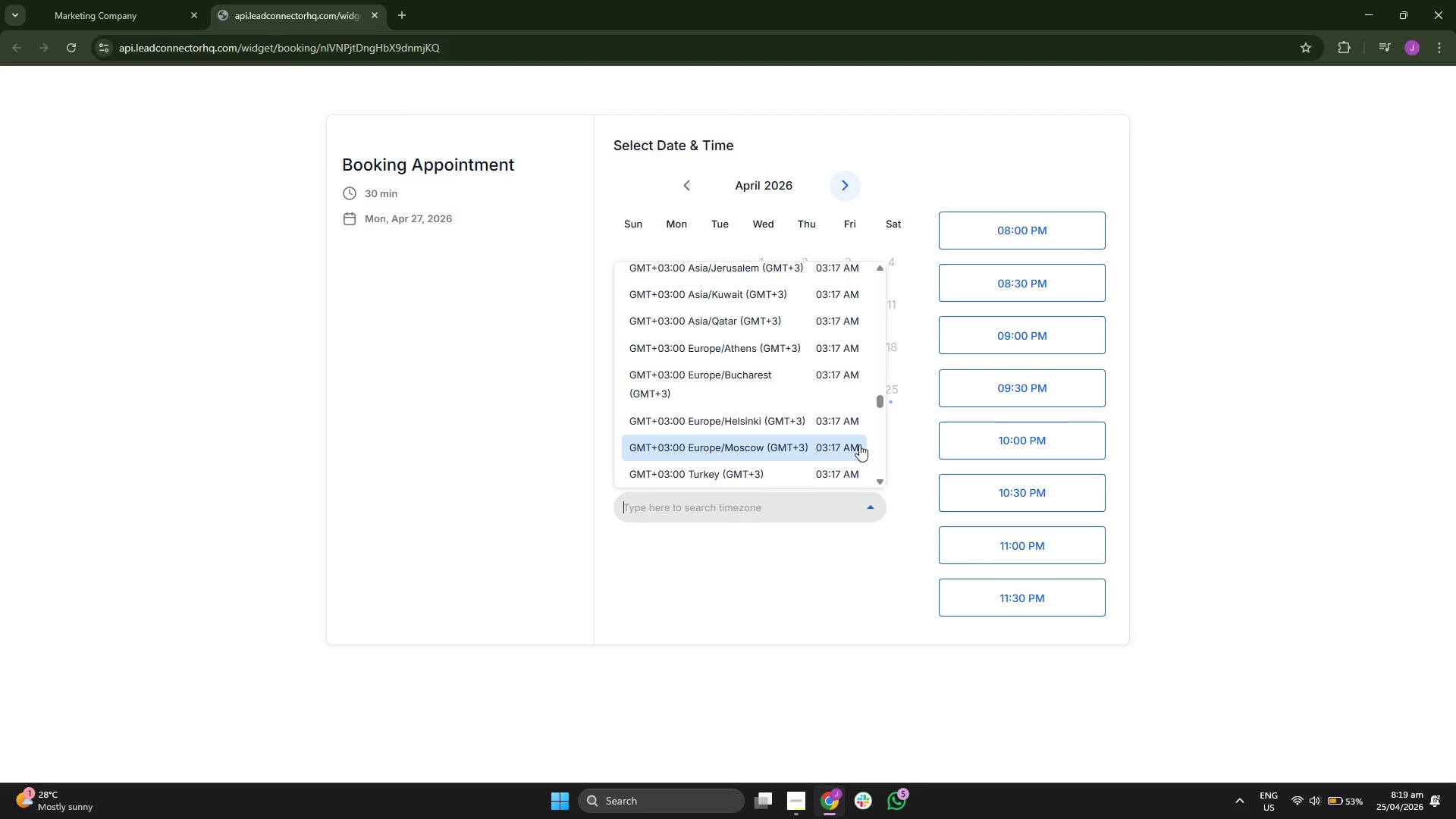 
type(new)
 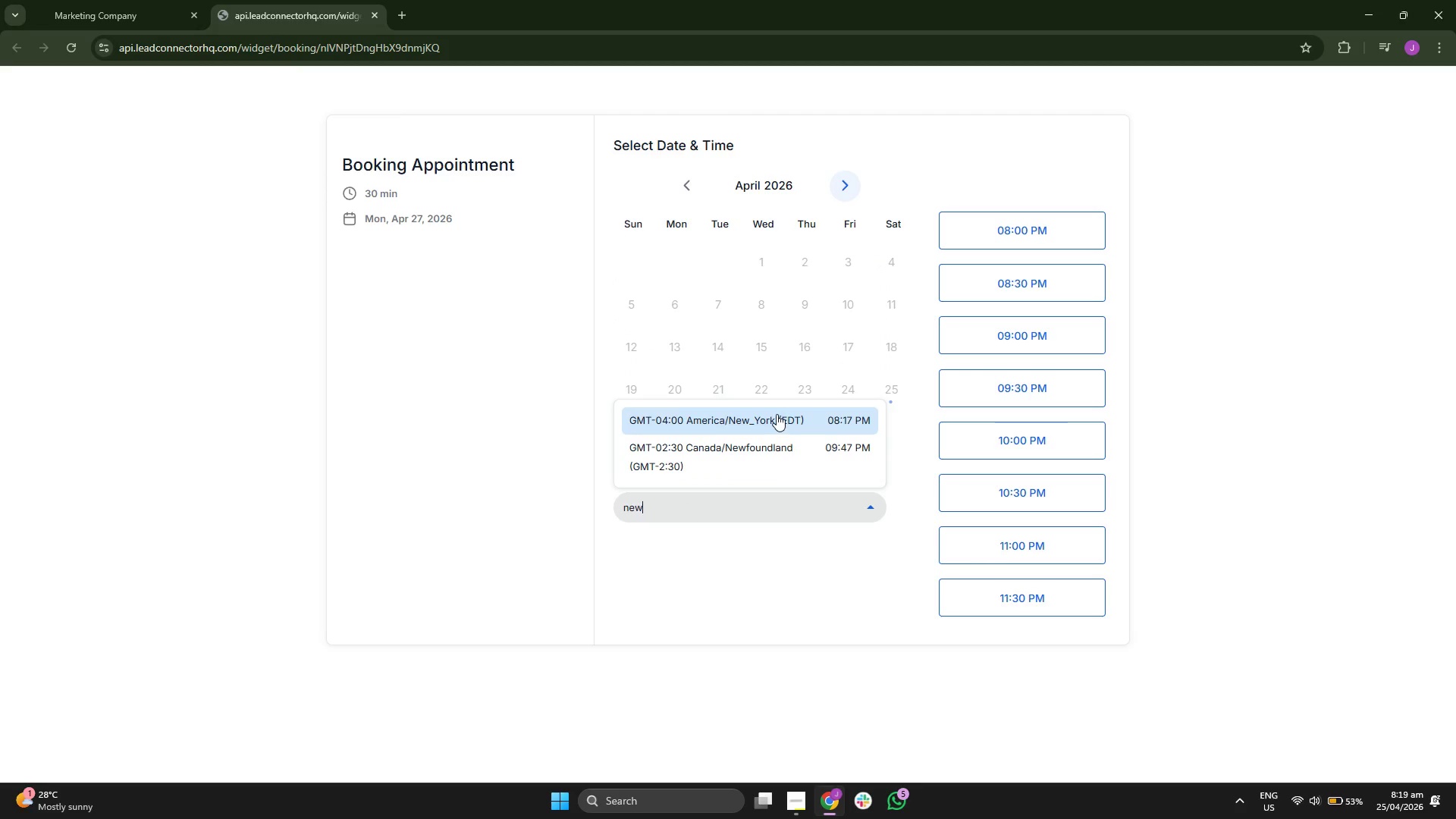 
left_click([777, 414])
 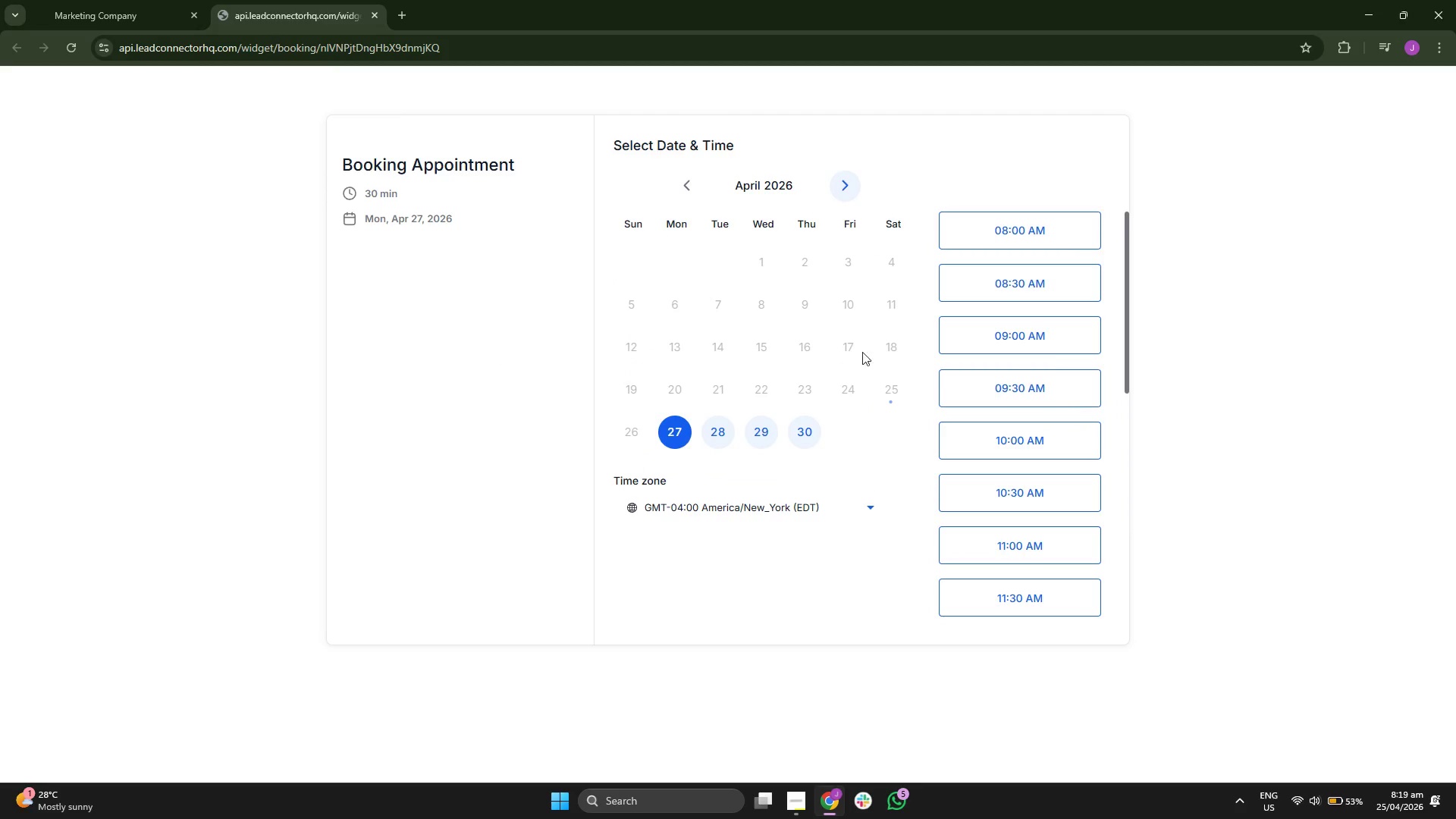 
scroll: coordinate [1094, 365], scroll_direction: down, amount: 1.0
 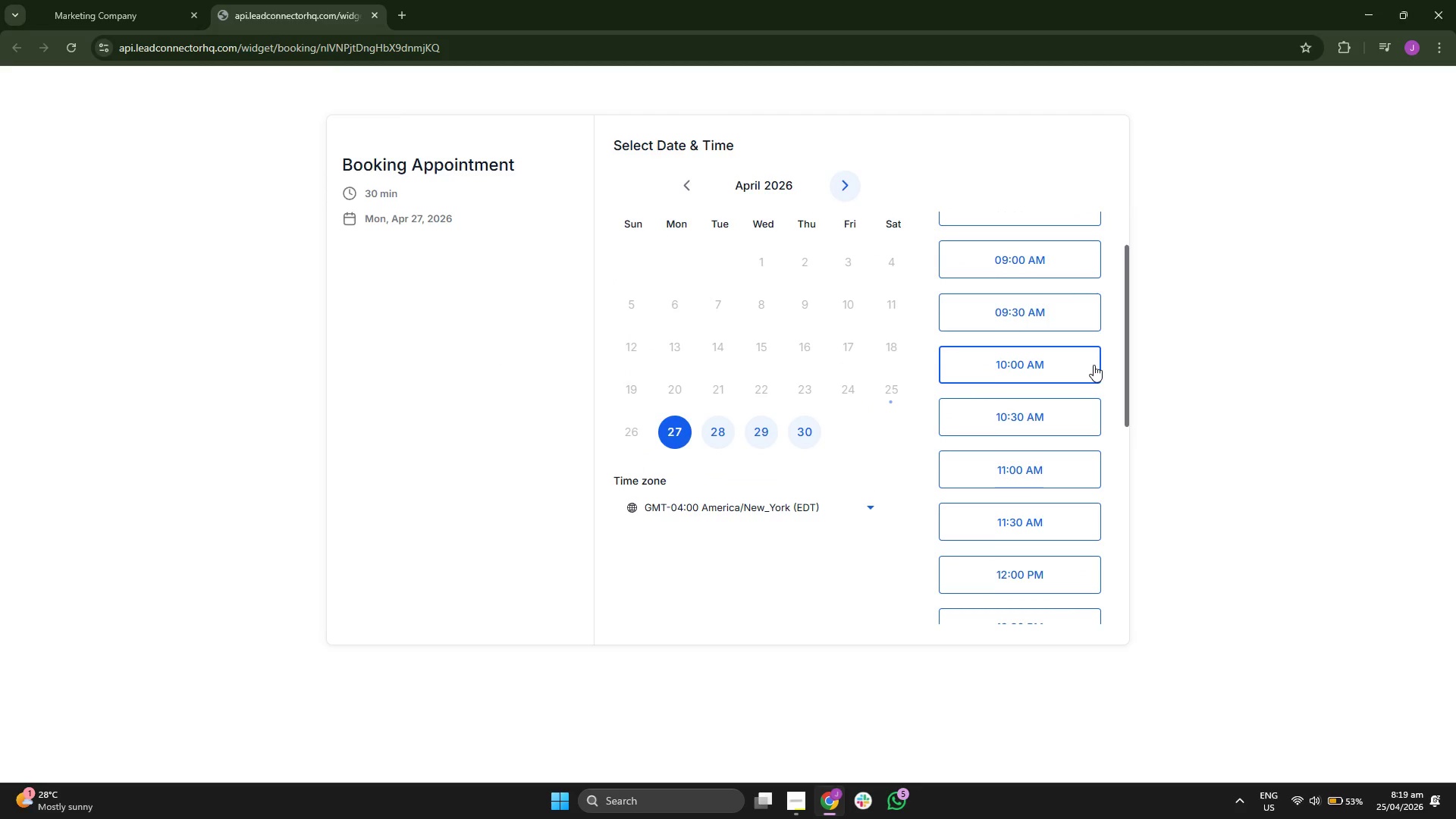 
left_click([474, 301])
 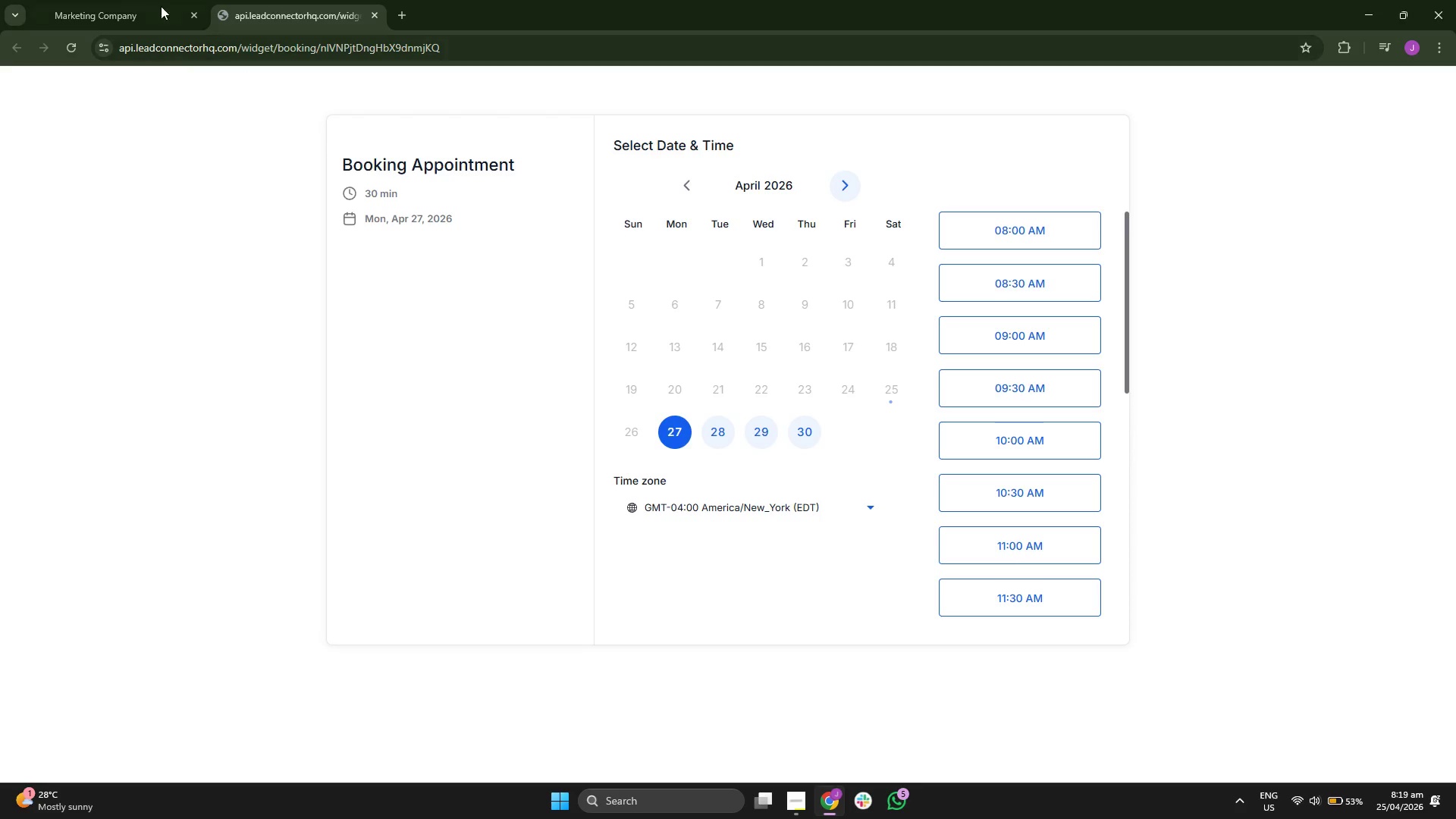 
scroll: coordinate [1093, 366], scroll_direction: up, amount: 2.0
 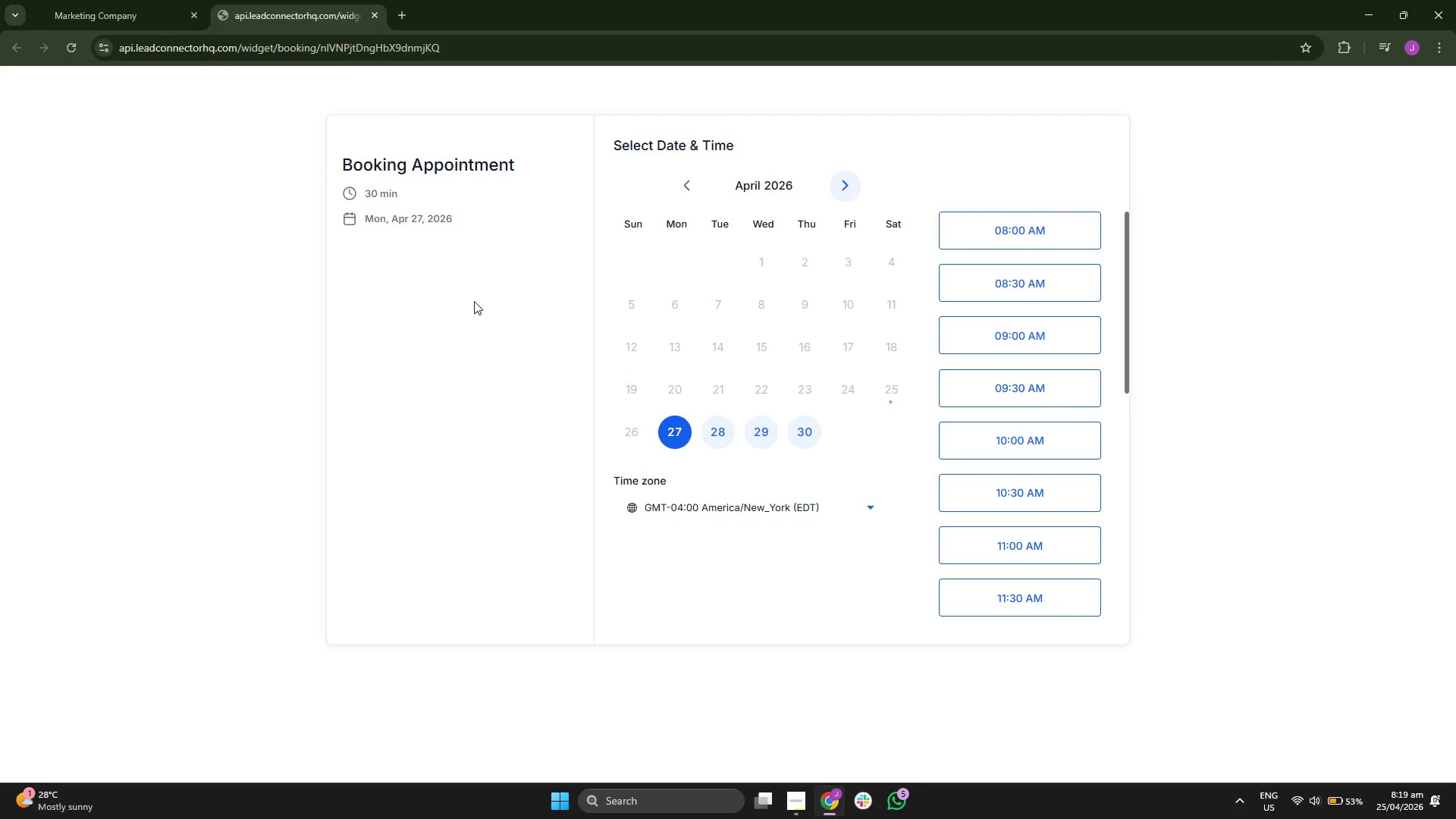 
left_click([130, 0])
 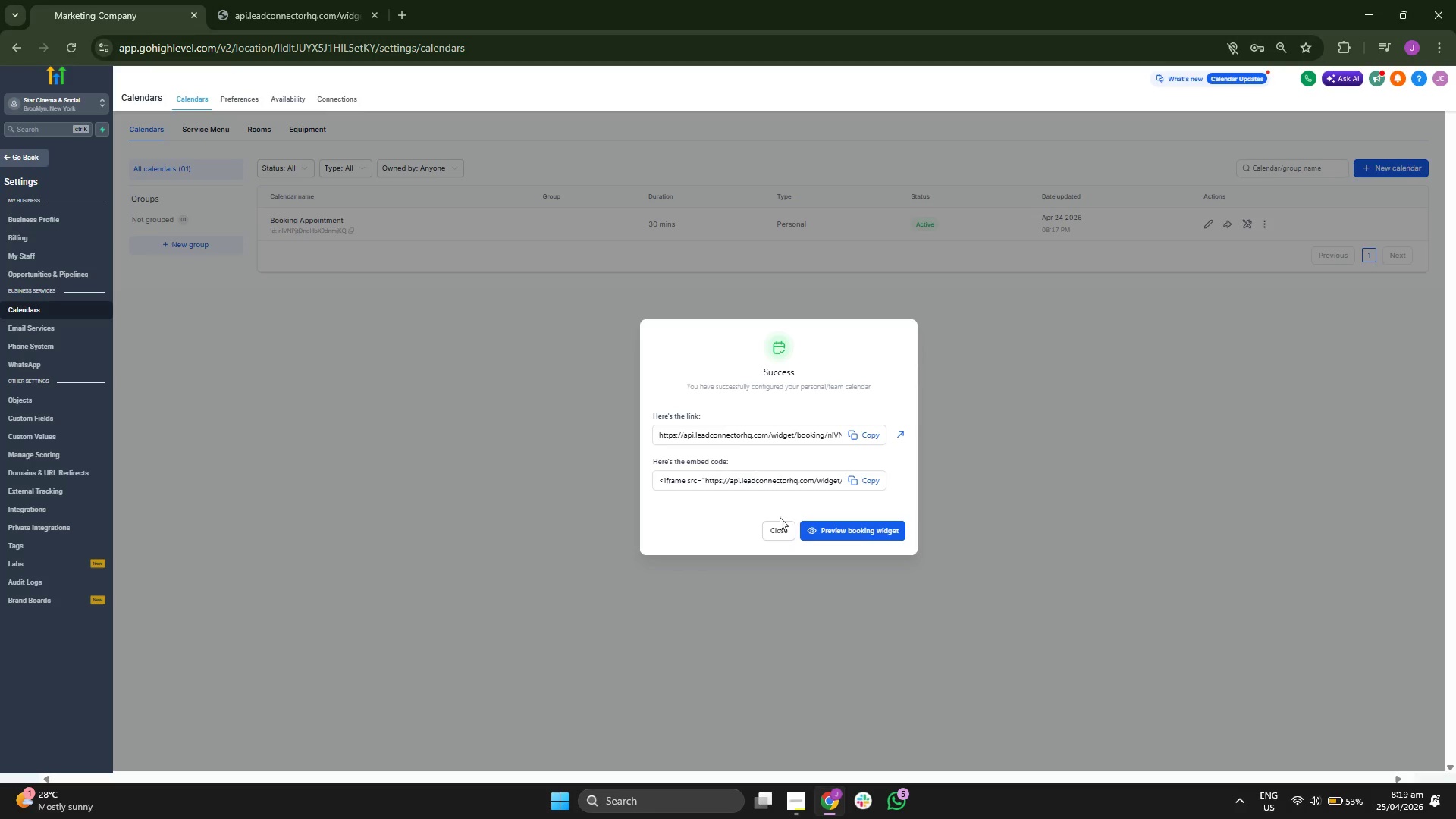 
left_click([770, 531])
 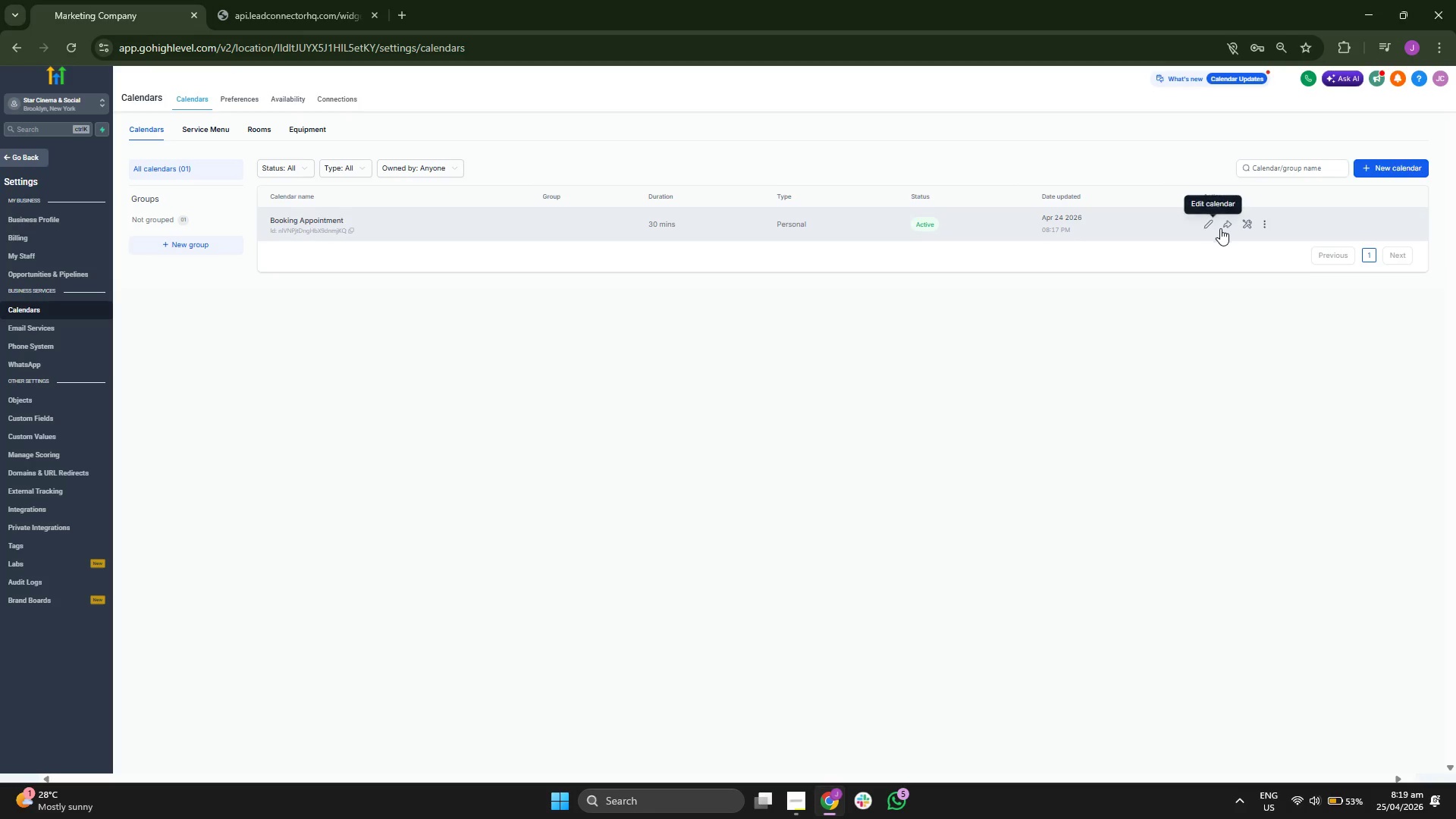 
left_click([1227, 224])
 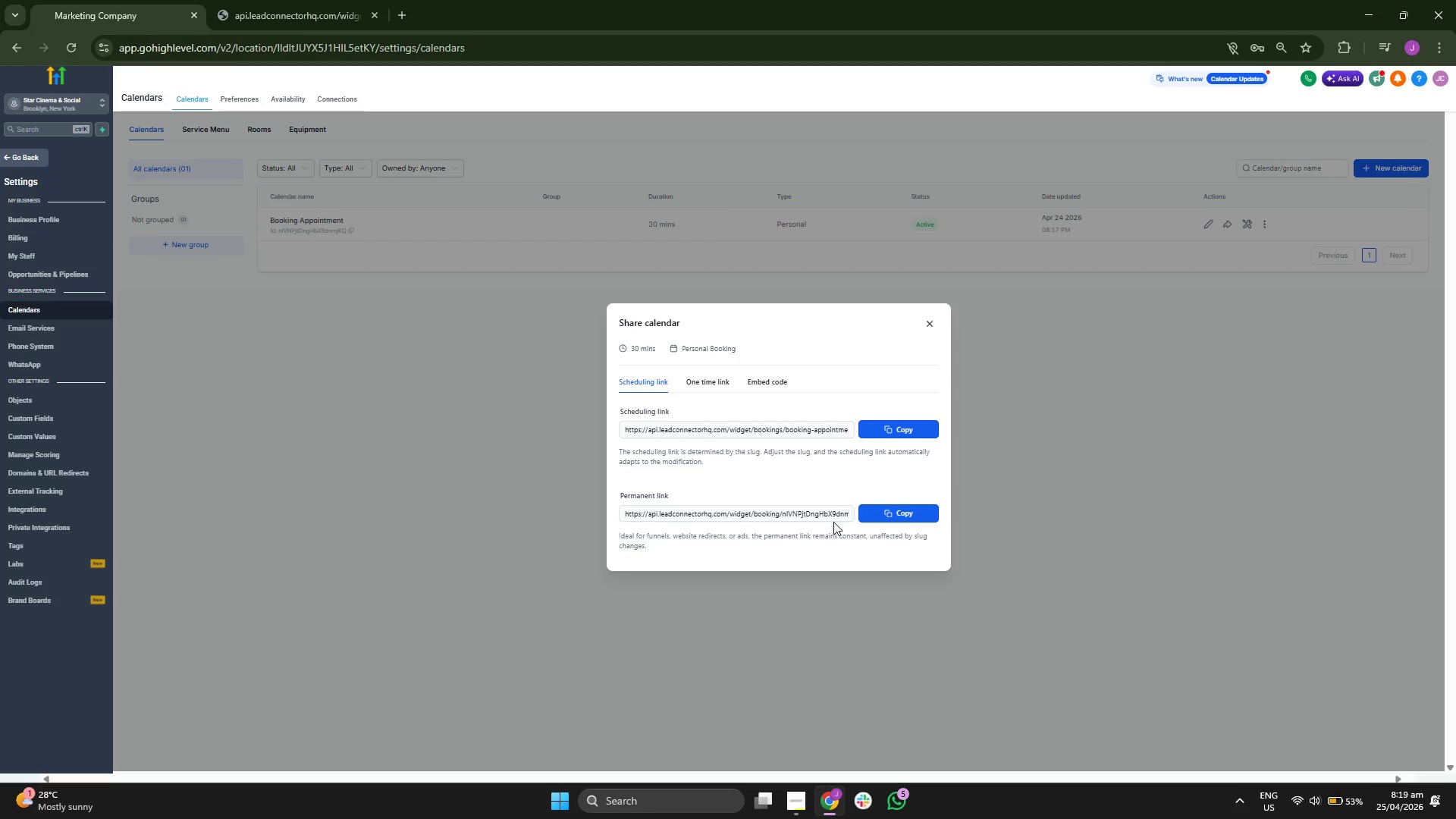 
left_click([884, 516])
 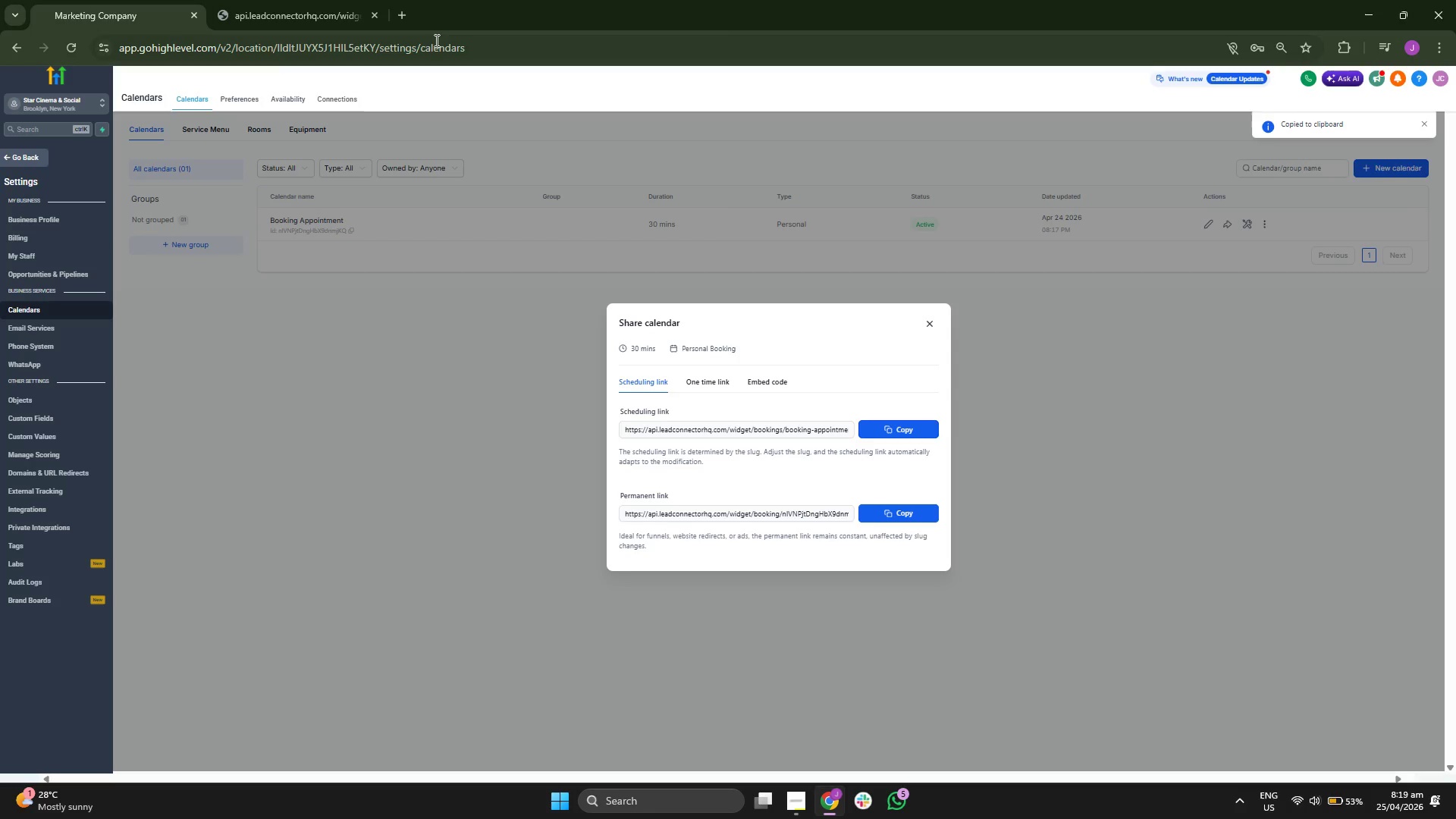 
left_click([400, 1])
 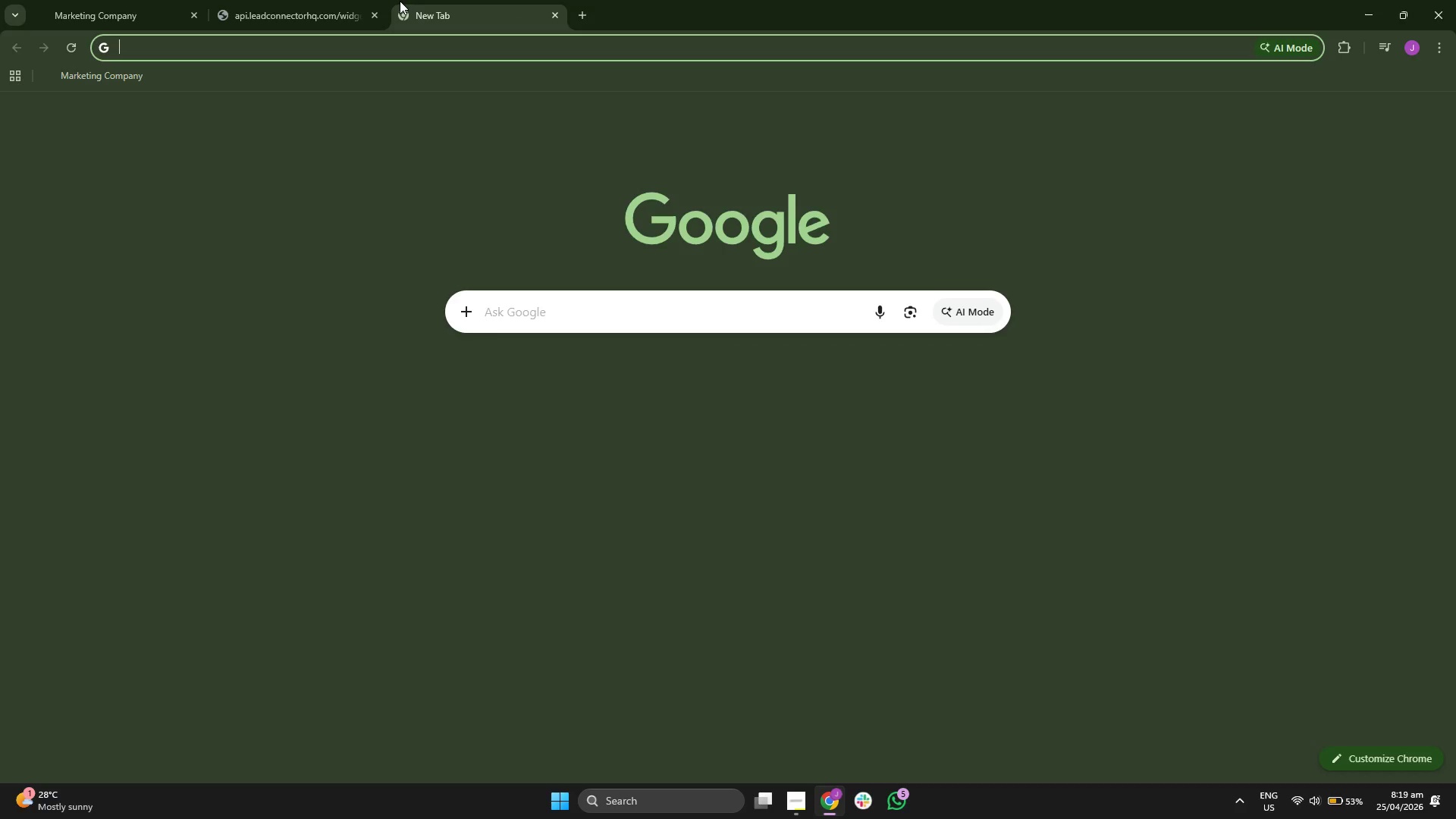 
key(Control+V)
 